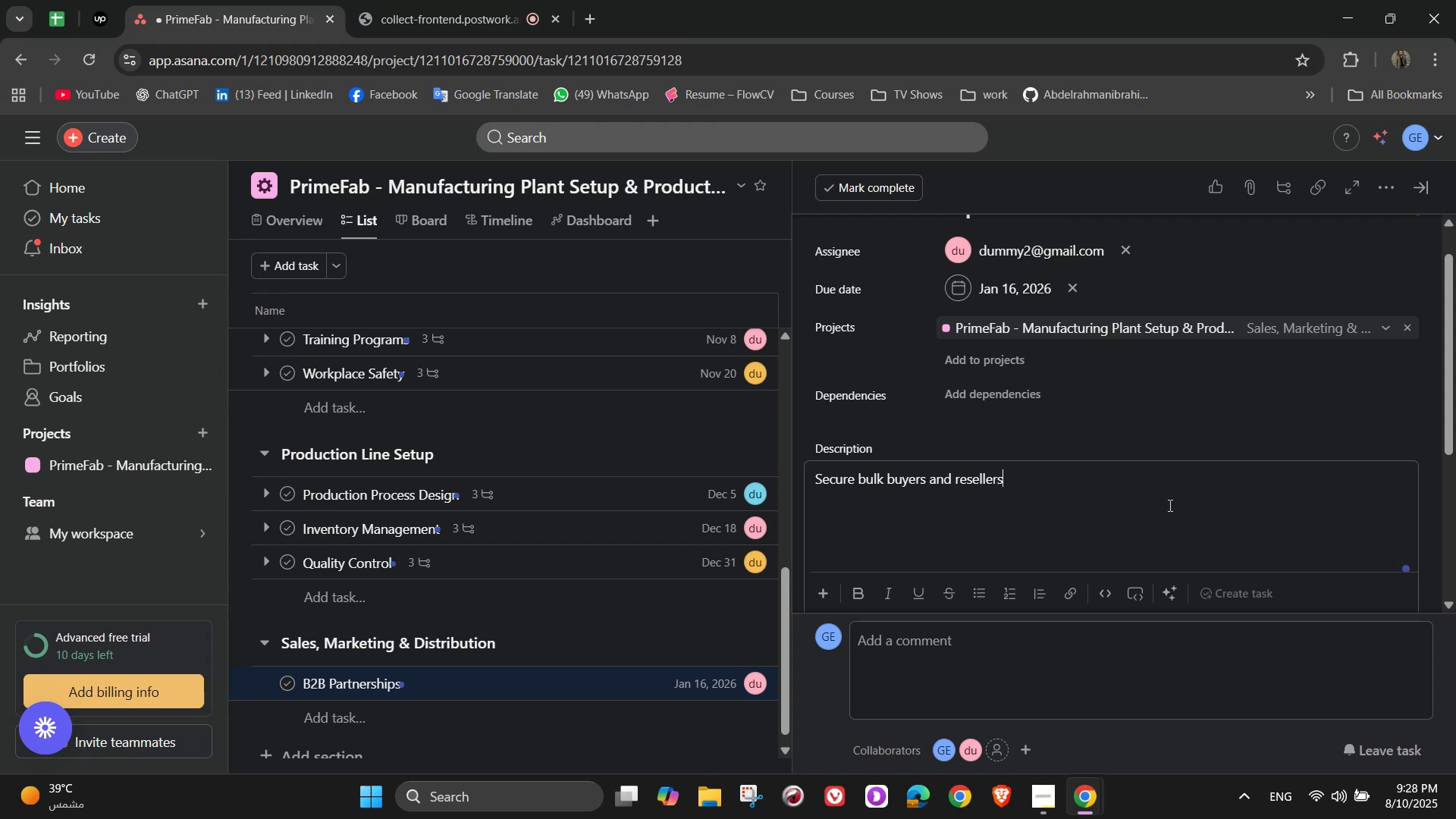 
scroll: coordinate [1168, 557], scroll_direction: down, amount: 2.0
 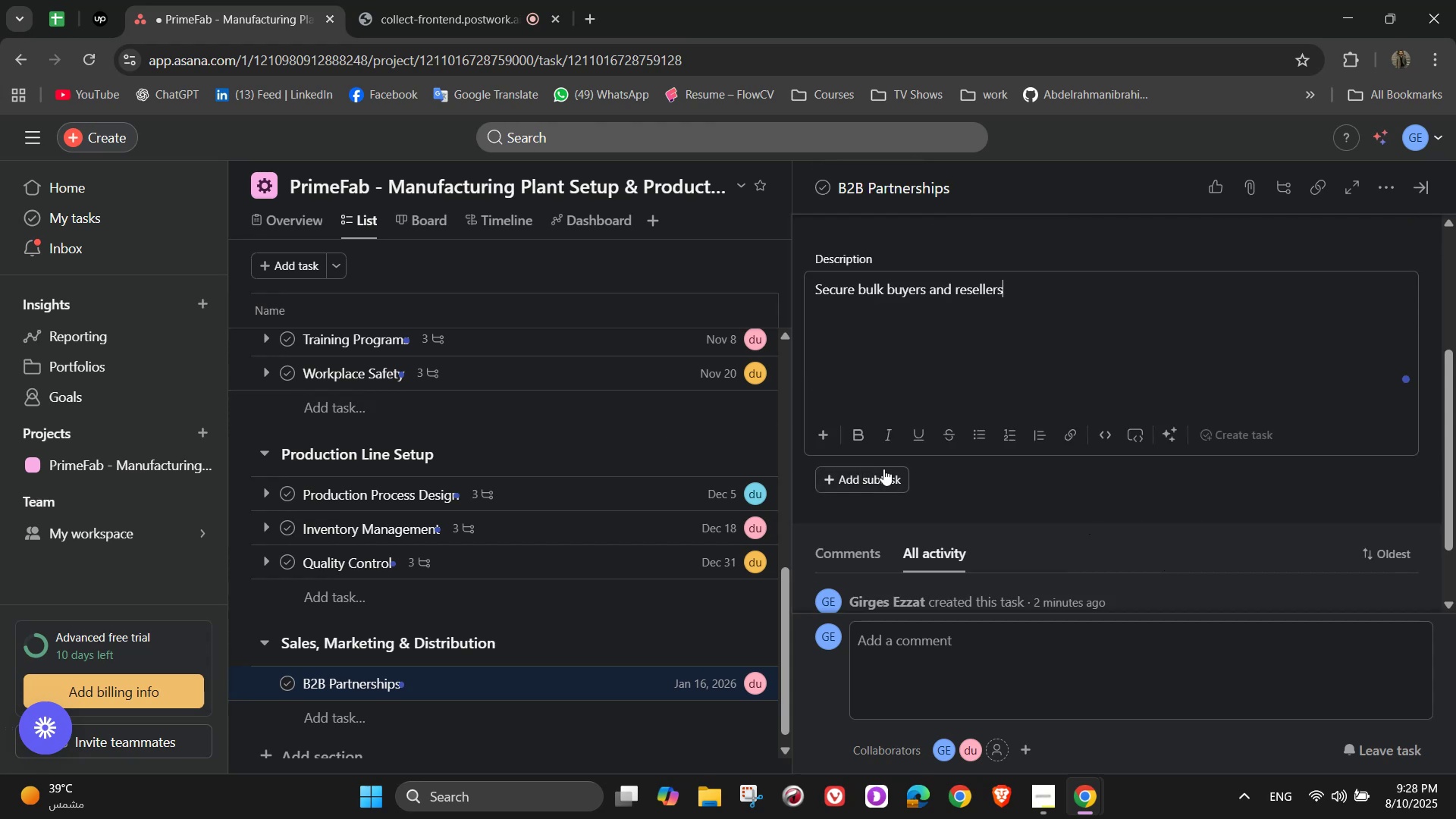 
left_click([882, 469])
 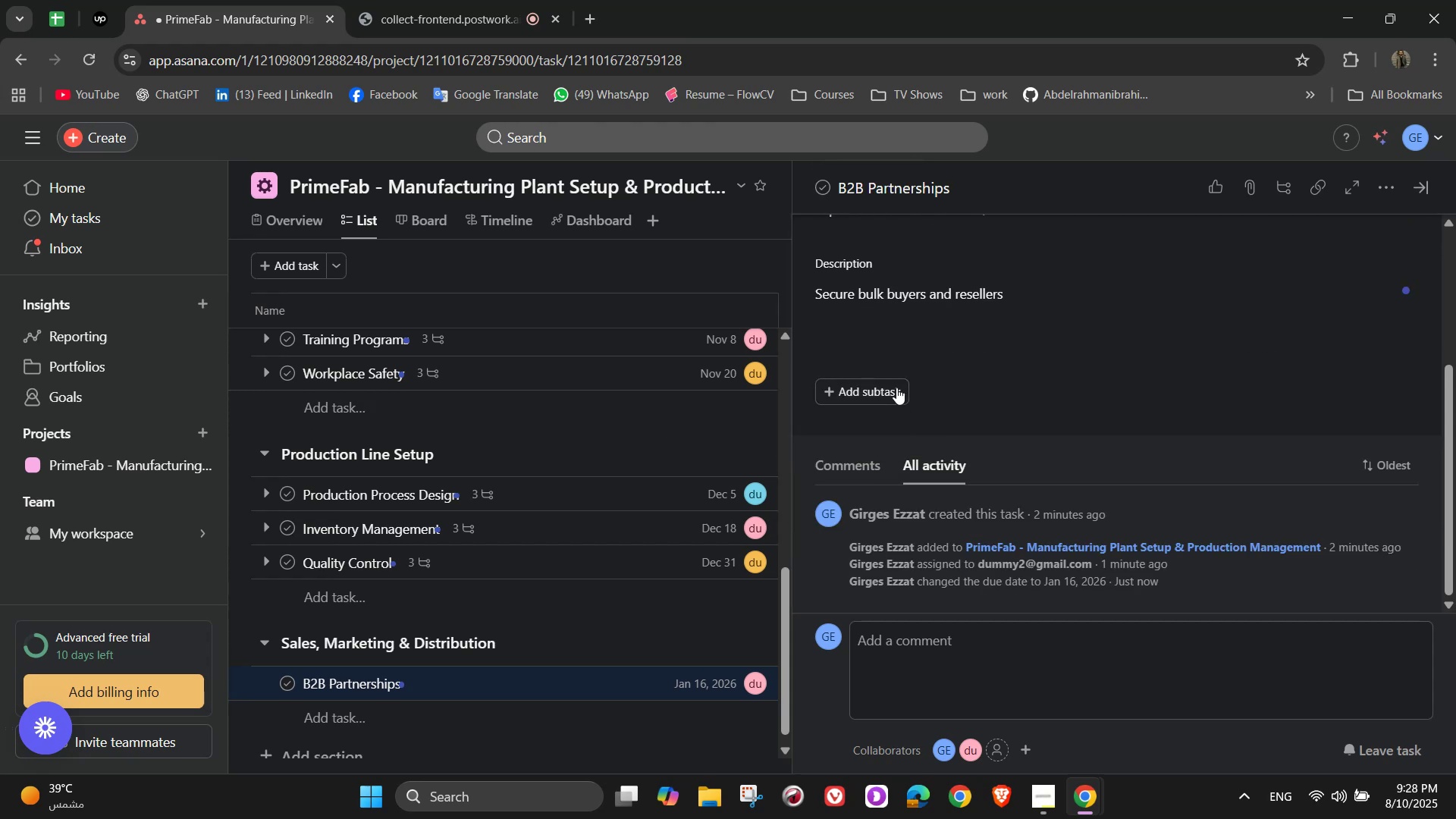 
left_click([891, 384])
 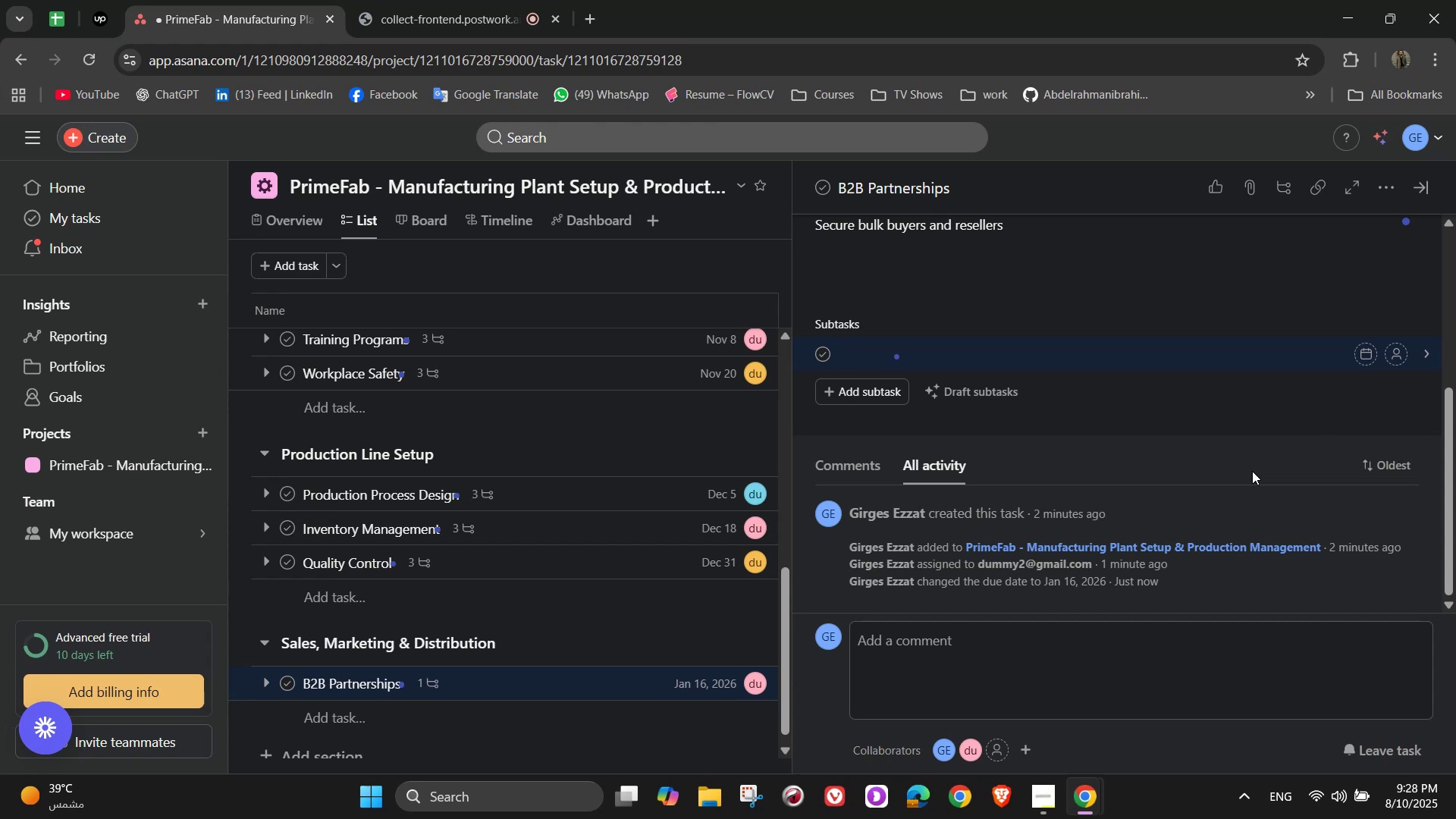 
wait(30.24)
 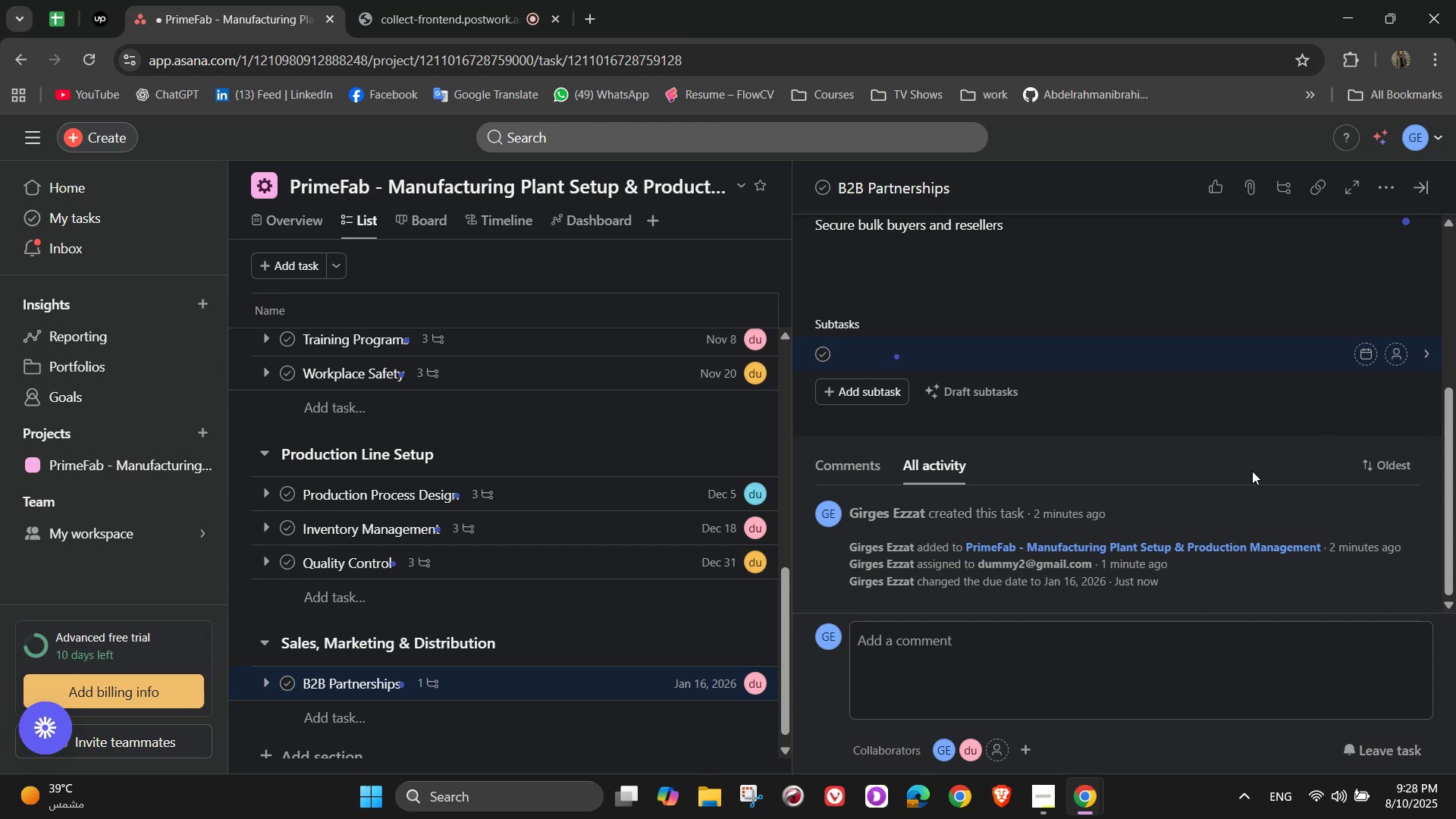 
scroll: coordinate [1194, 520], scroll_direction: none, amount: 0.0
 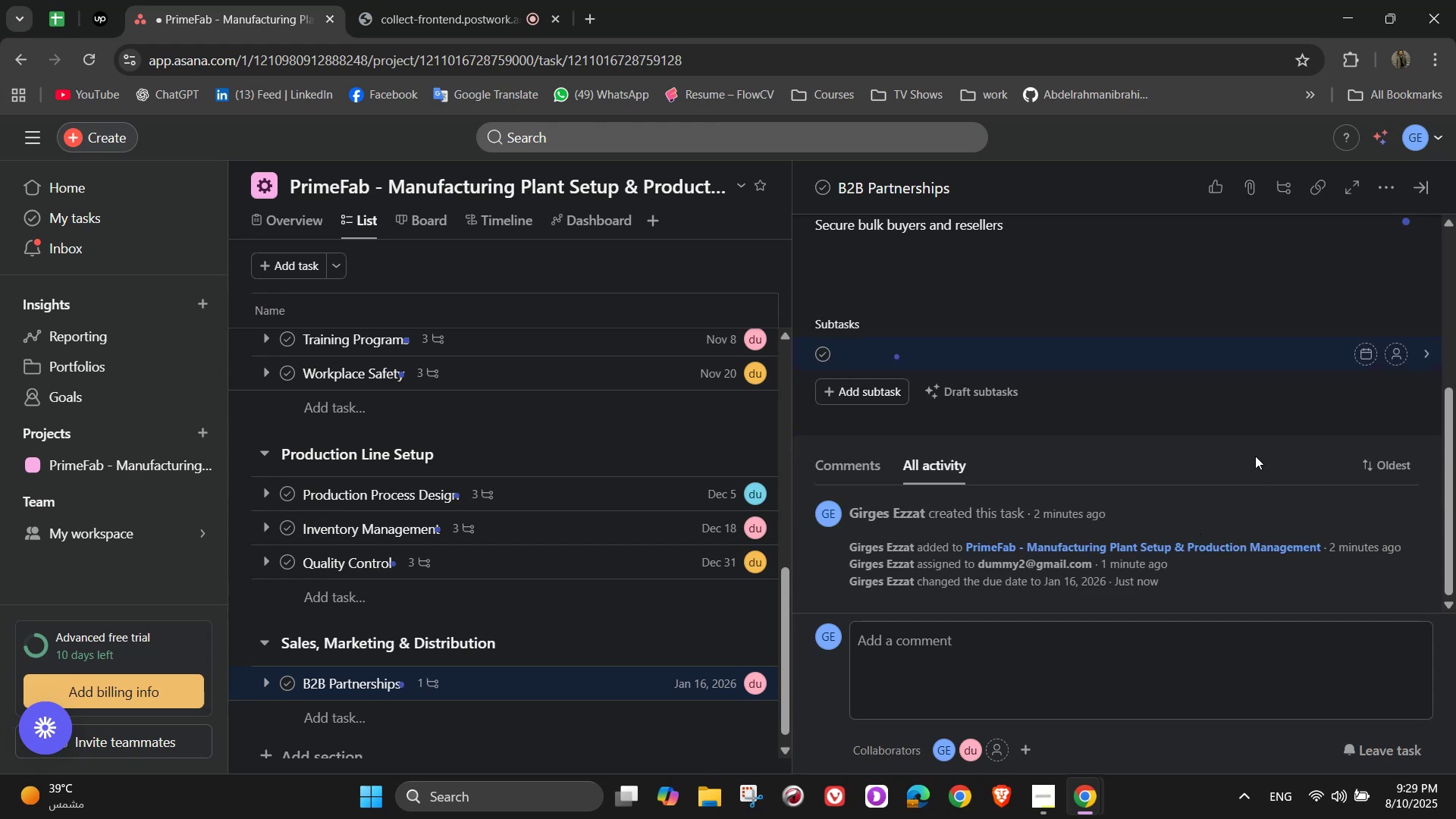 
wait(6.15)
 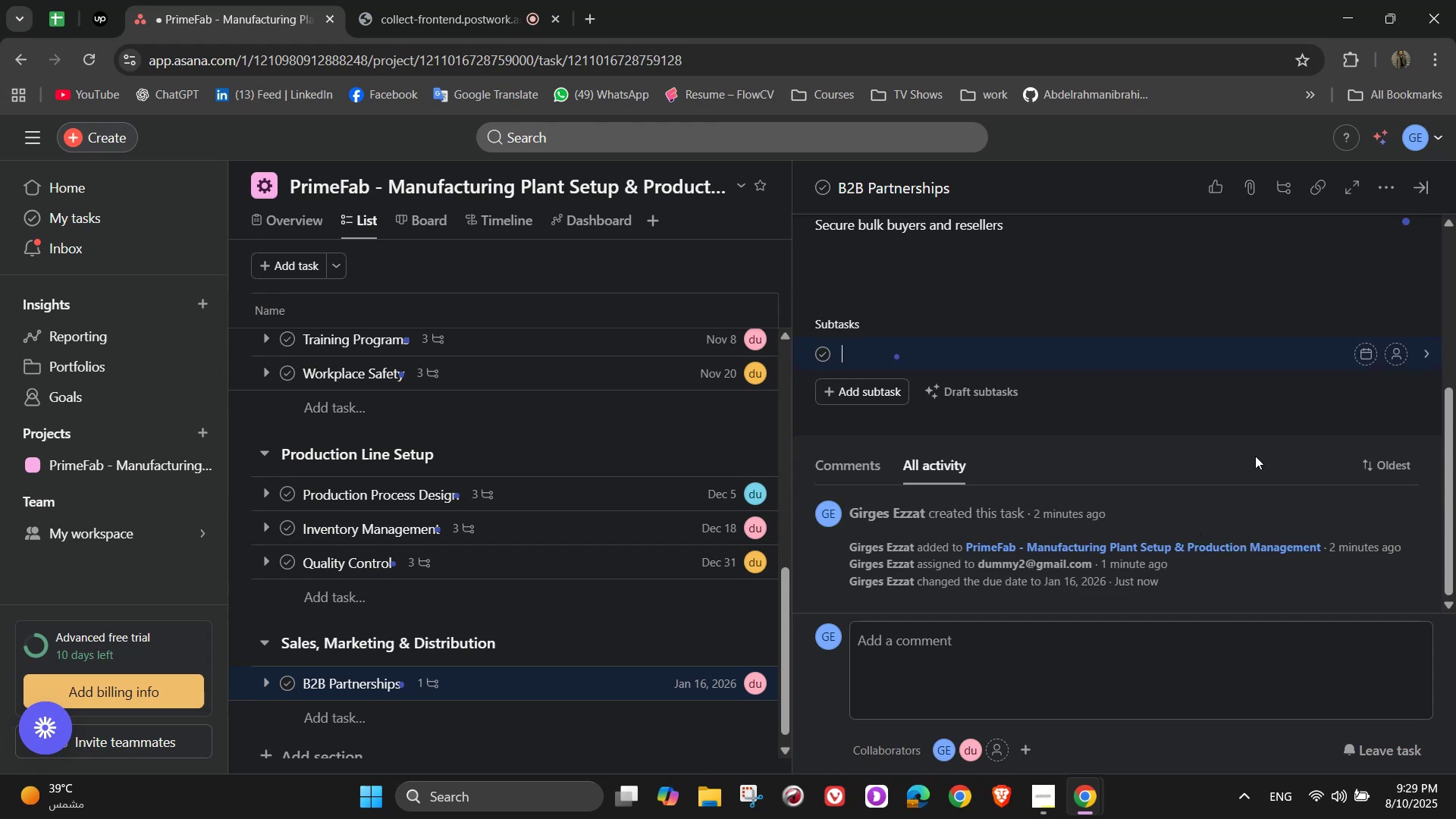 
key(Shift+C)
 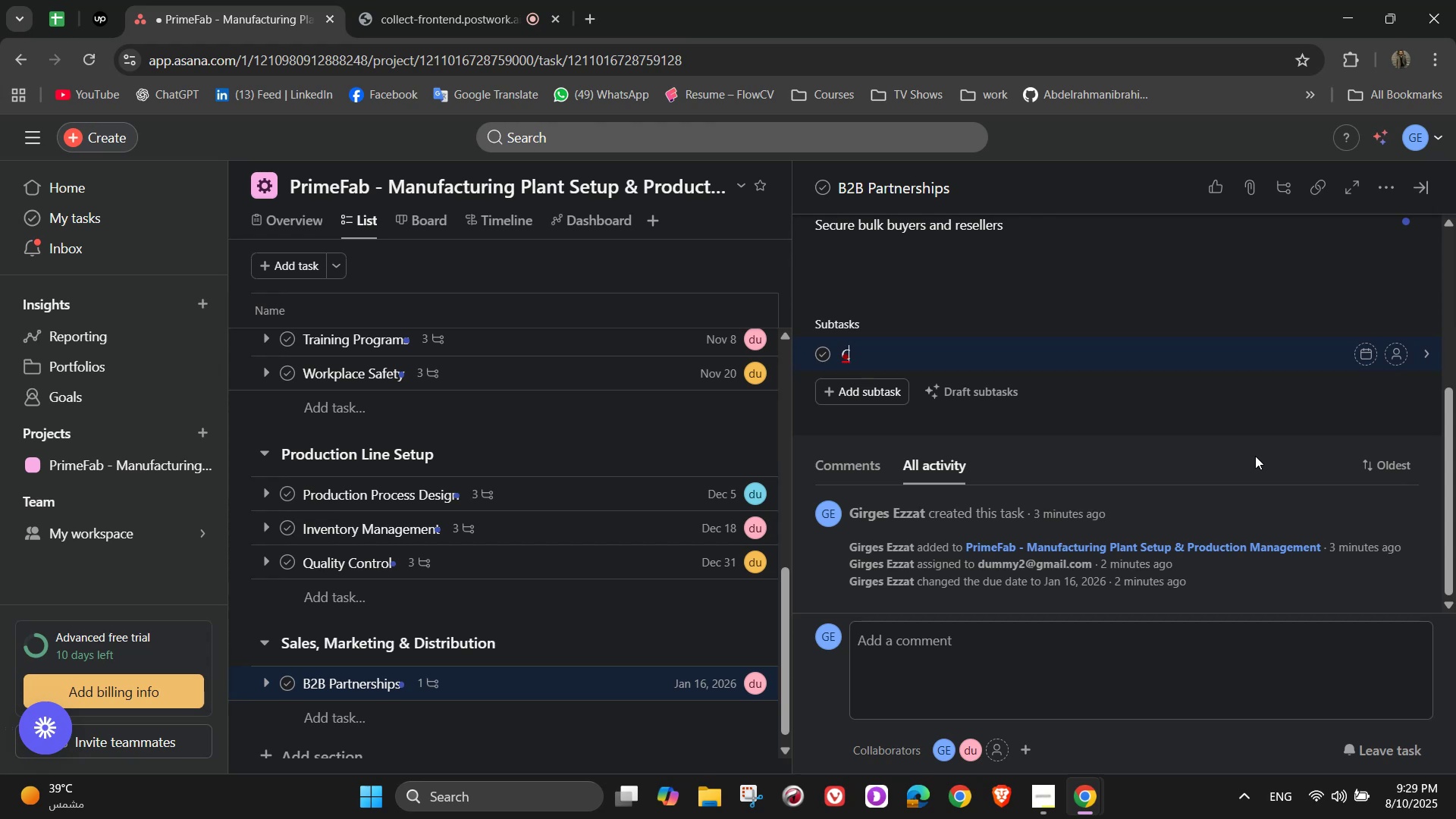 
type(ontact )
 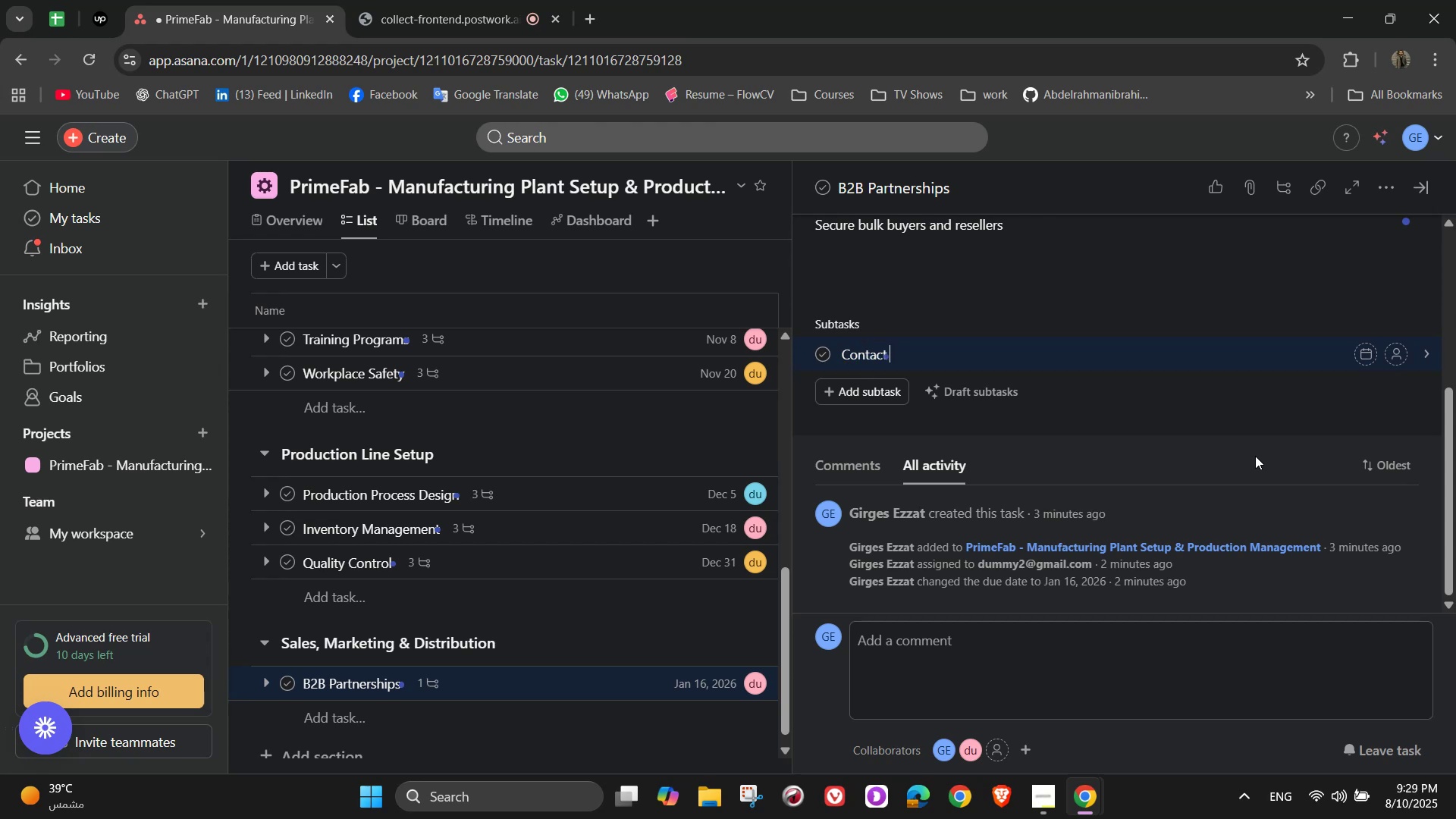 
type( dis)
 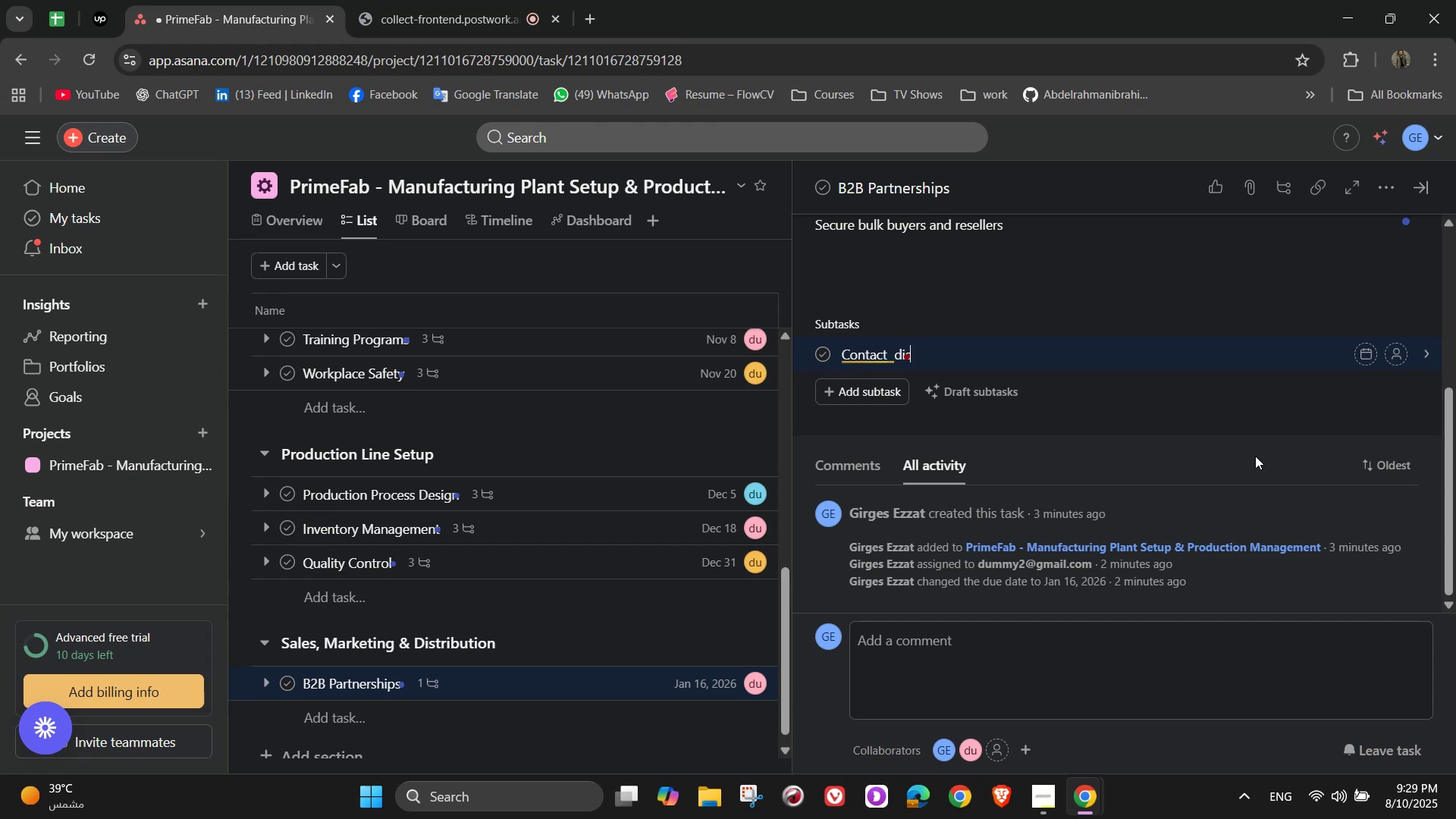 
type(tributors, )
 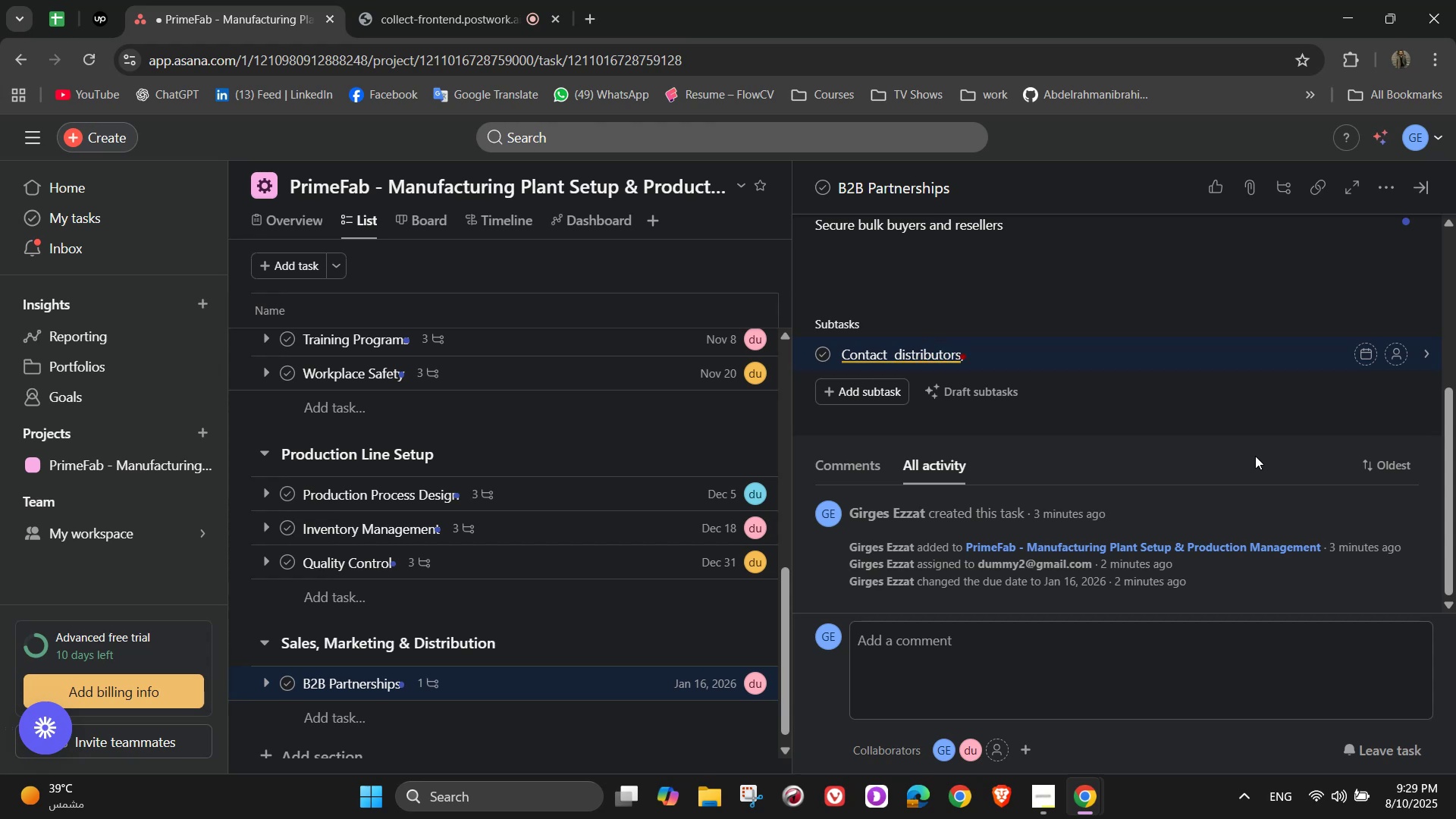 
type(wholesalers, and retails chains)
 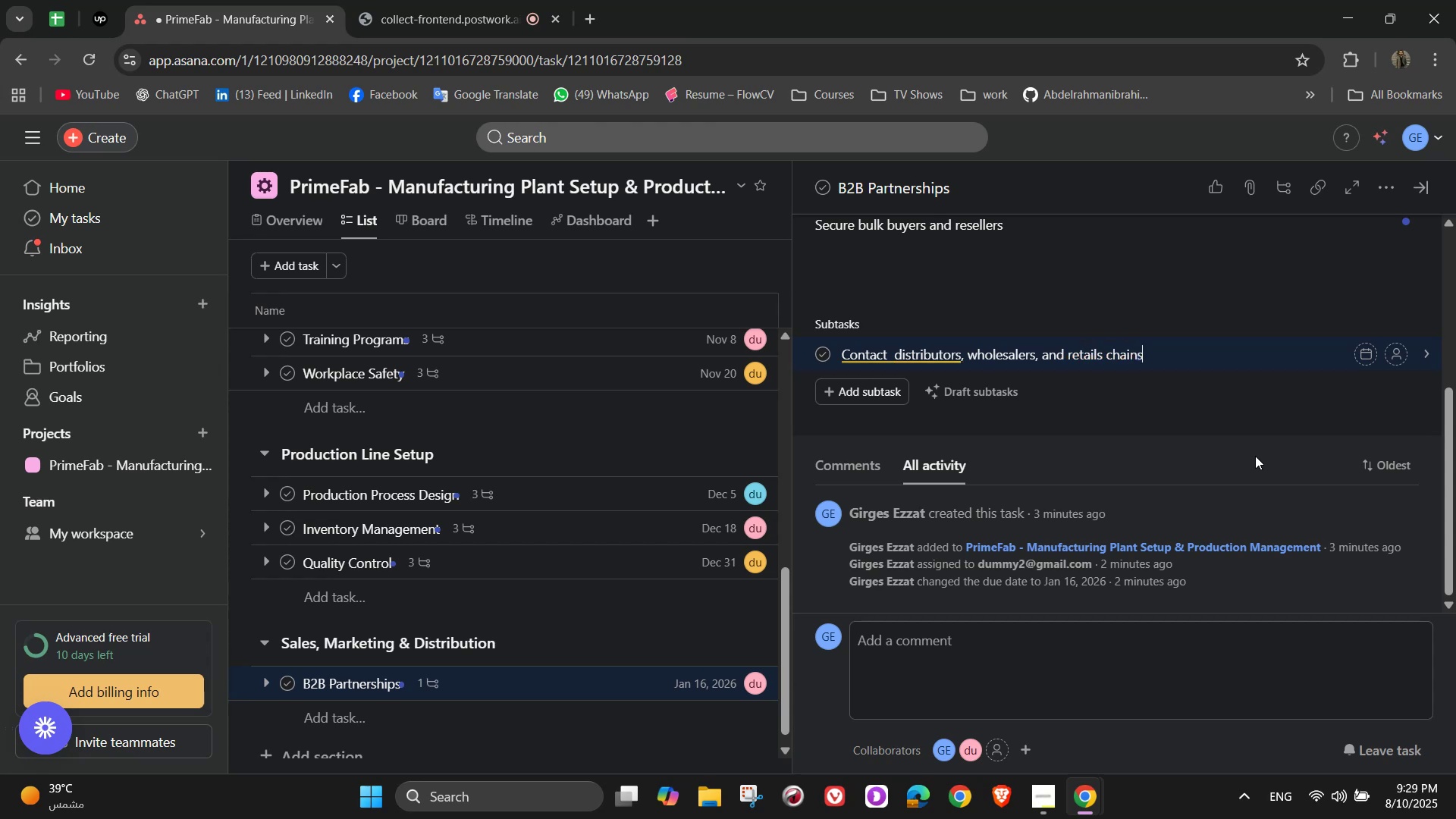 
key(Enter)
 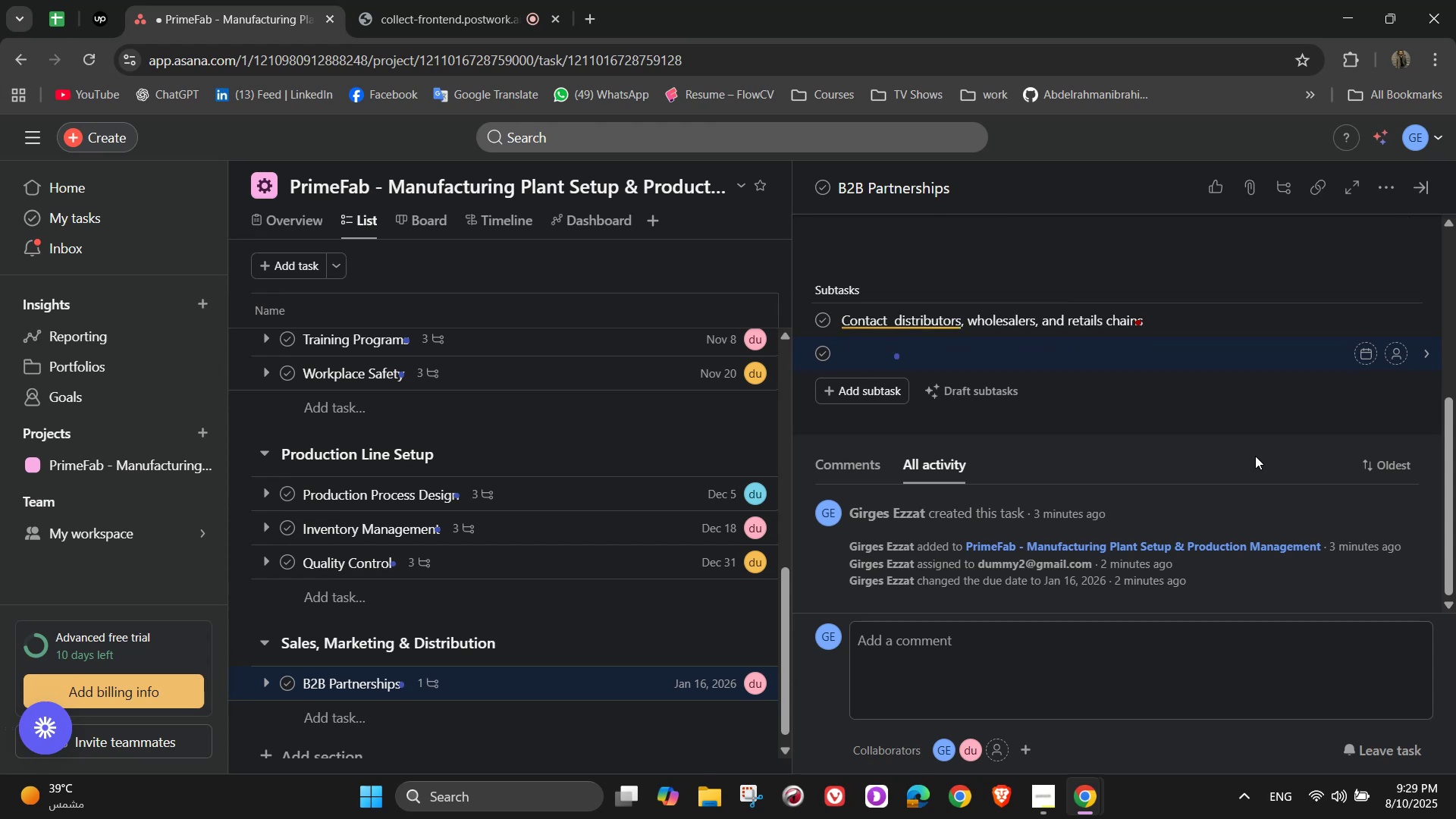 
hold_key(key=ShiftLeft, duration=1.52)
 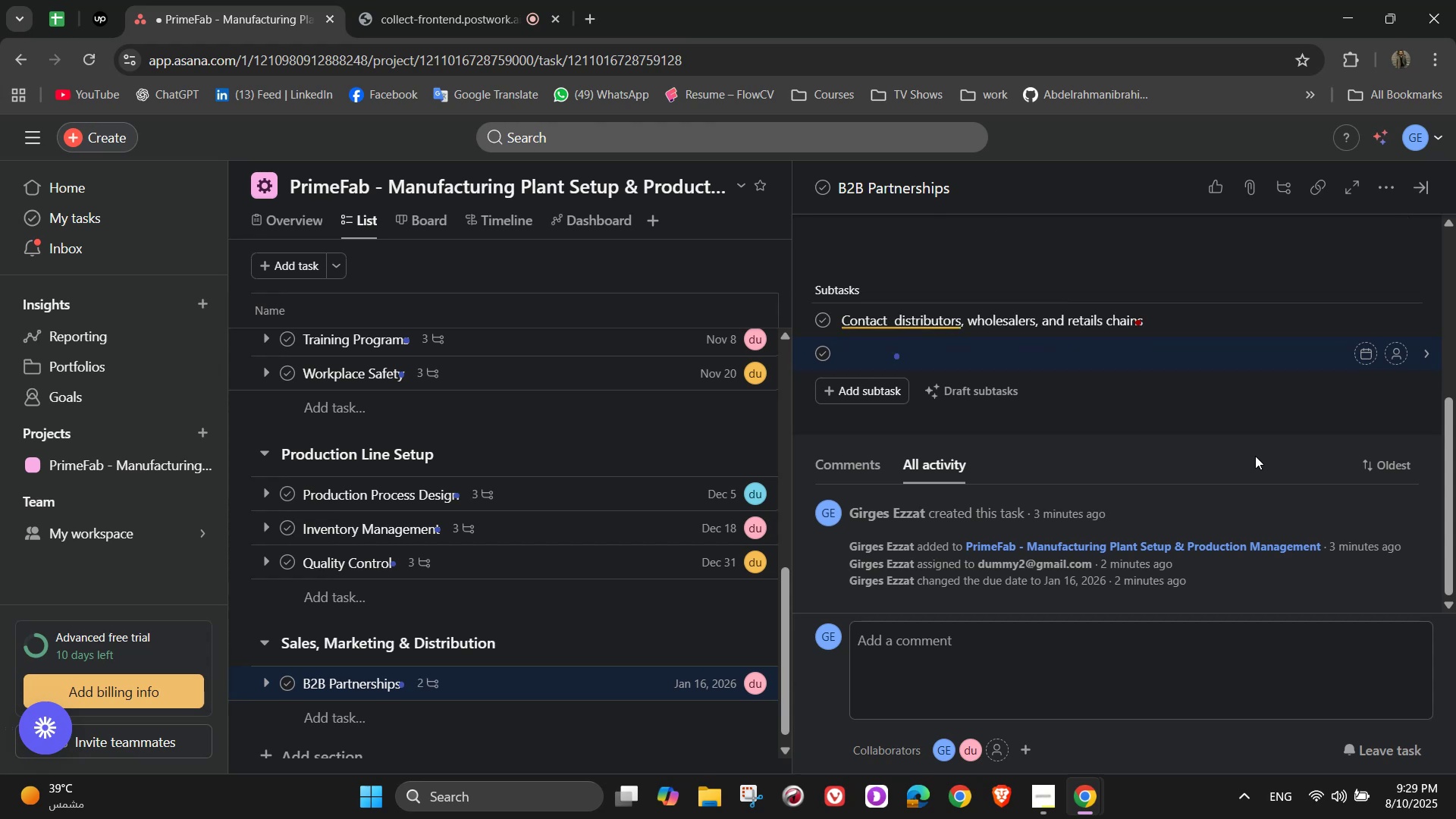 
type(Negotiate pricing )
 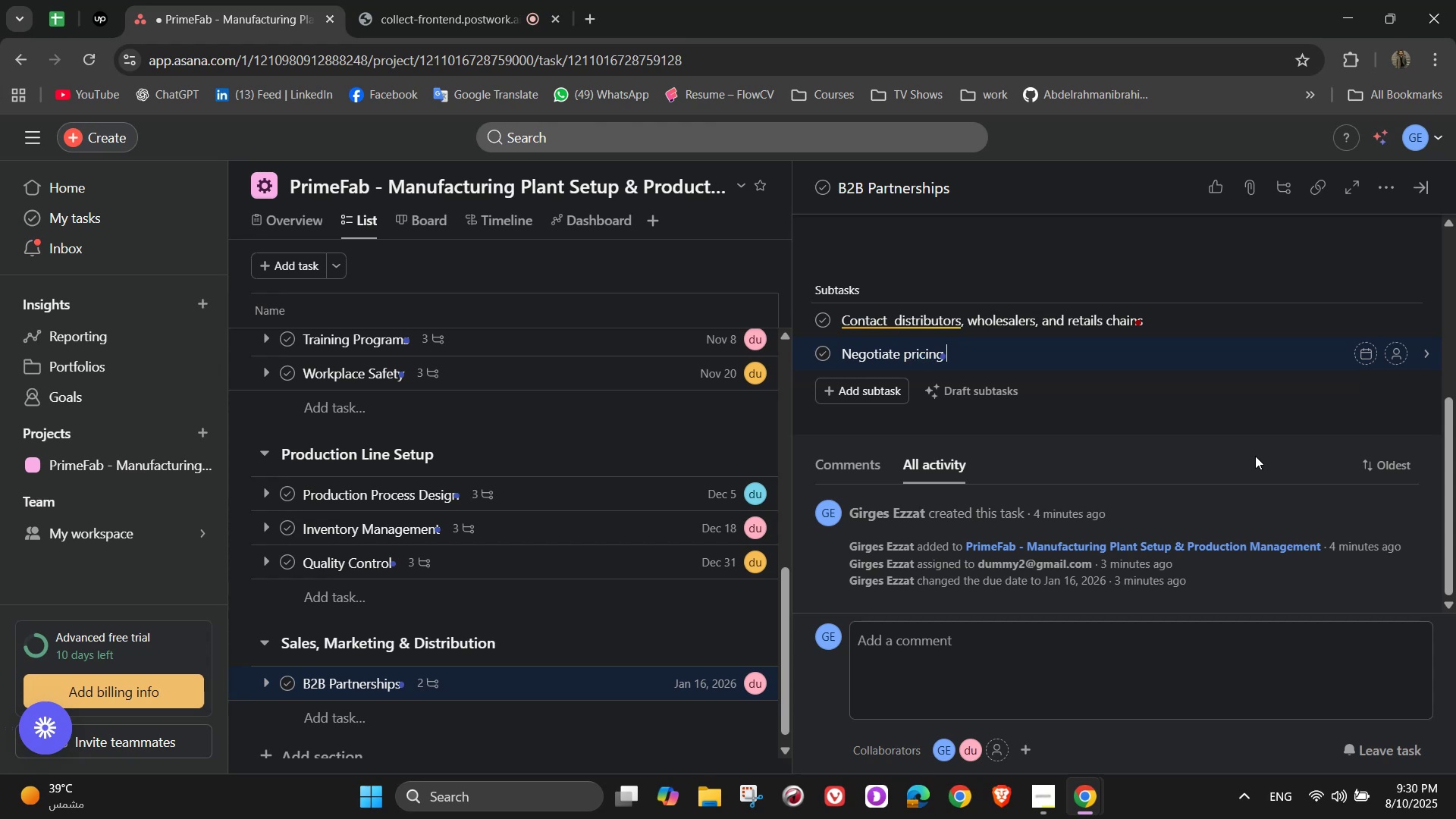 
type(and delivery term)
key(Backspace)
 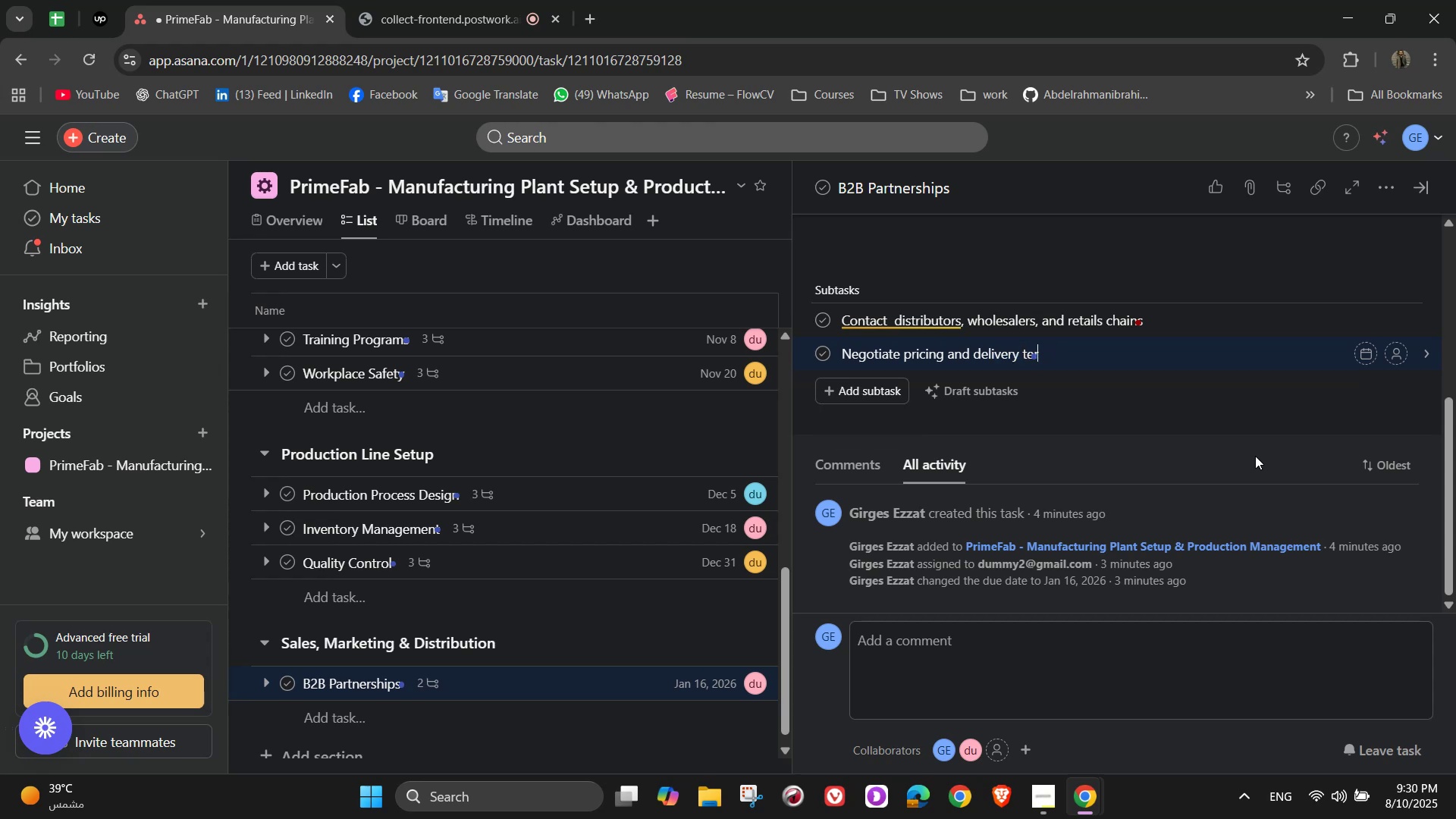 
type(ms)
 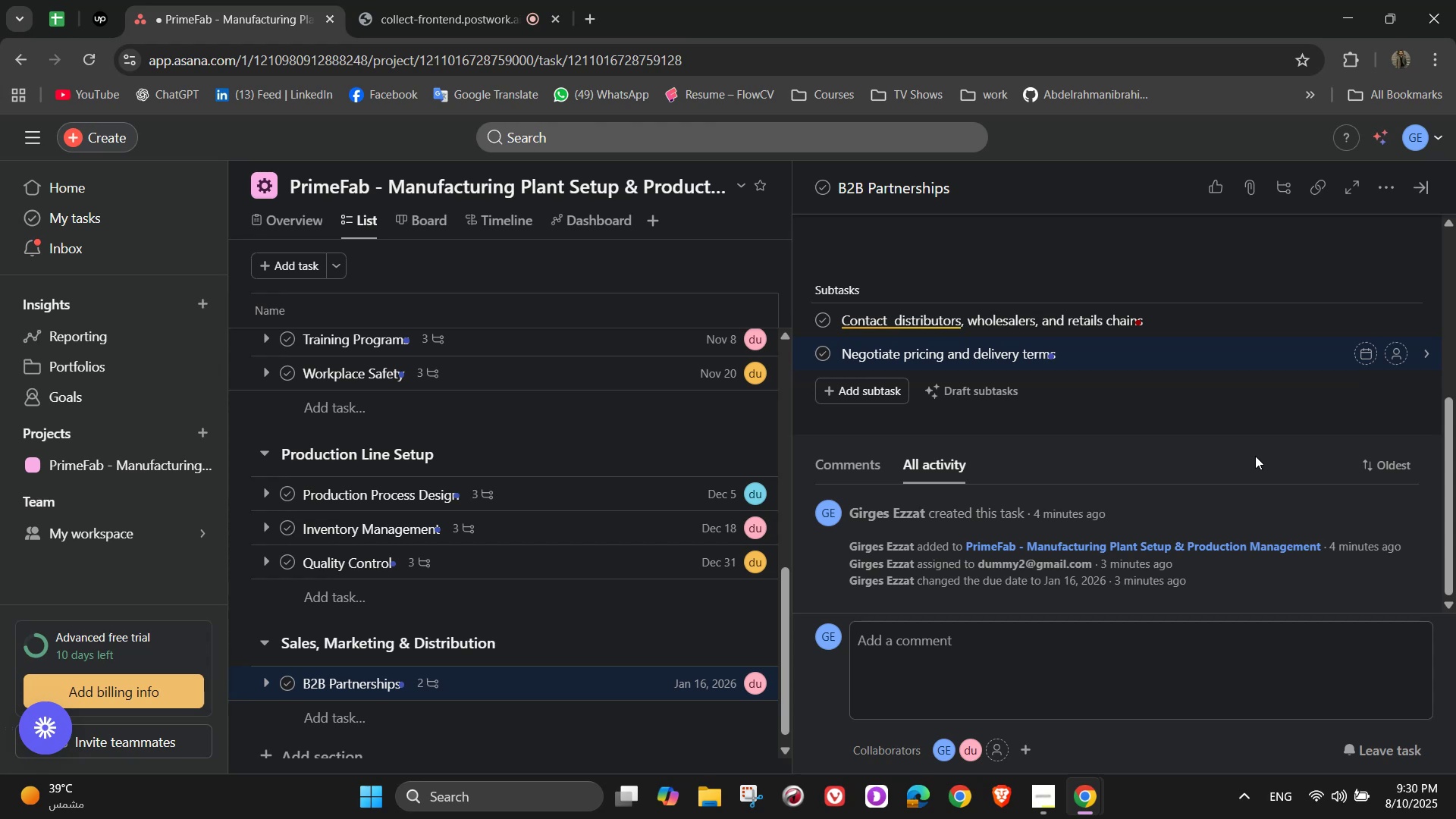 
key(Backspace)
type( contracts)
 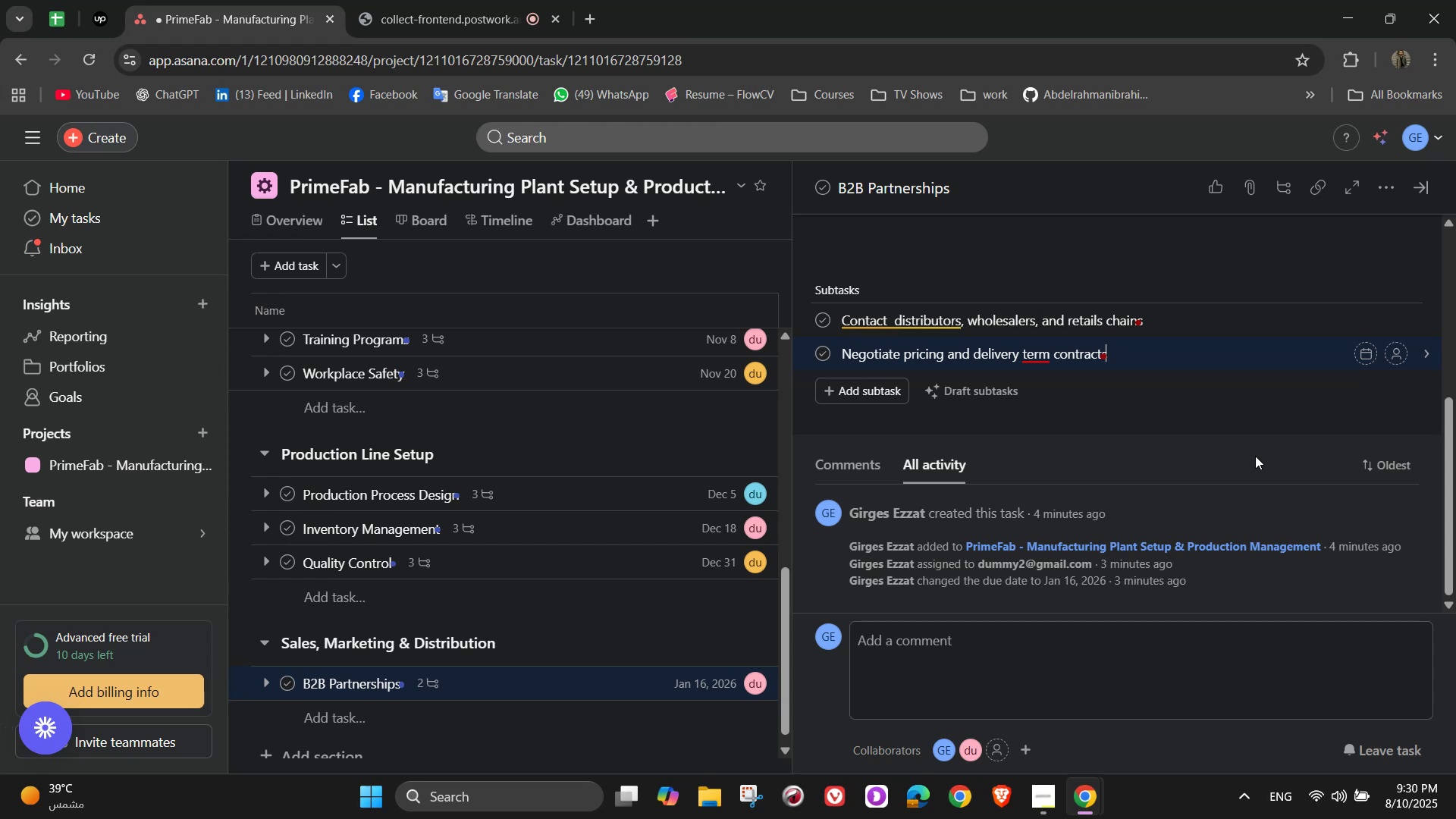 
wait(6.05)
 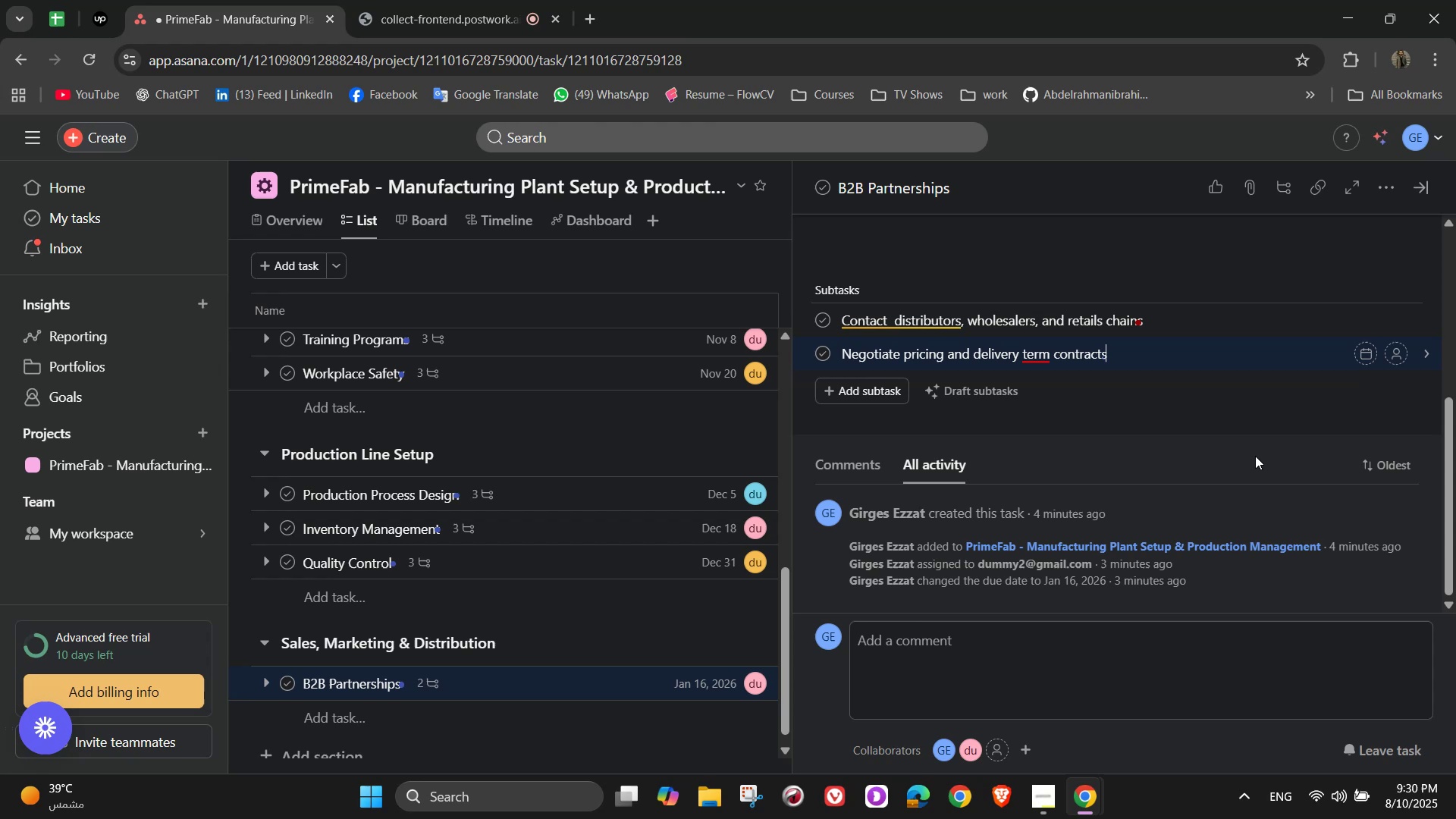 
key(Backspace)
 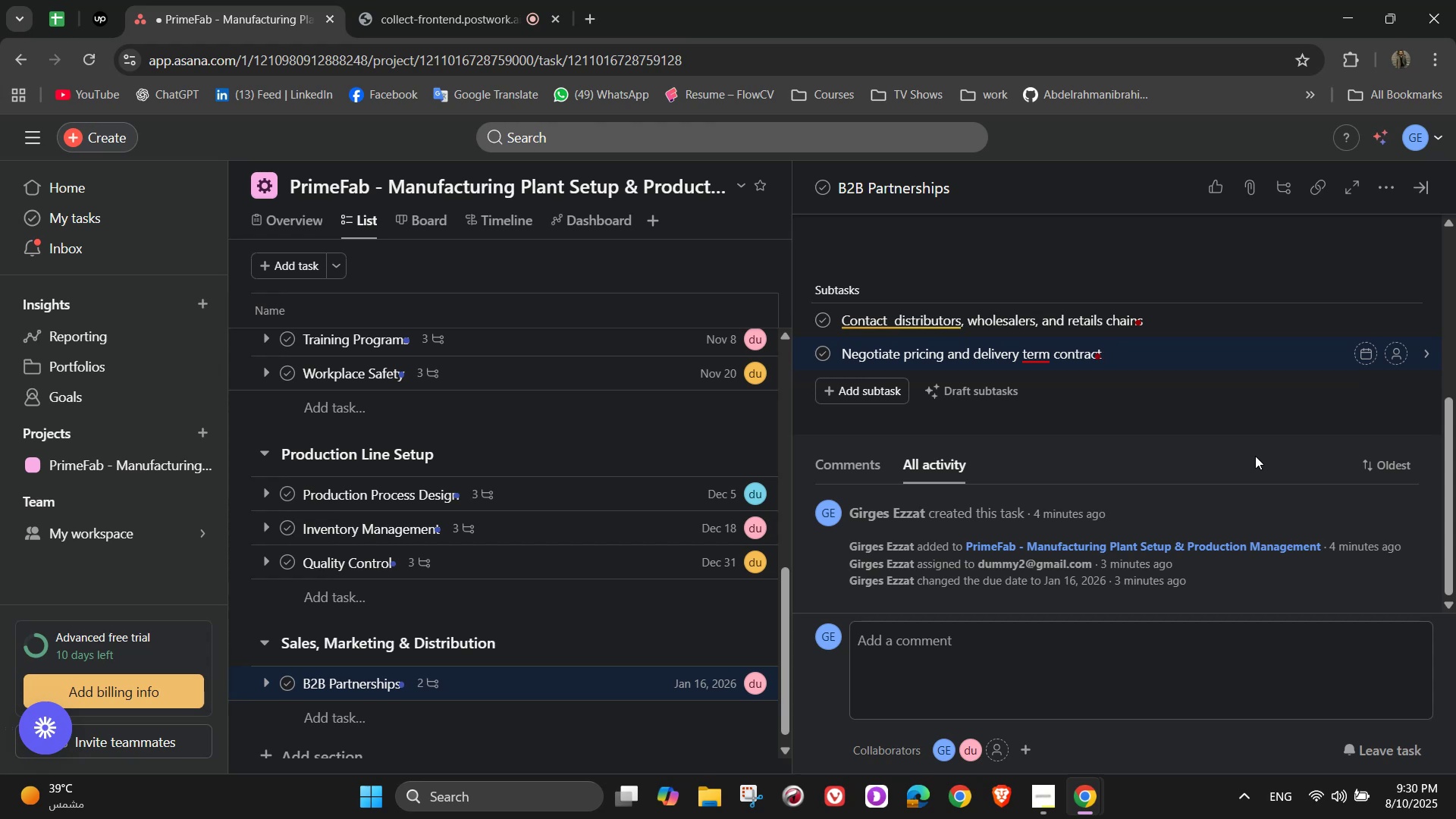 
key(Backspace)
 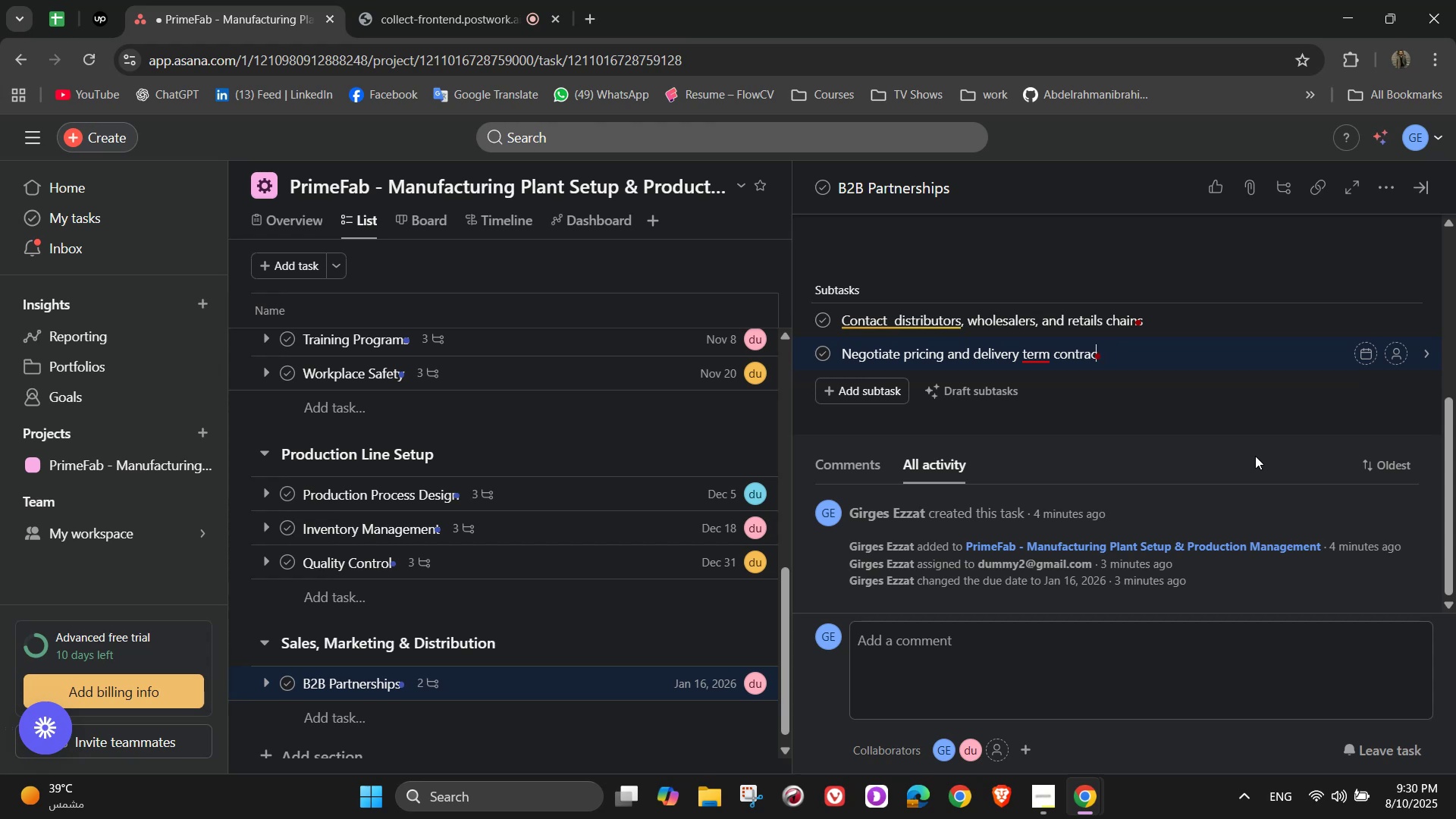 
key(Backspace)
 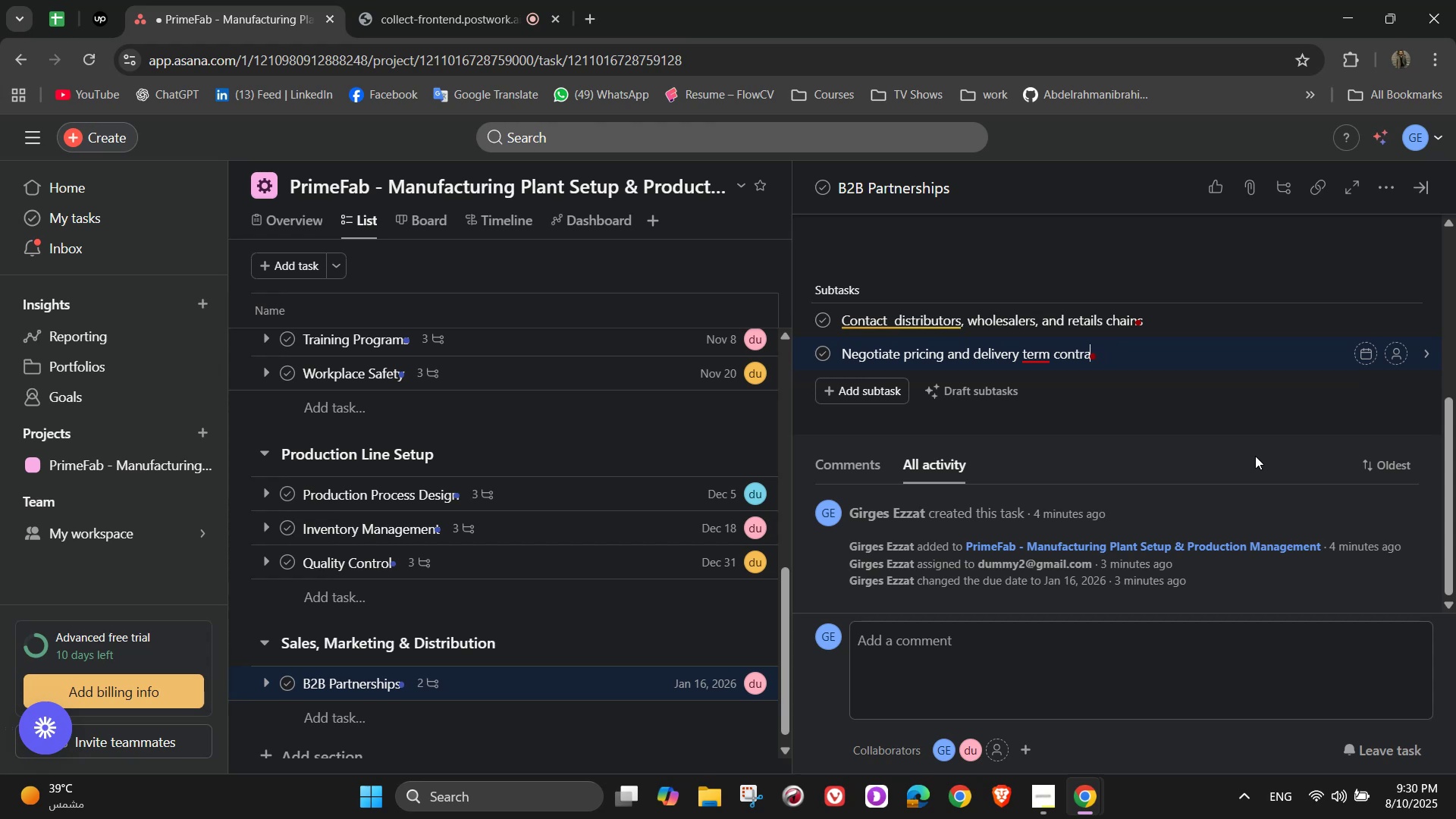 
key(Backspace)
 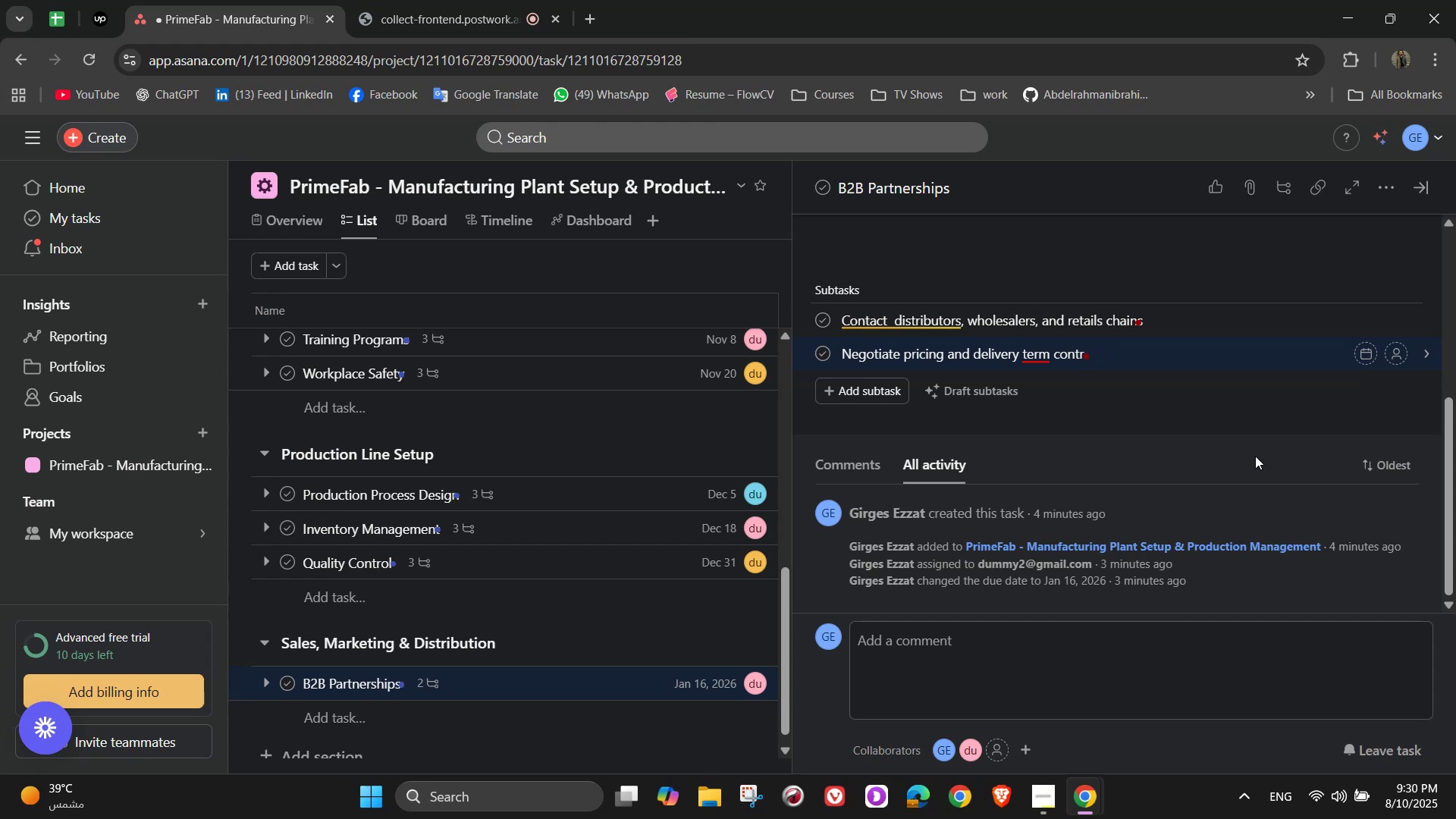 
key(Backspace)
 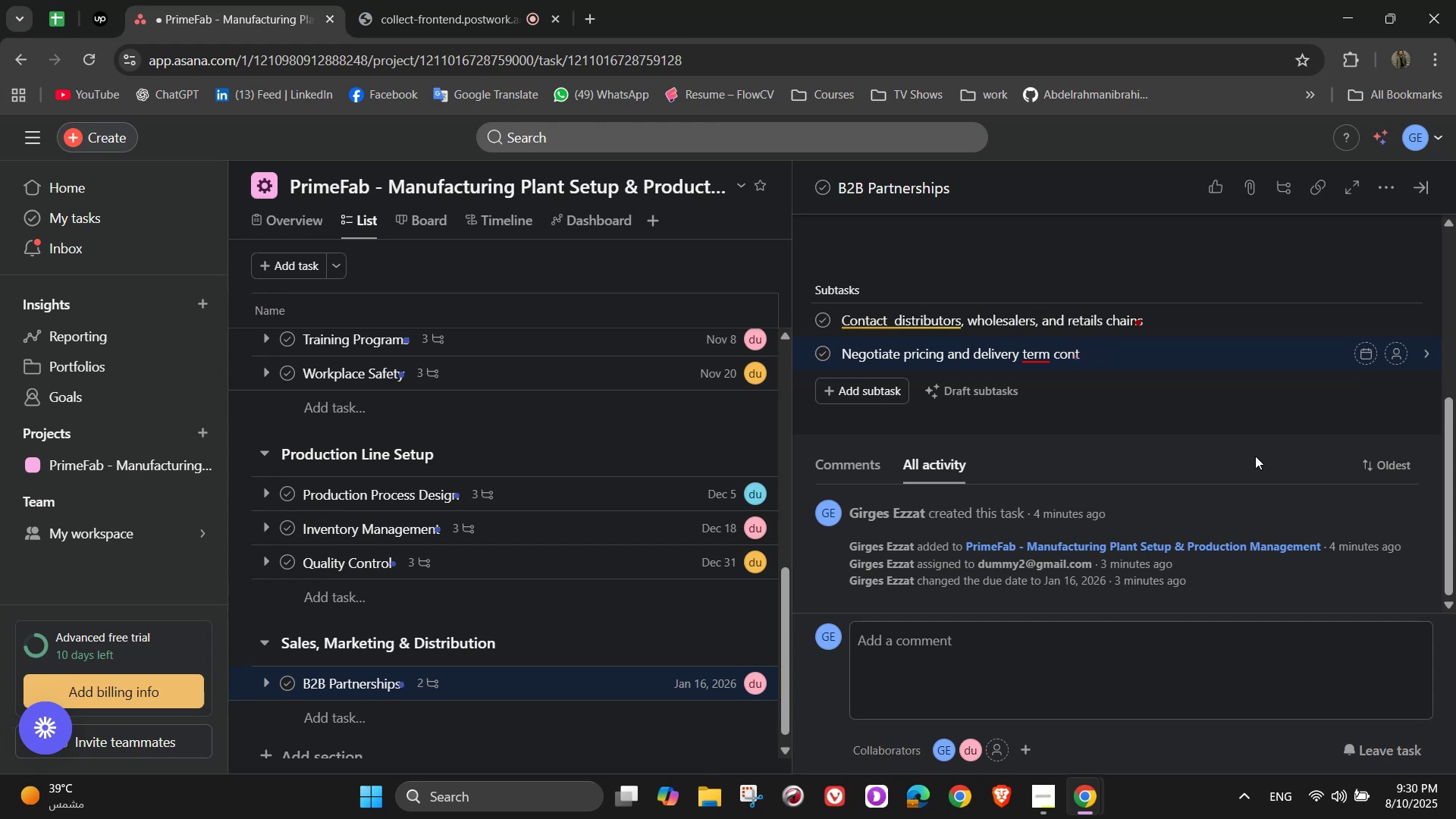 
key(Backspace)
 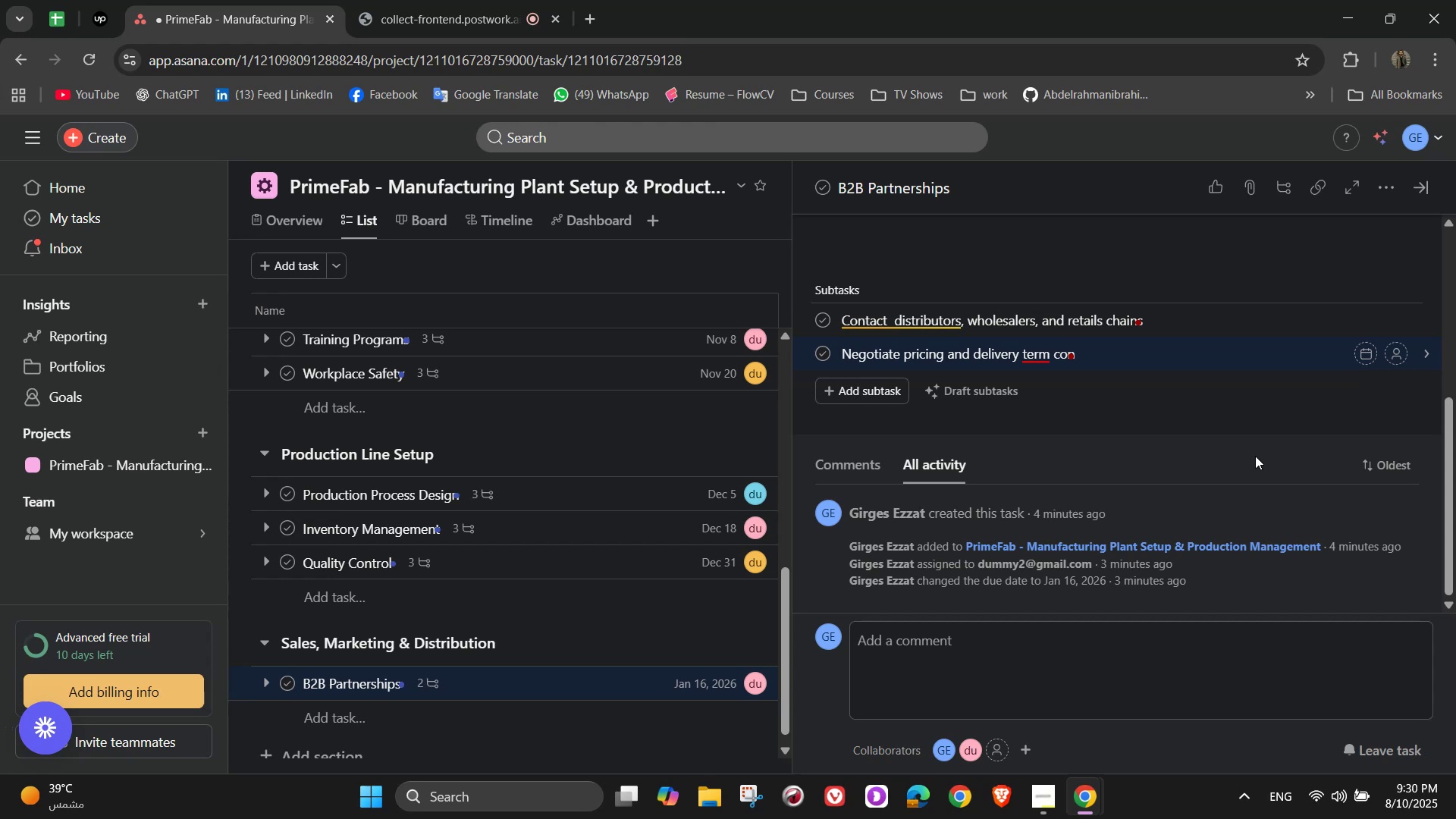 
key(Backspace)
key(Backspace)
key(Backspace)
key(Backspace)
key(Backspace)
type(delivery terms)
 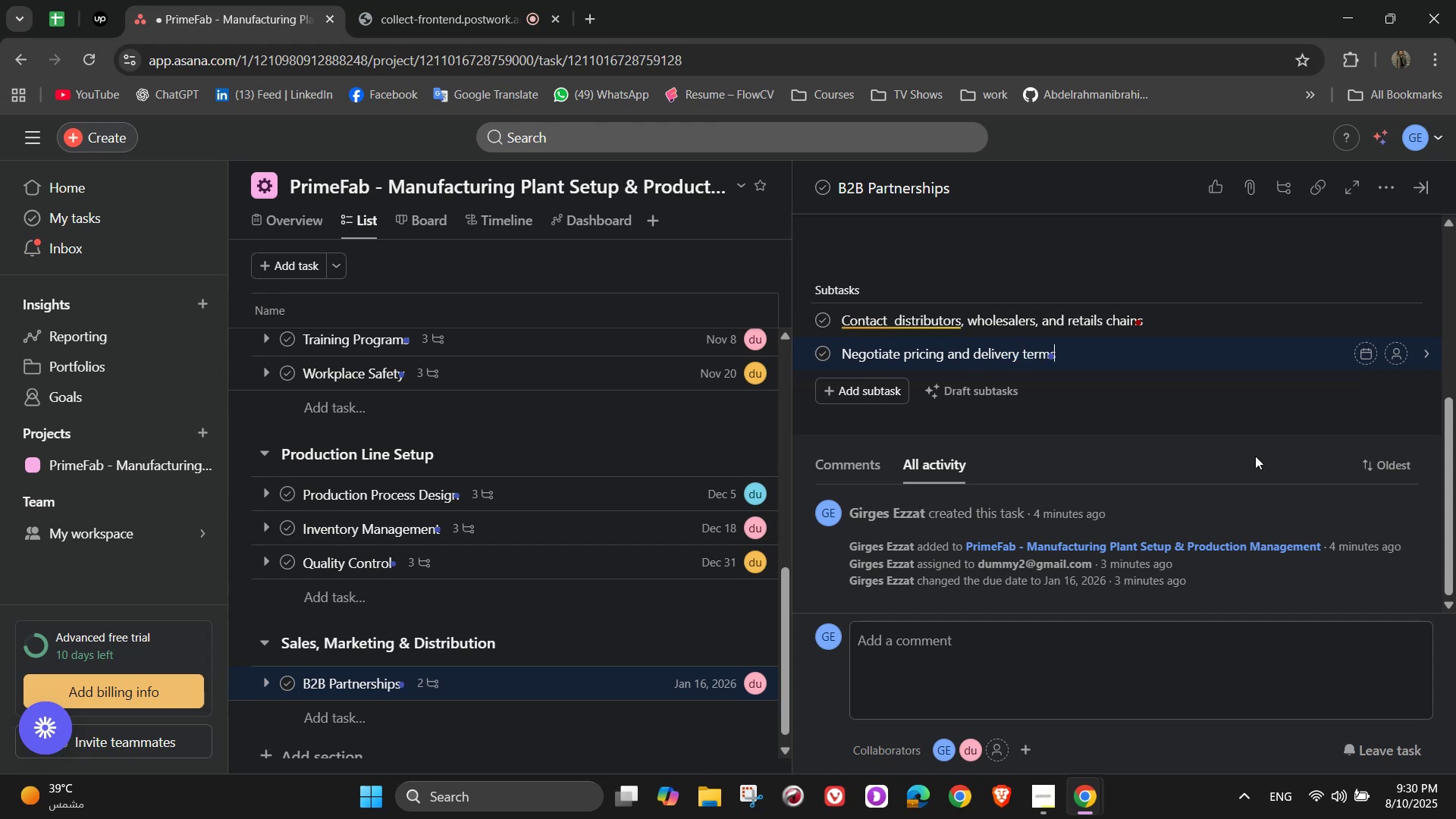 
key(Enter)
 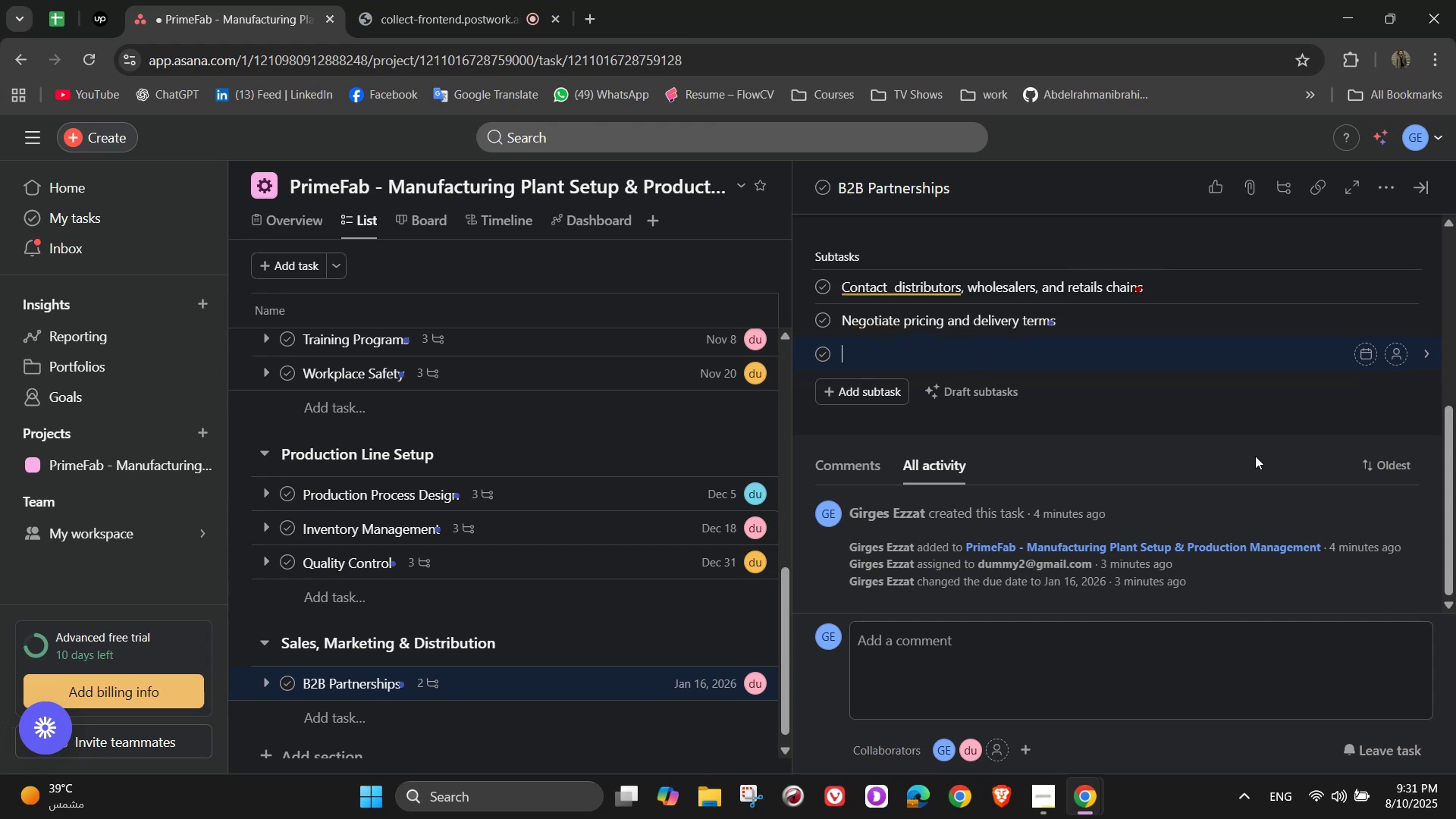 
type(Sign long-term contracts)
 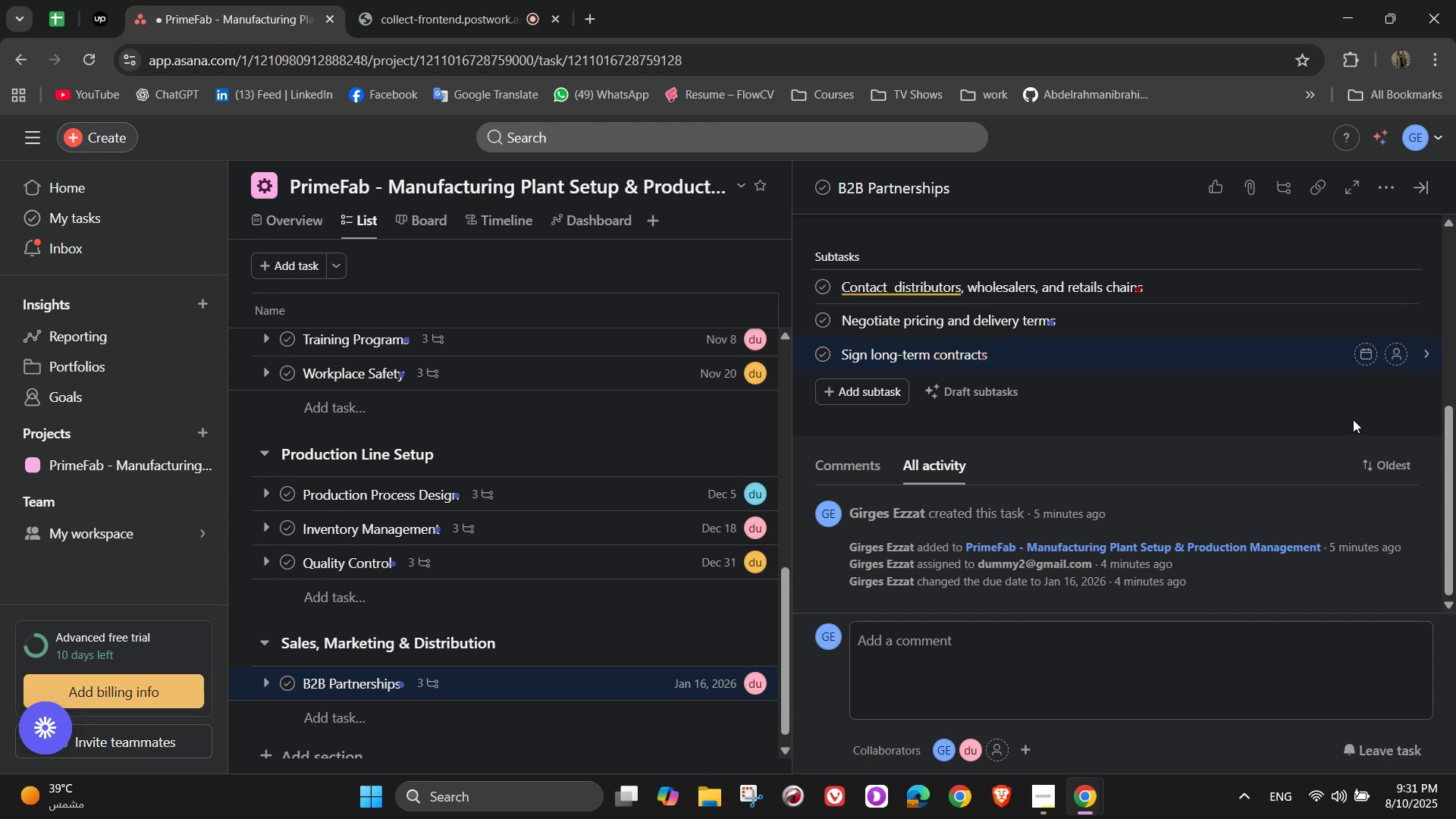 
scroll: coordinate [1312, 433], scroll_direction: down, amount: 7.0
 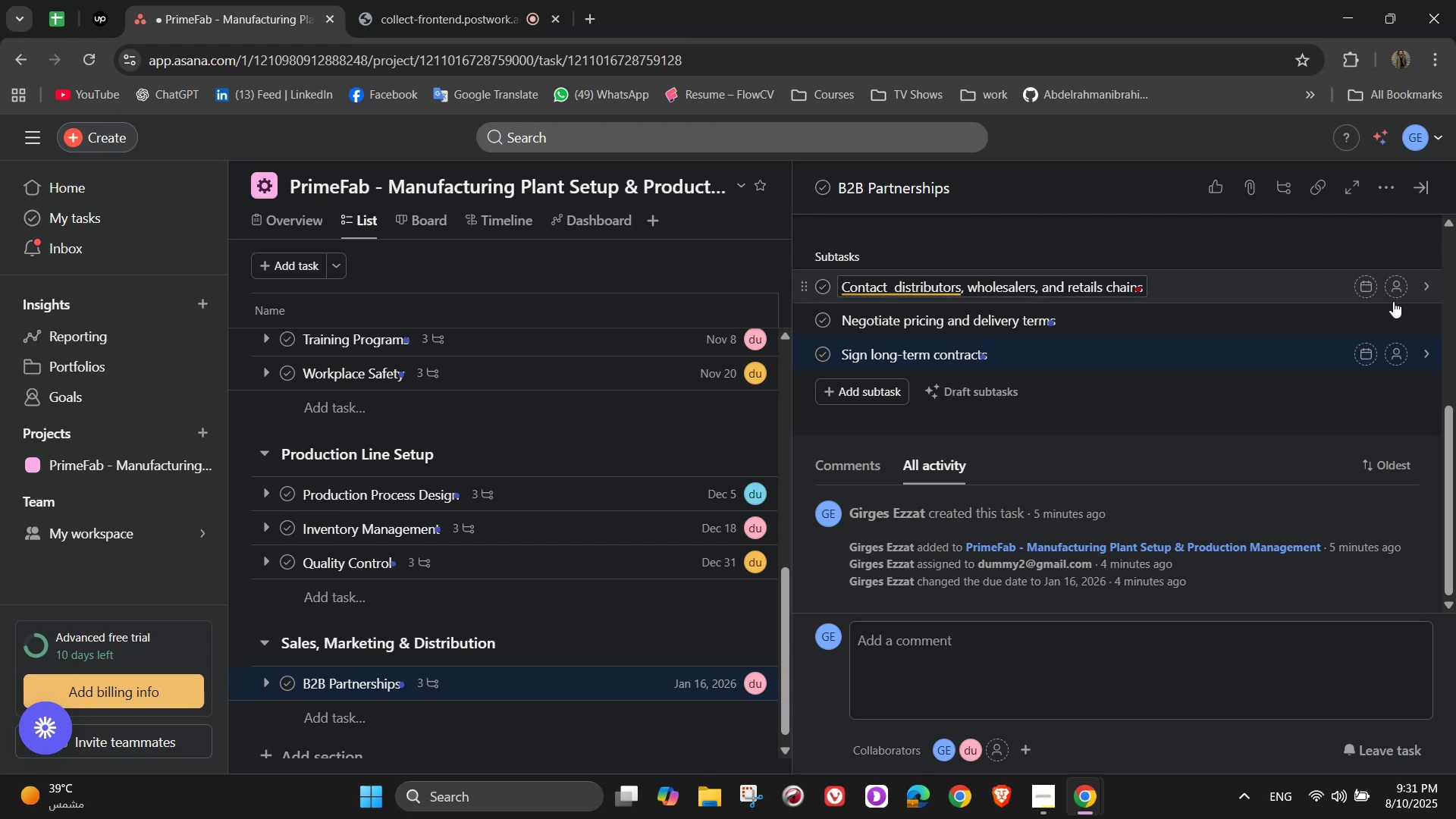 
left_click([1404, 288])
 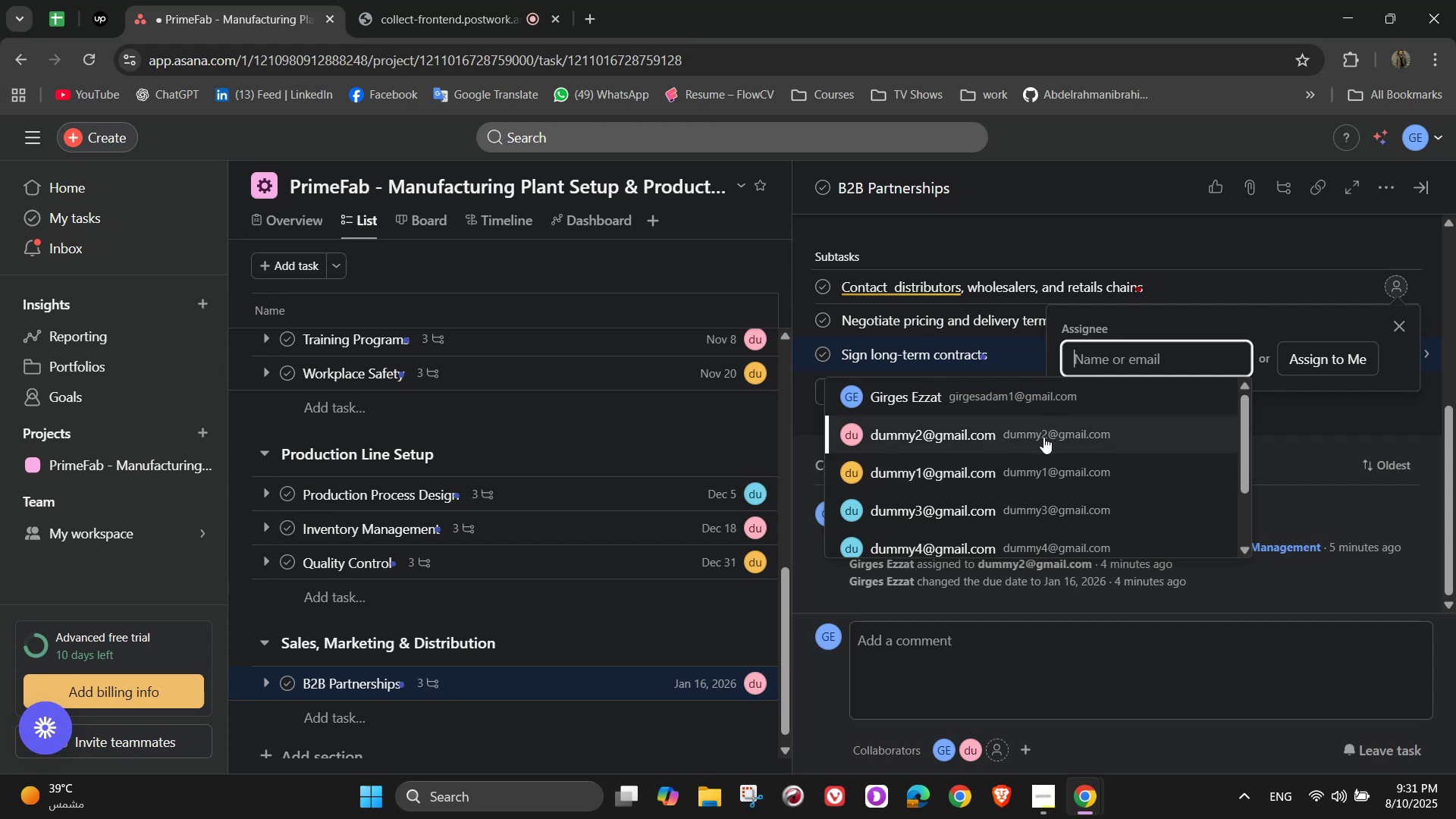 
wait(16.97)
 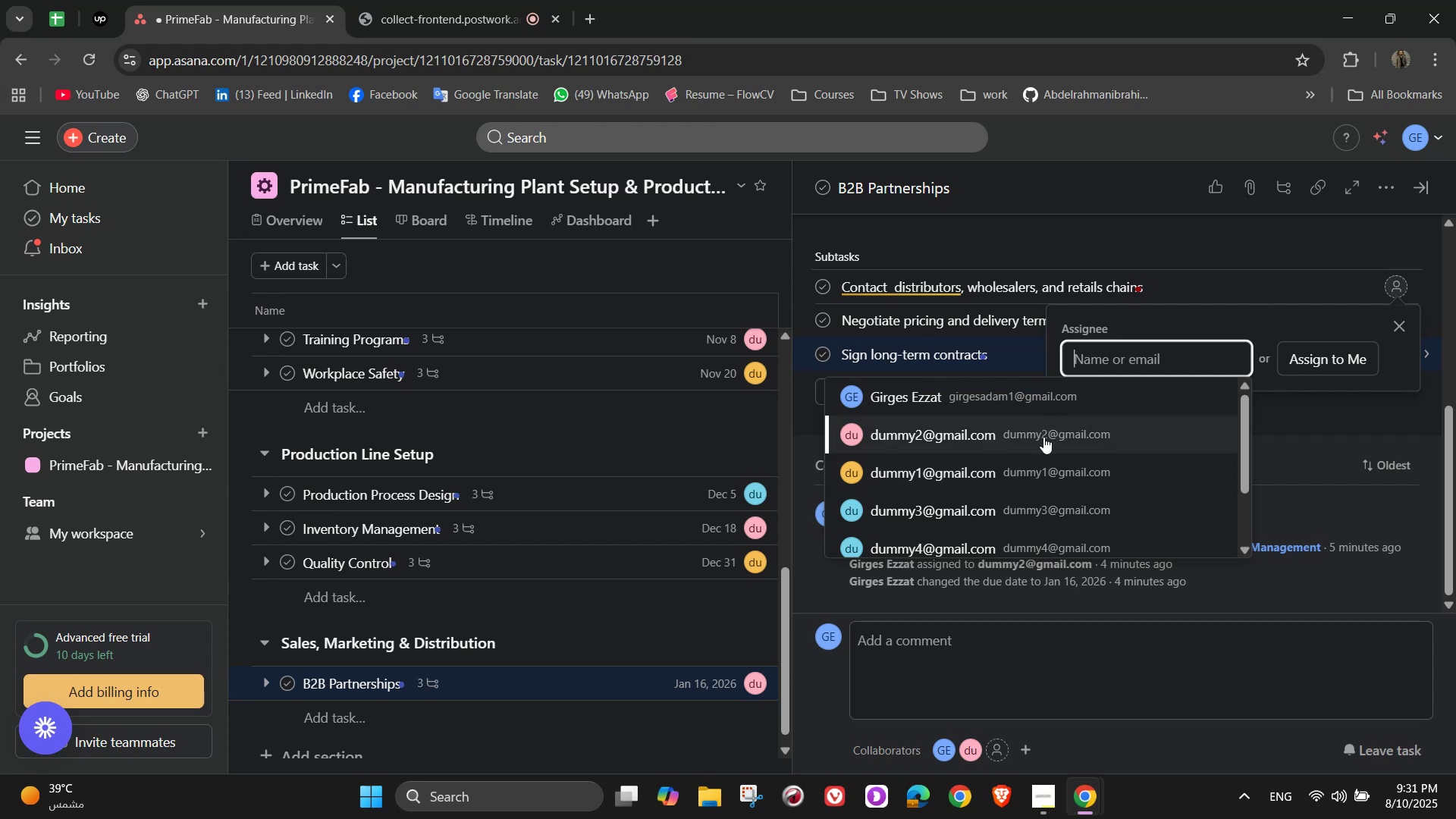 
left_click([1153, 427])
 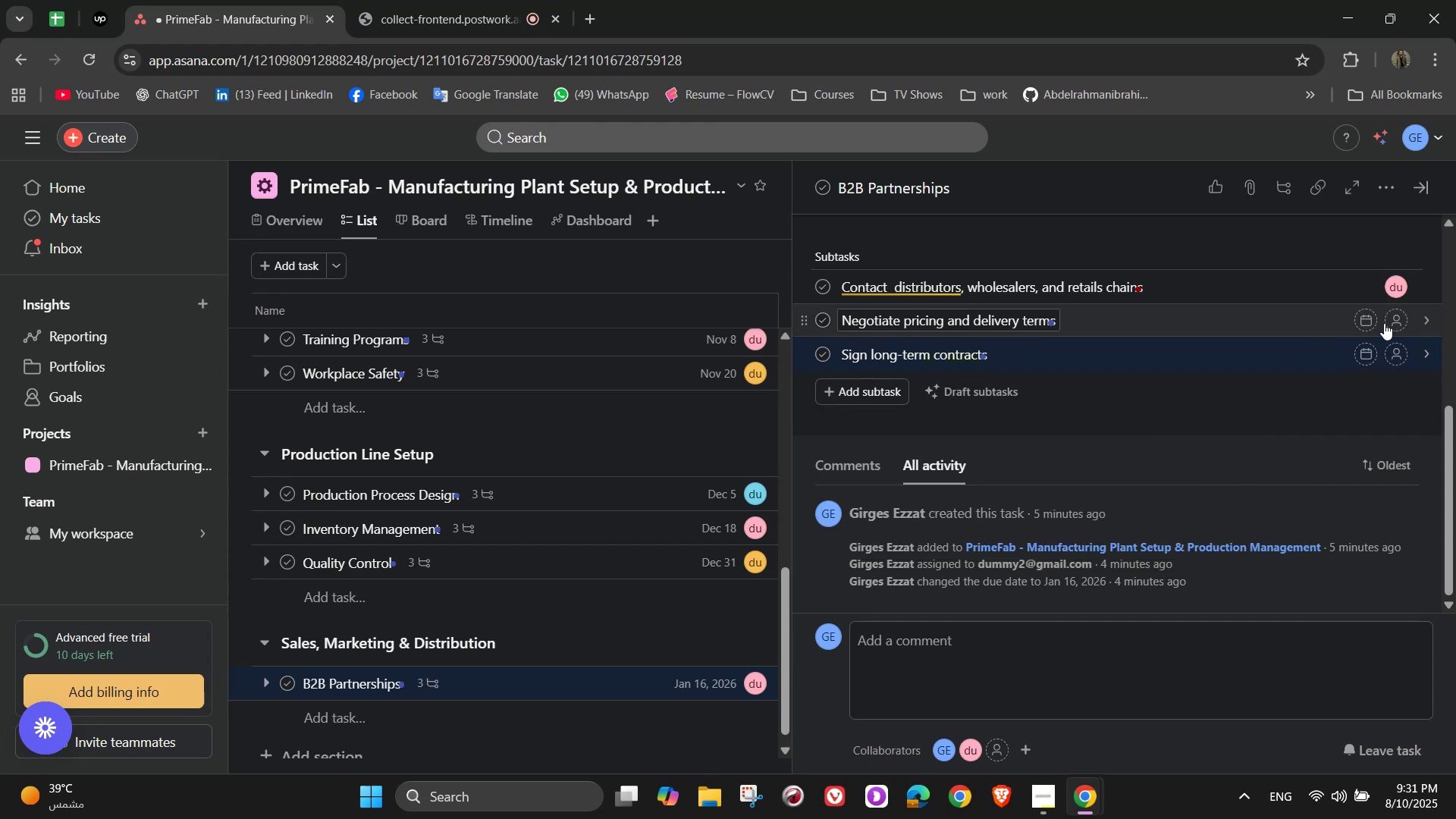 
left_click([1392, 323])
 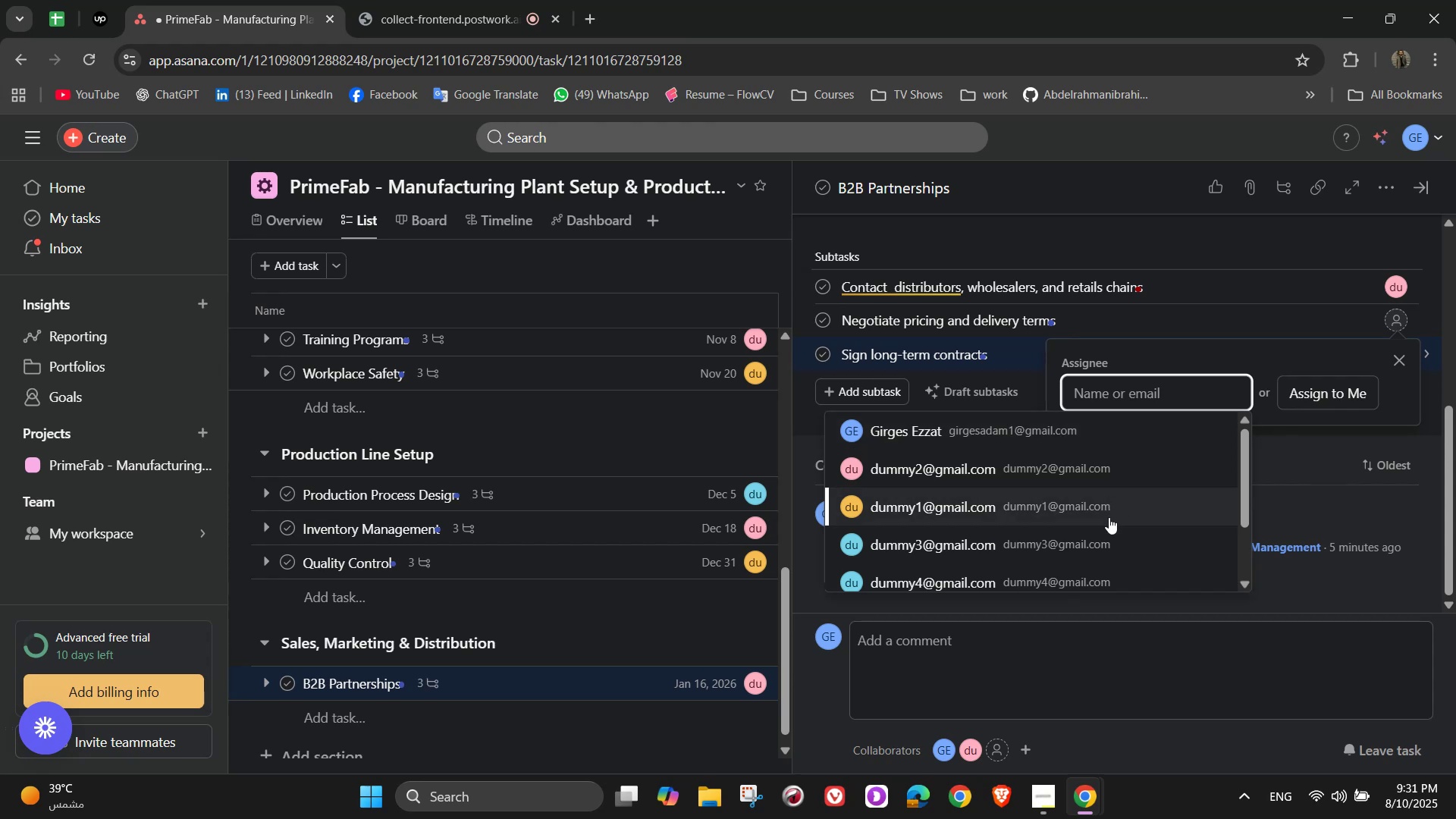 
left_click([1102, 544])
 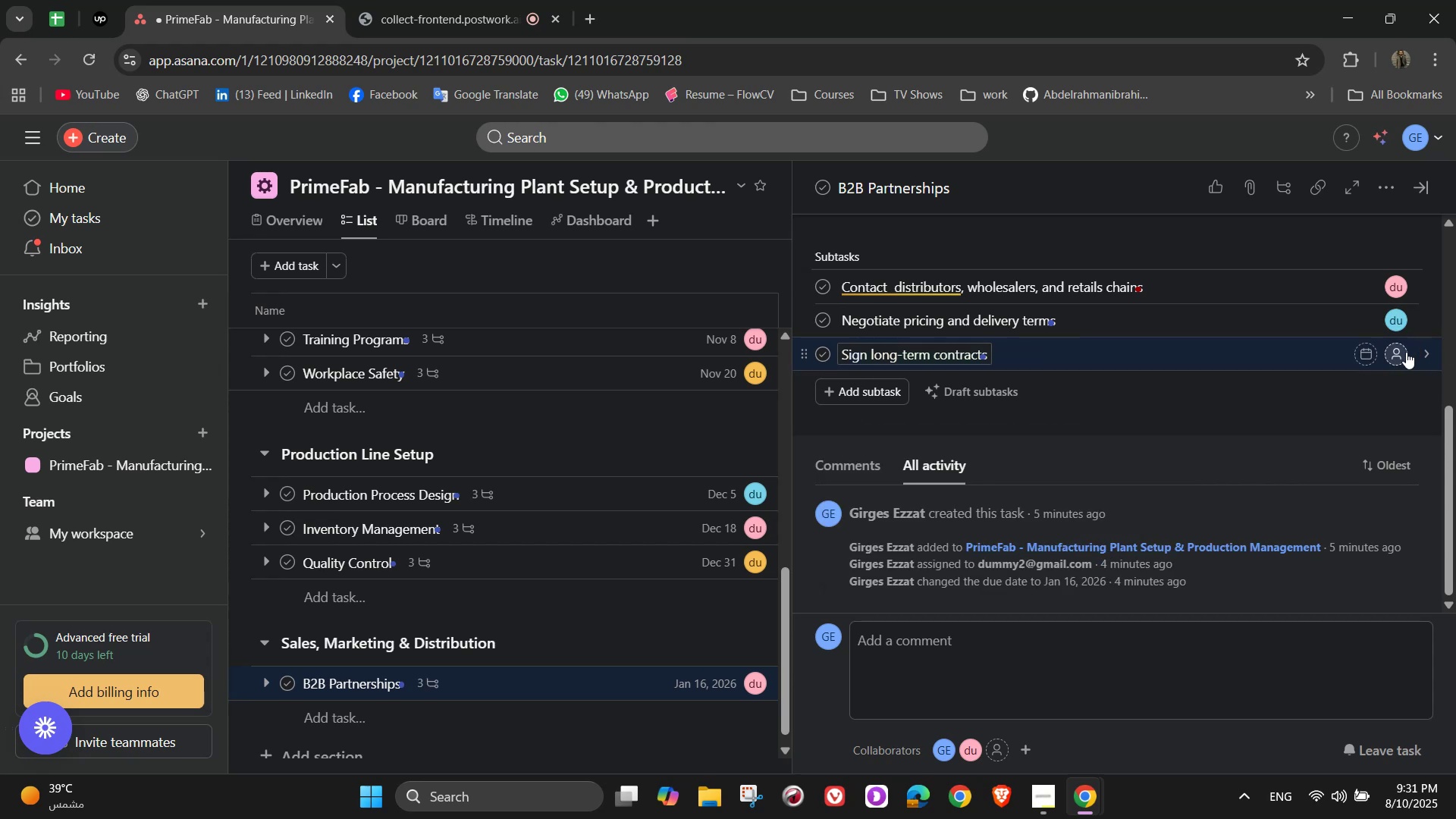 
left_click([1406, 352])
 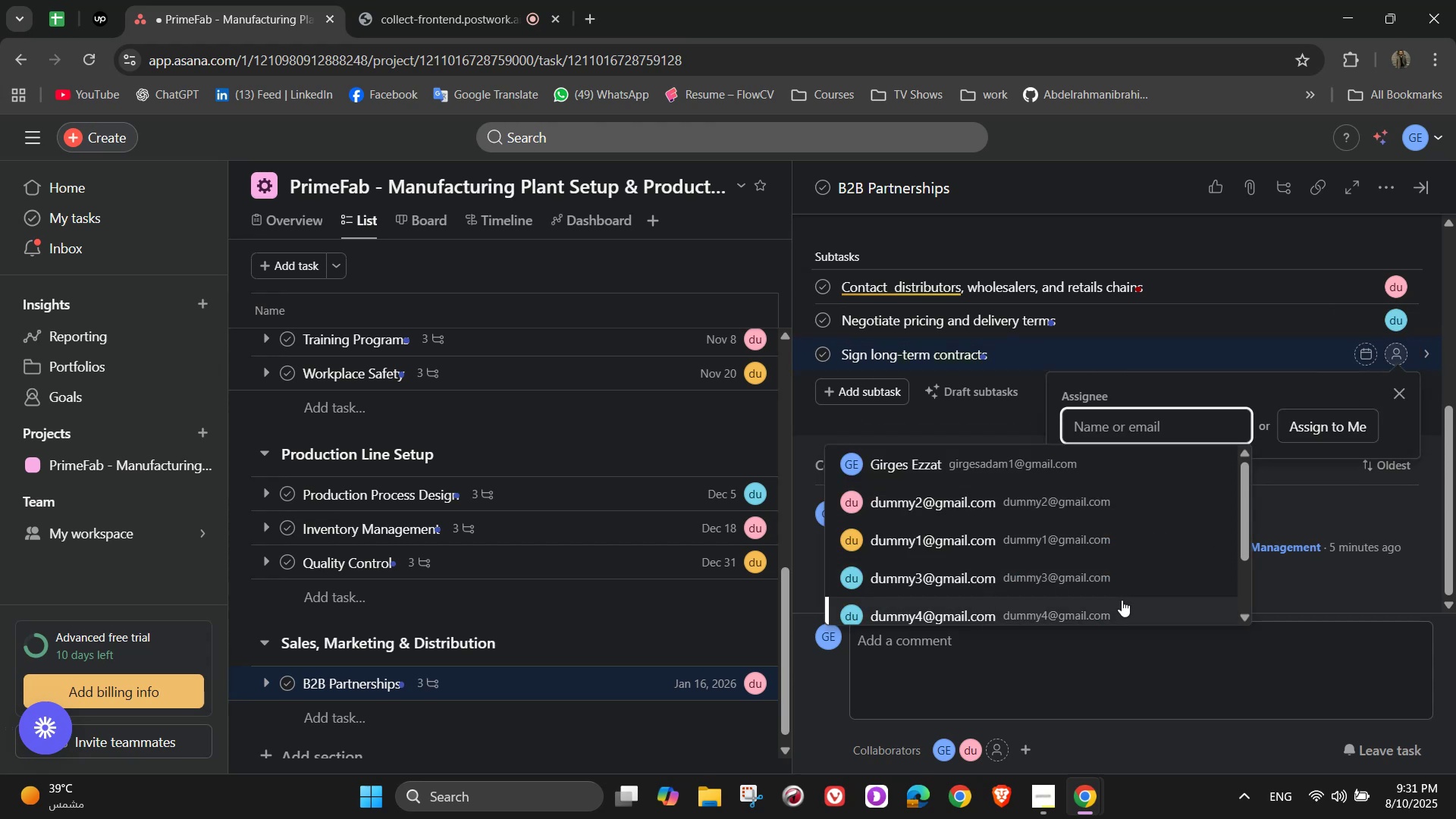 
left_click([1111, 539])
 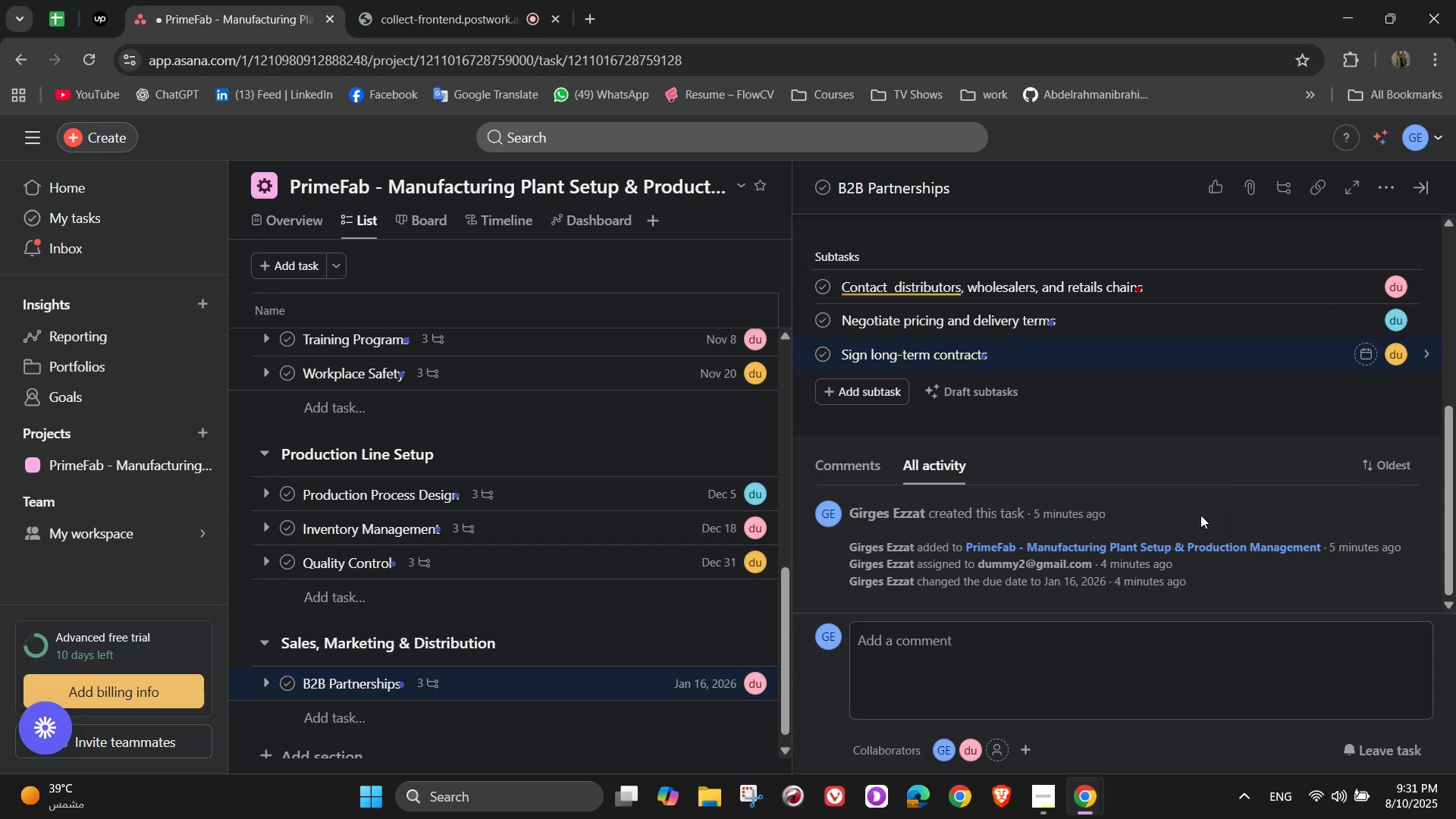 
scroll: coordinate [1188, 523], scroll_direction: down, amount: 1.0
 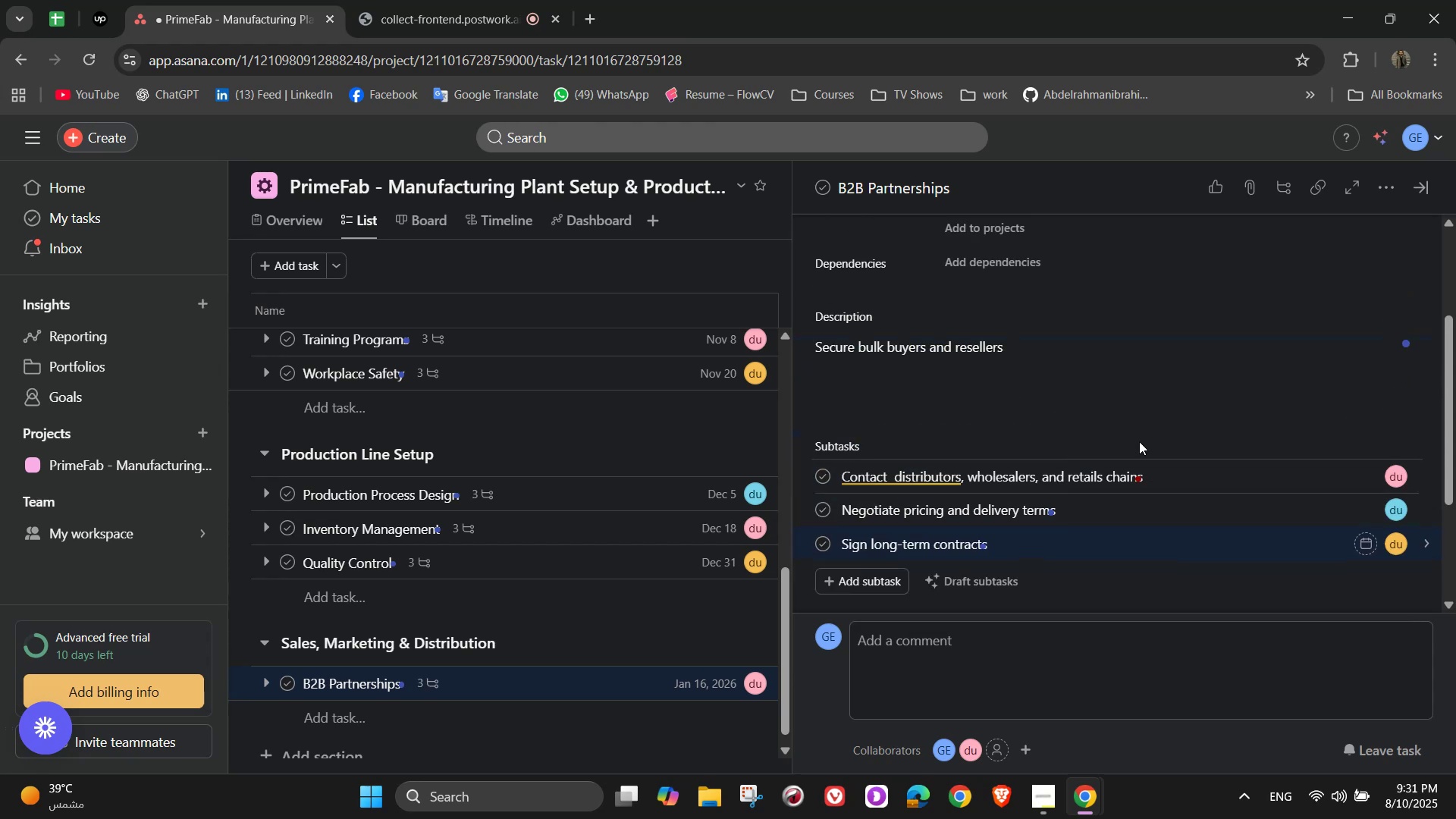 
left_click([1139, 441])
 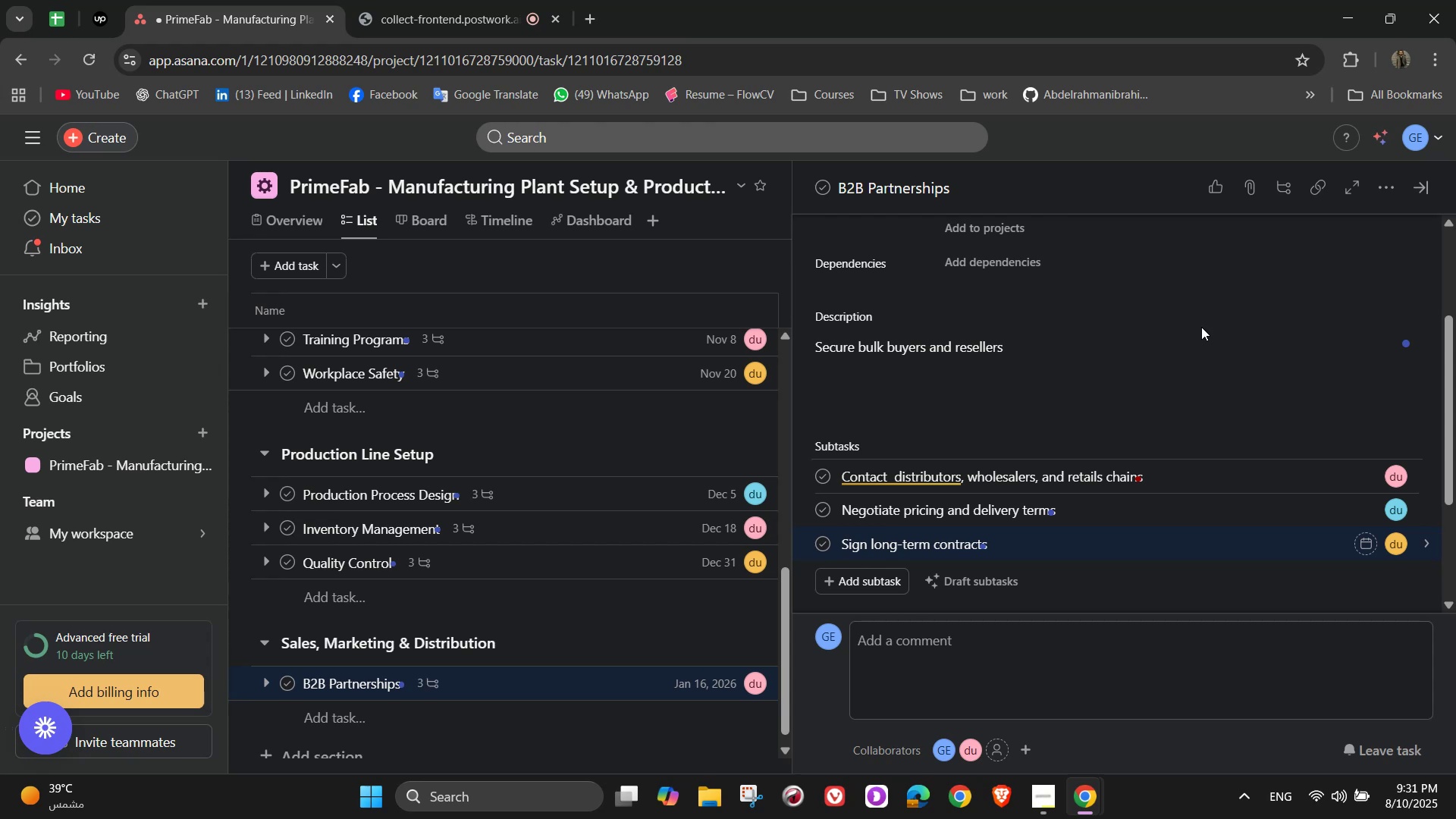 
wait(10.25)
 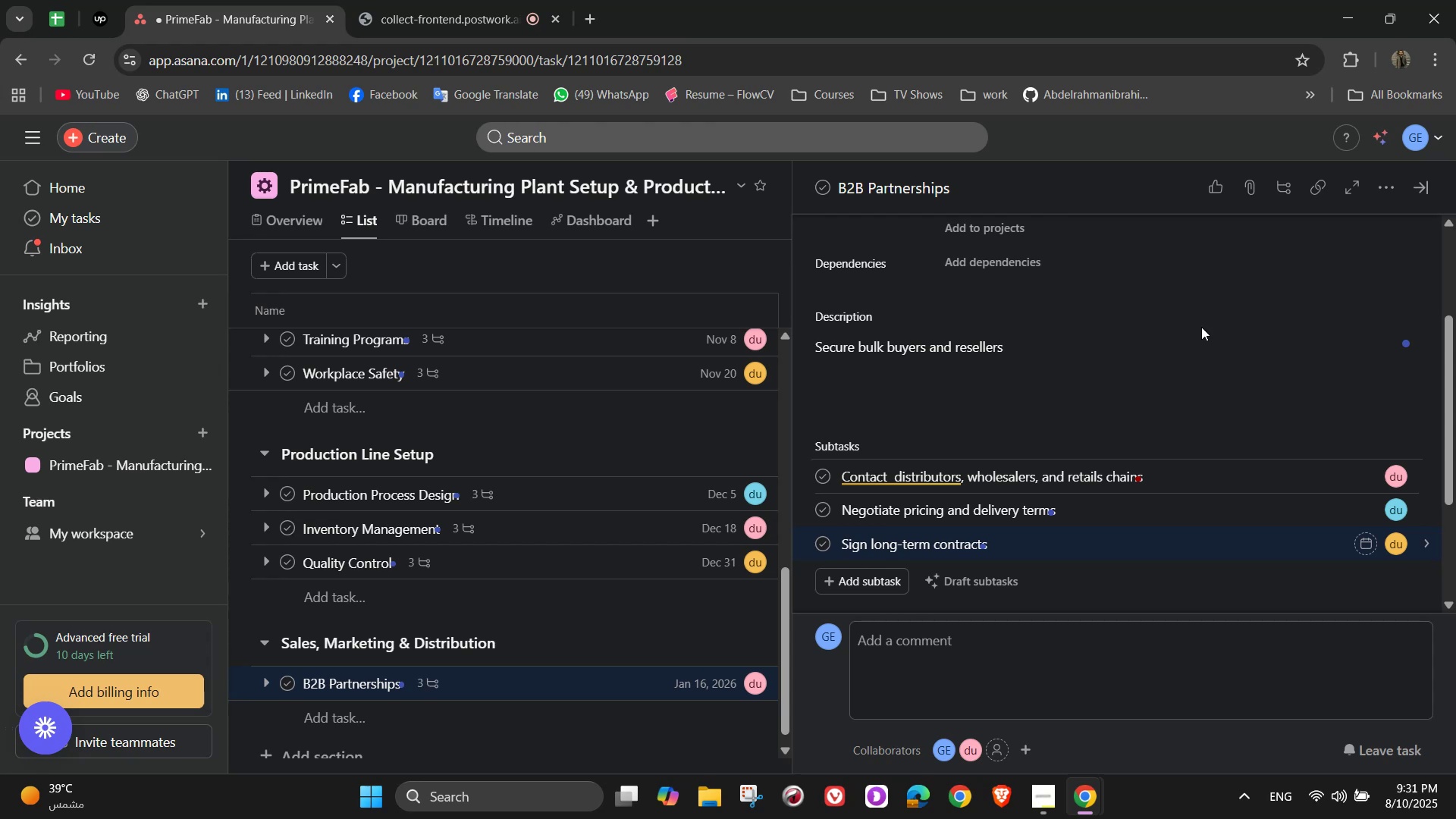 
scroll: coordinate [1244, 428], scroll_direction: up, amount: 5.0
 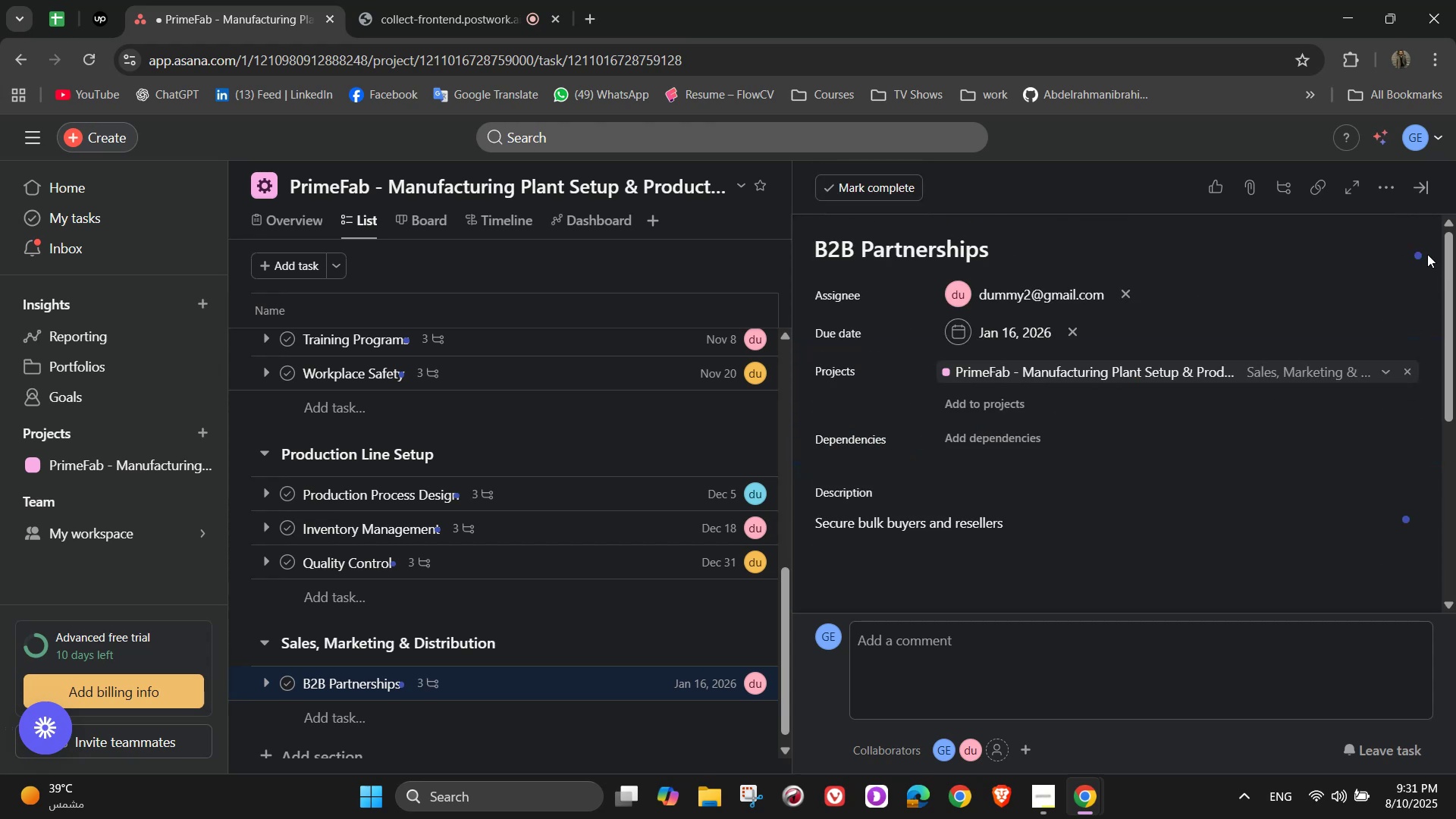 
mouse_move([1417, 221])
 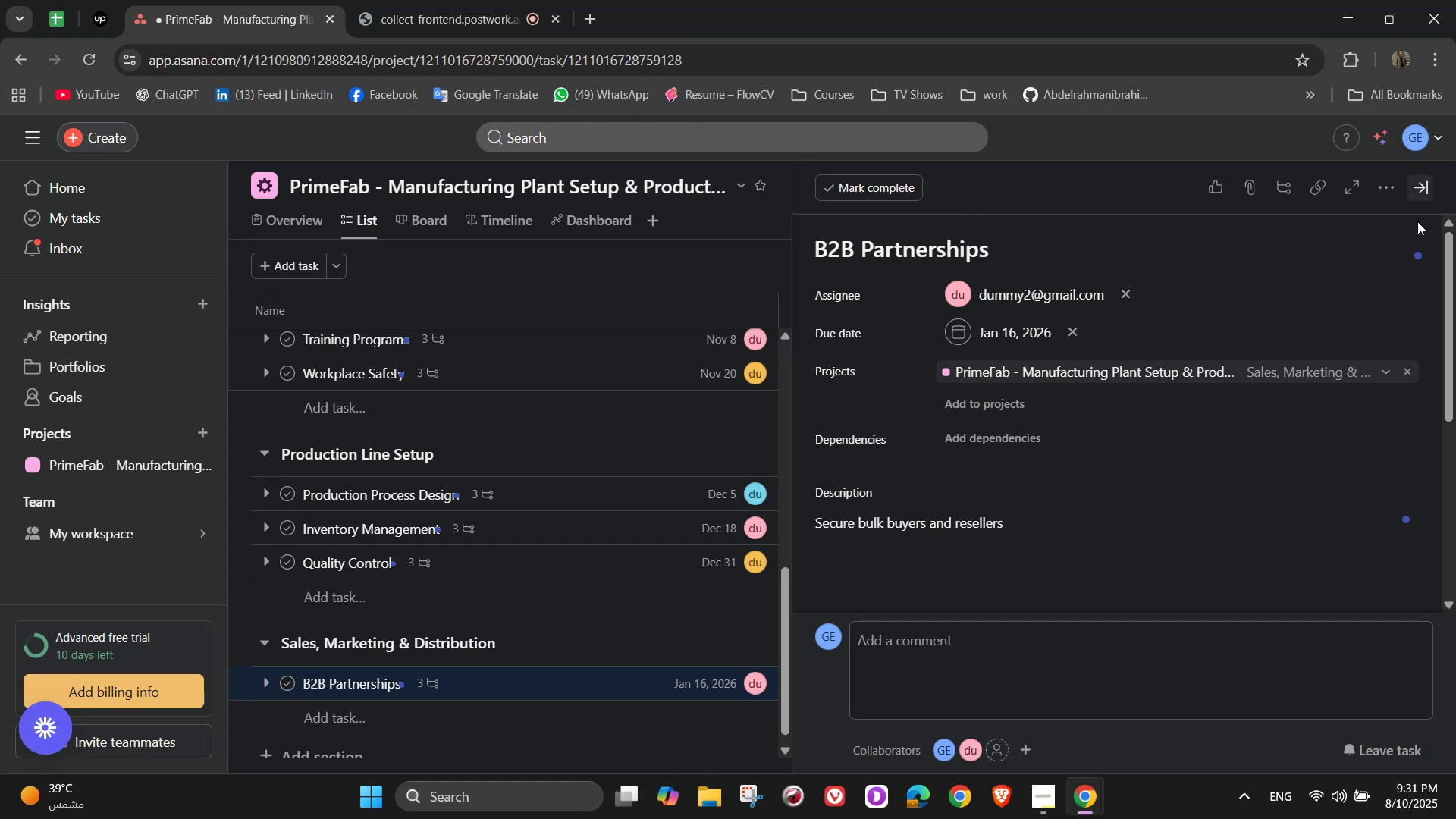 
scroll: coordinate [1351, 425], scroll_direction: down, amount: 7.0
 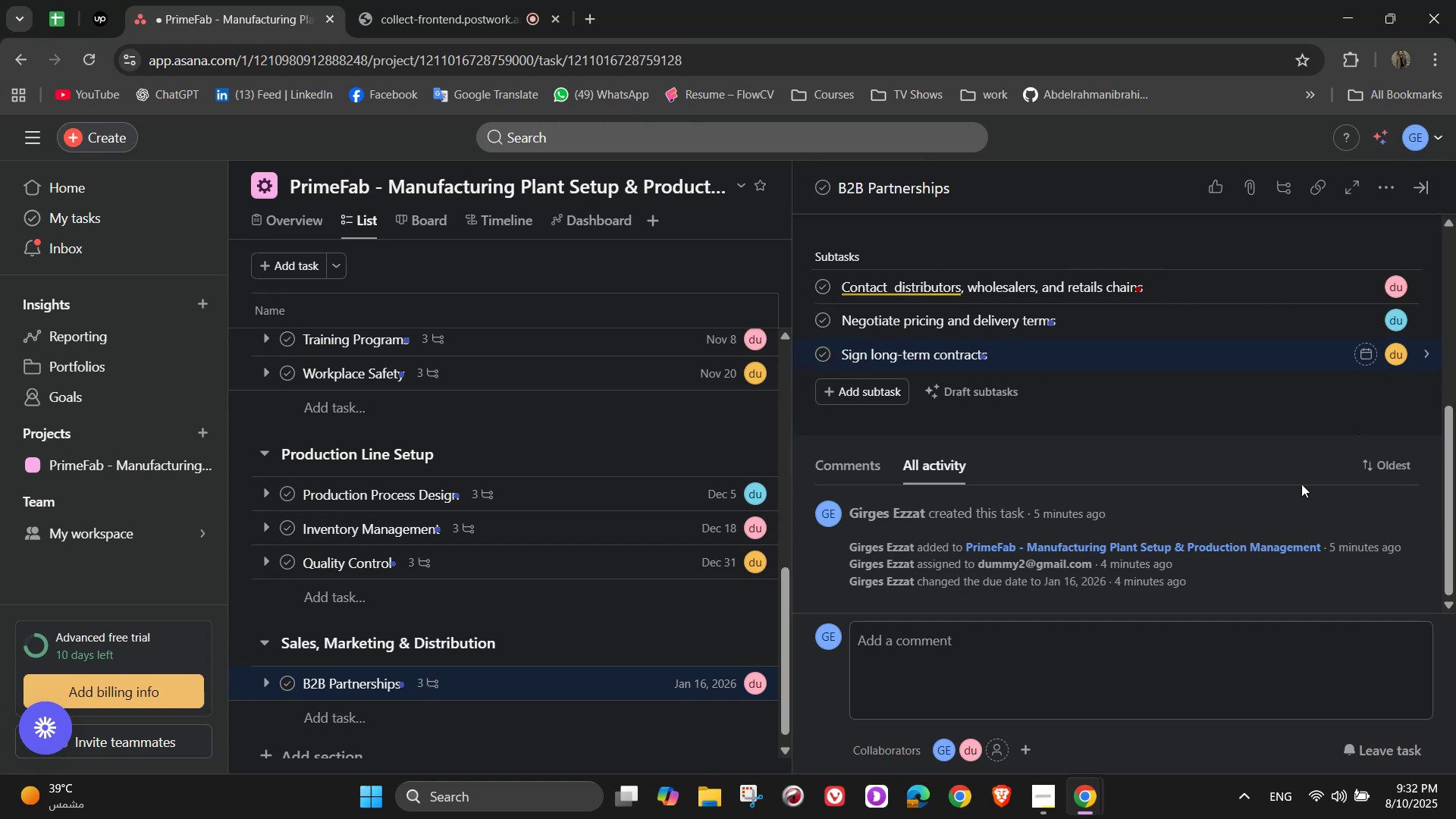 
scroll: coordinate [1370, 290], scroll_direction: up, amount: 7.0
 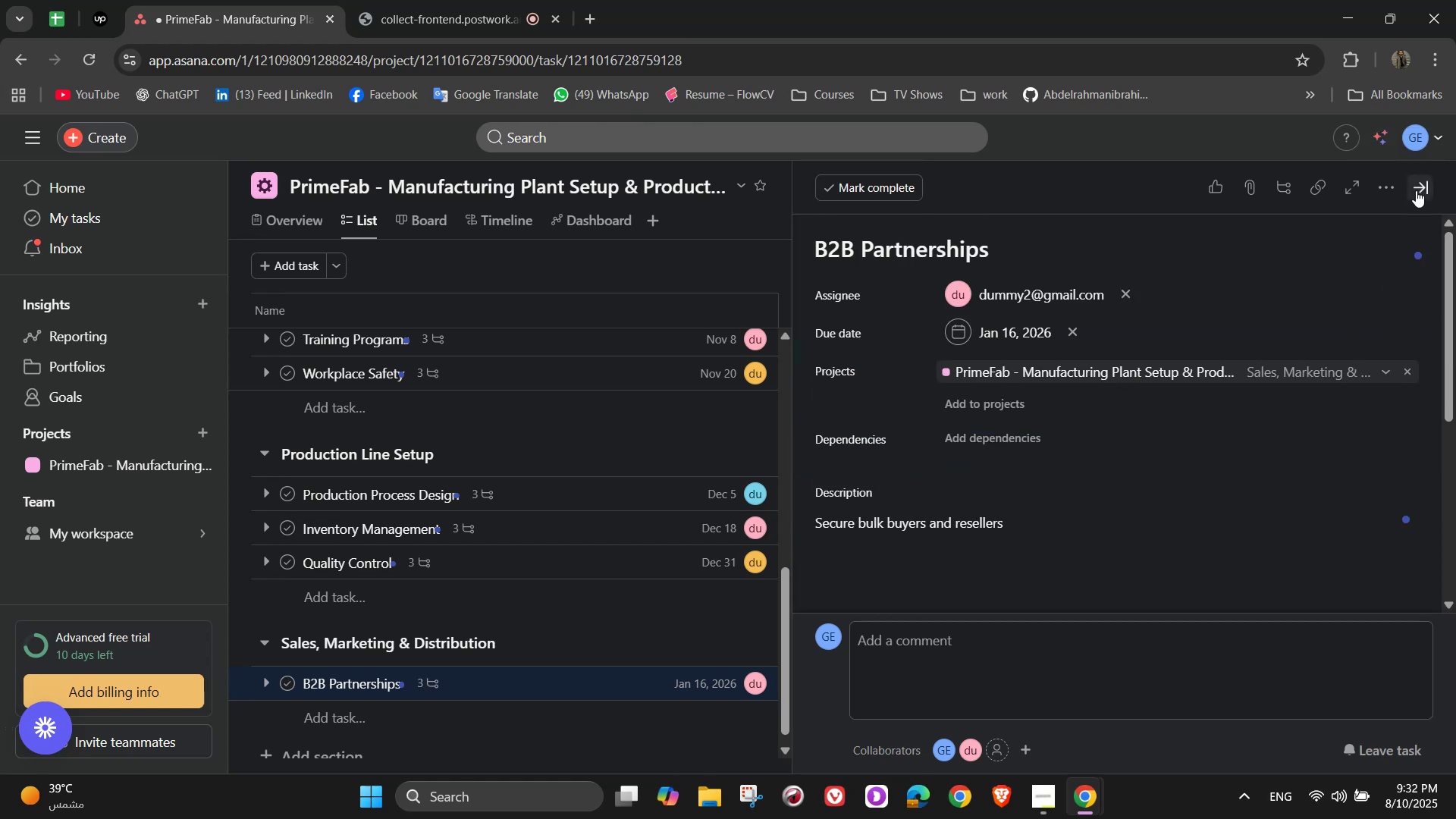 
left_click([1416, 190])
 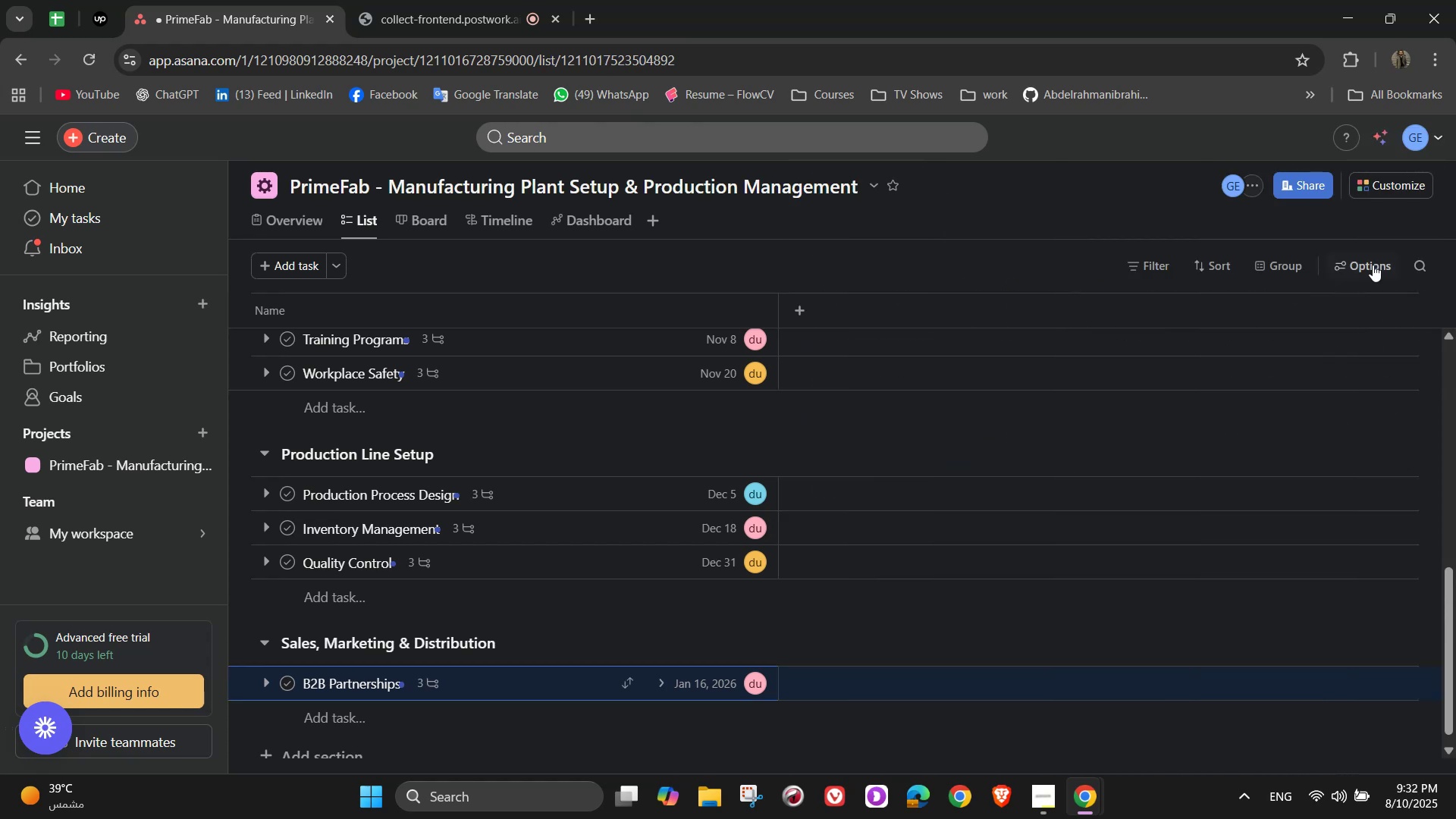 
mouse_move([959, 667])
 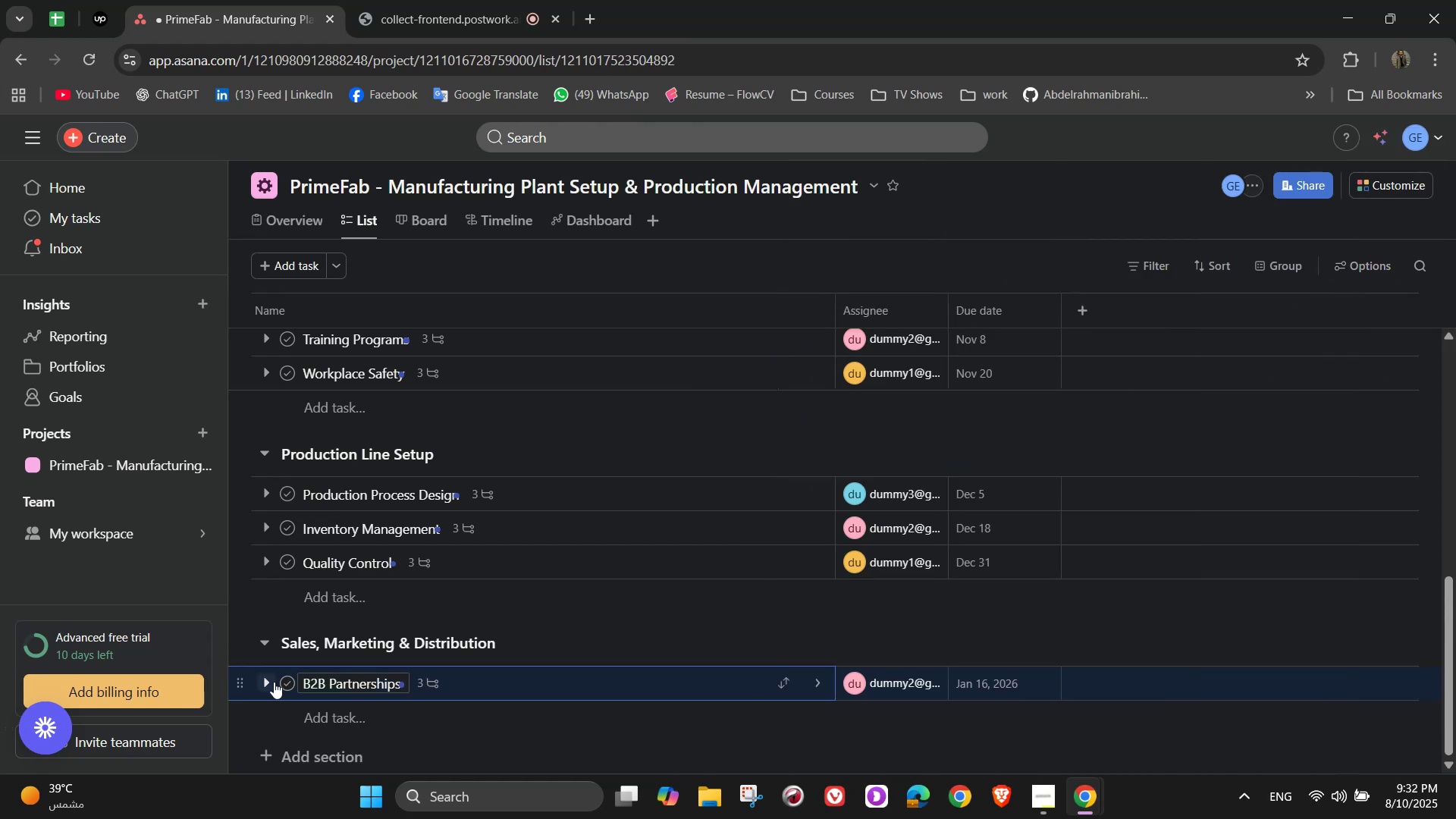 
scroll: coordinate [450, 654], scroll_direction: down, amount: 2.0
 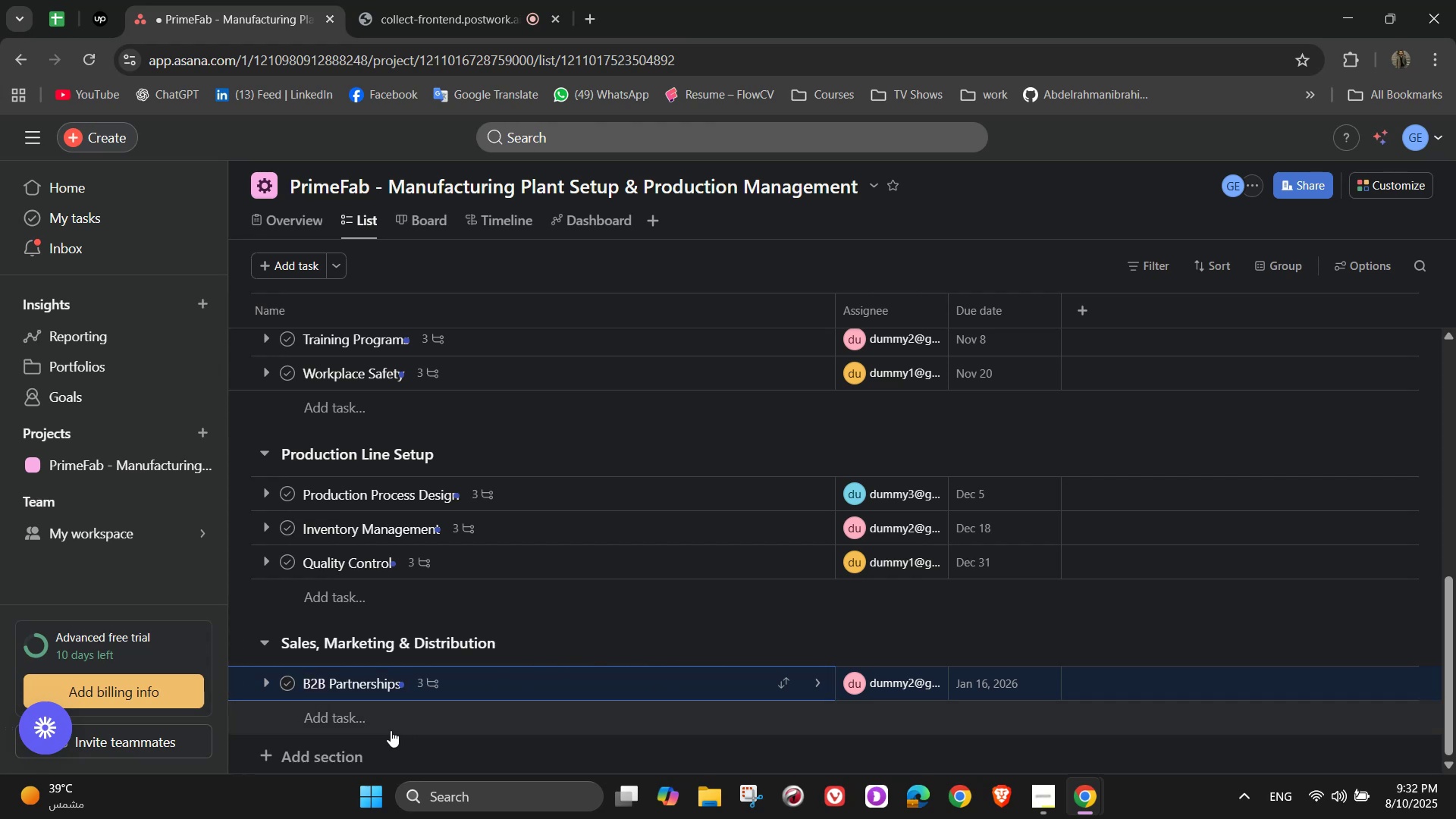 
wait(15.42)
 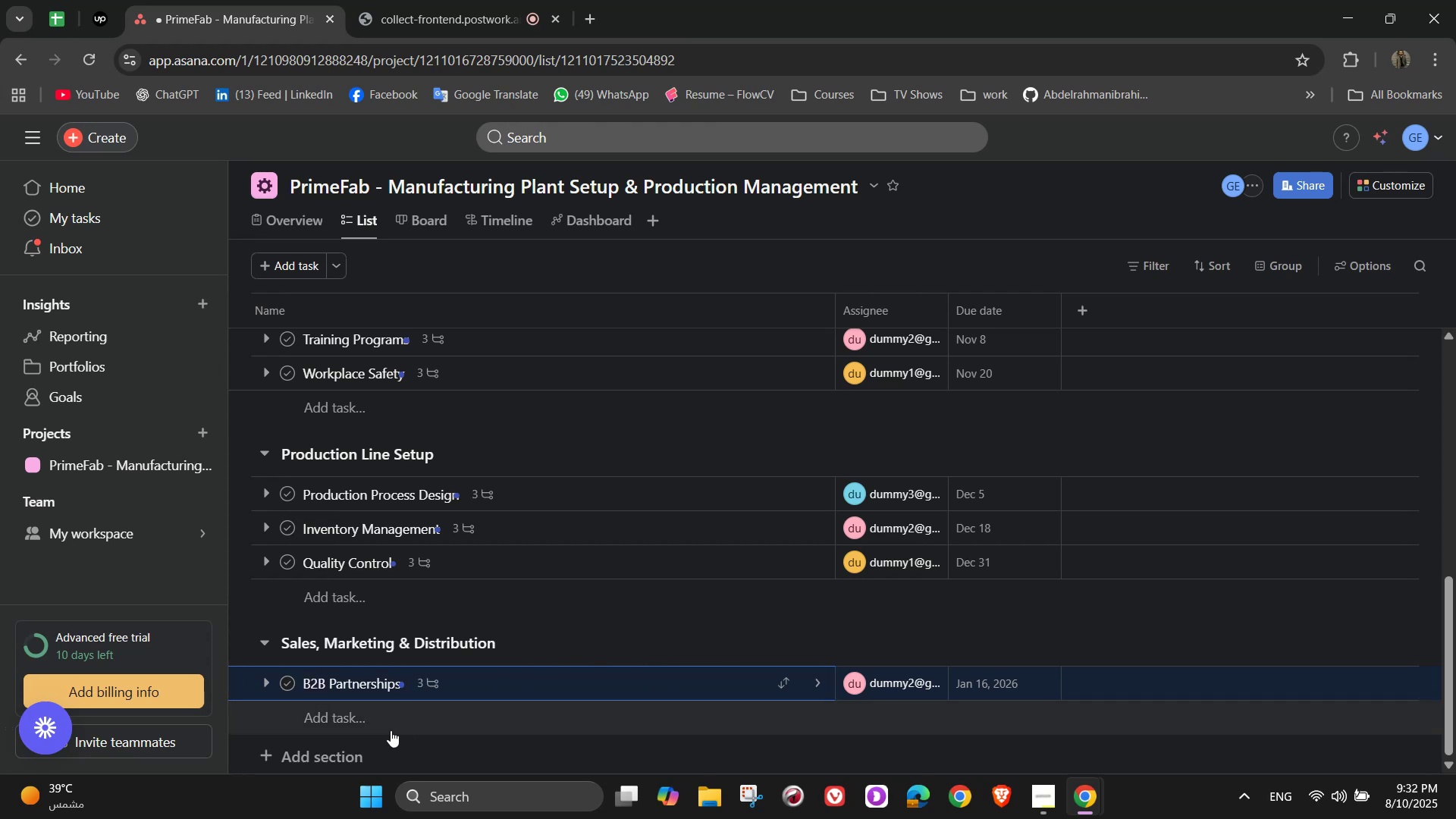 
left_click([391, 730])
 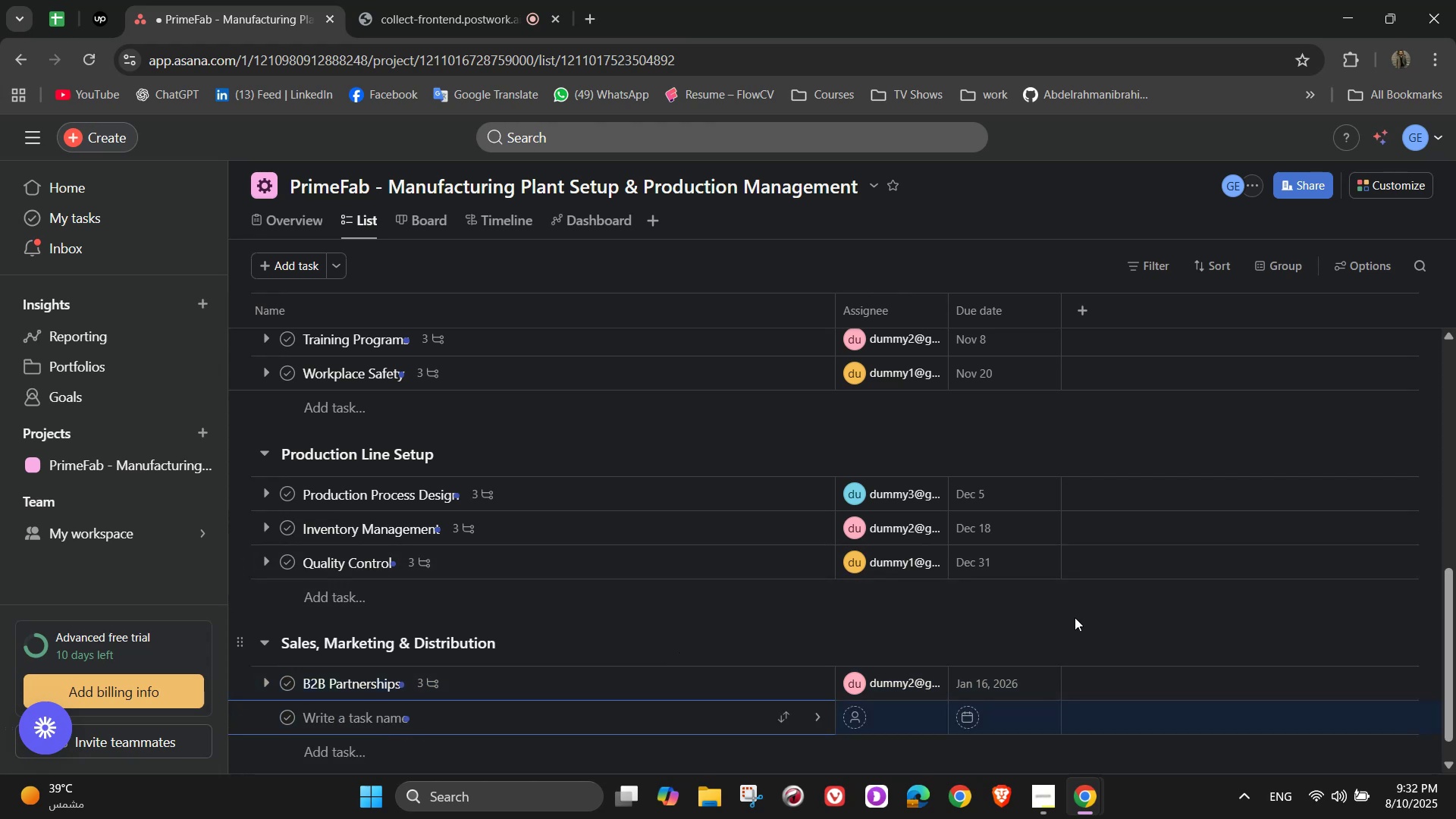 
wait(7.13)
 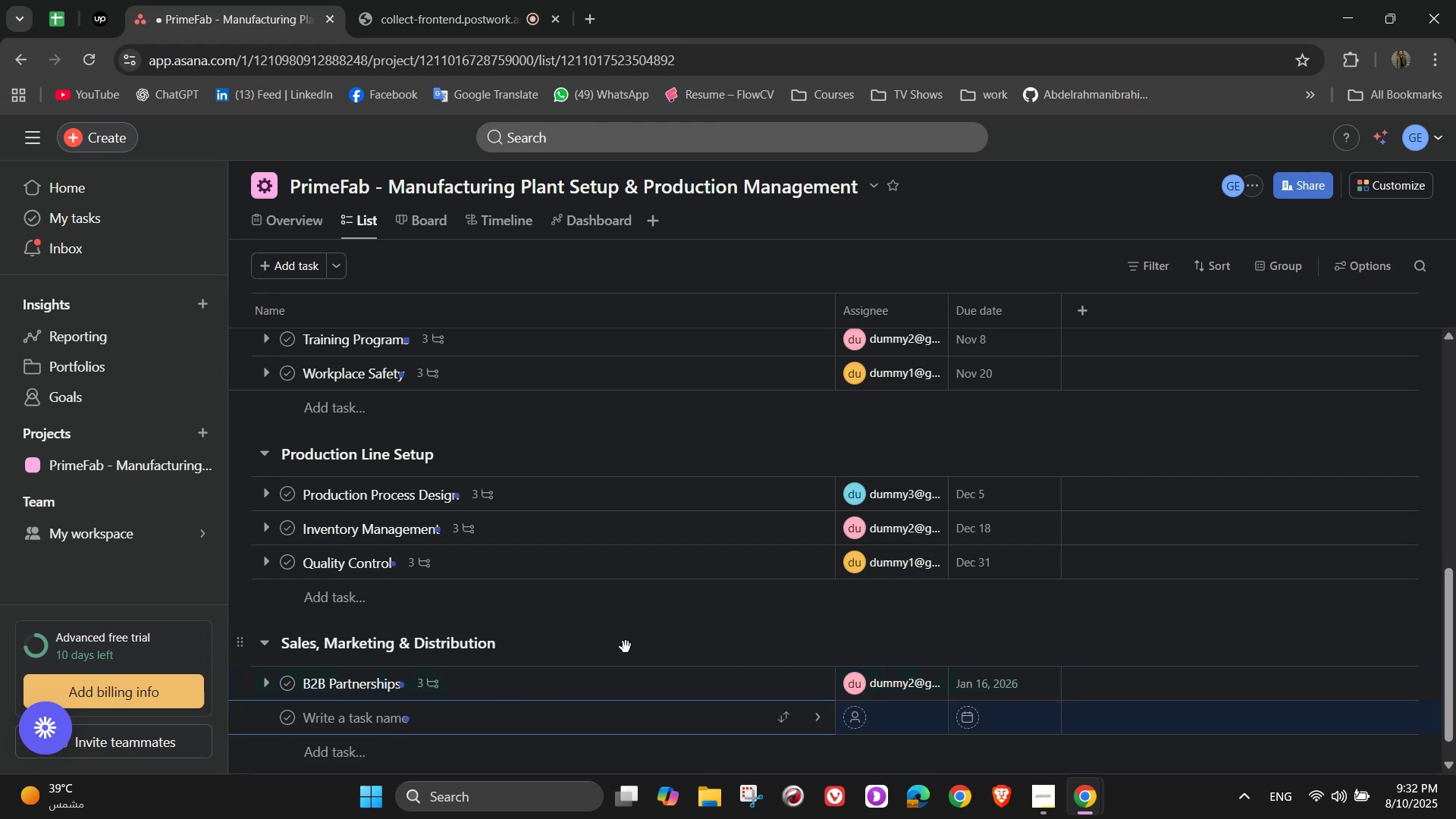 
hold_key(key=ShiftLeft, duration=1.52)
 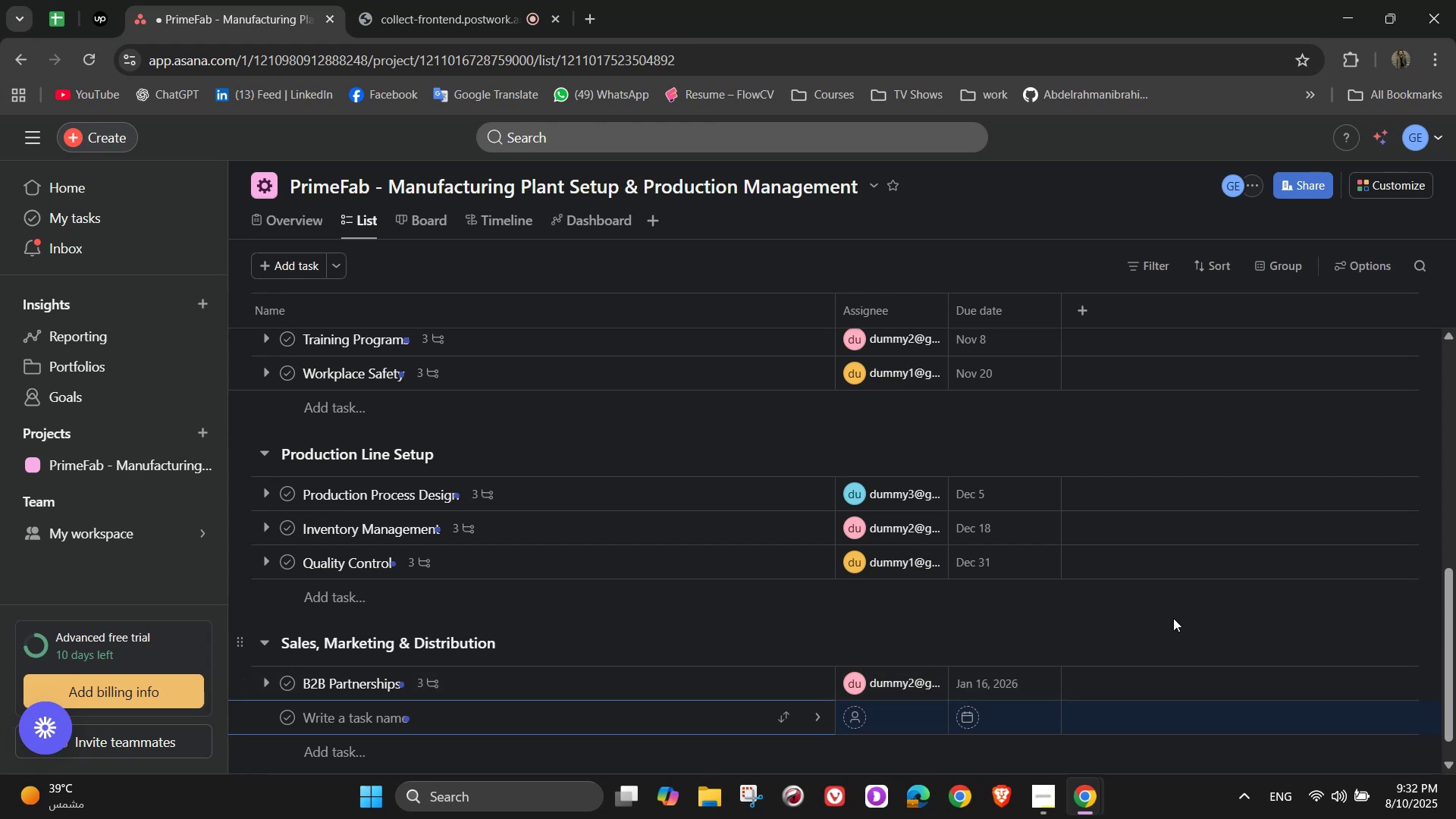 
hold_key(key=ShiftLeft, duration=1.5)
 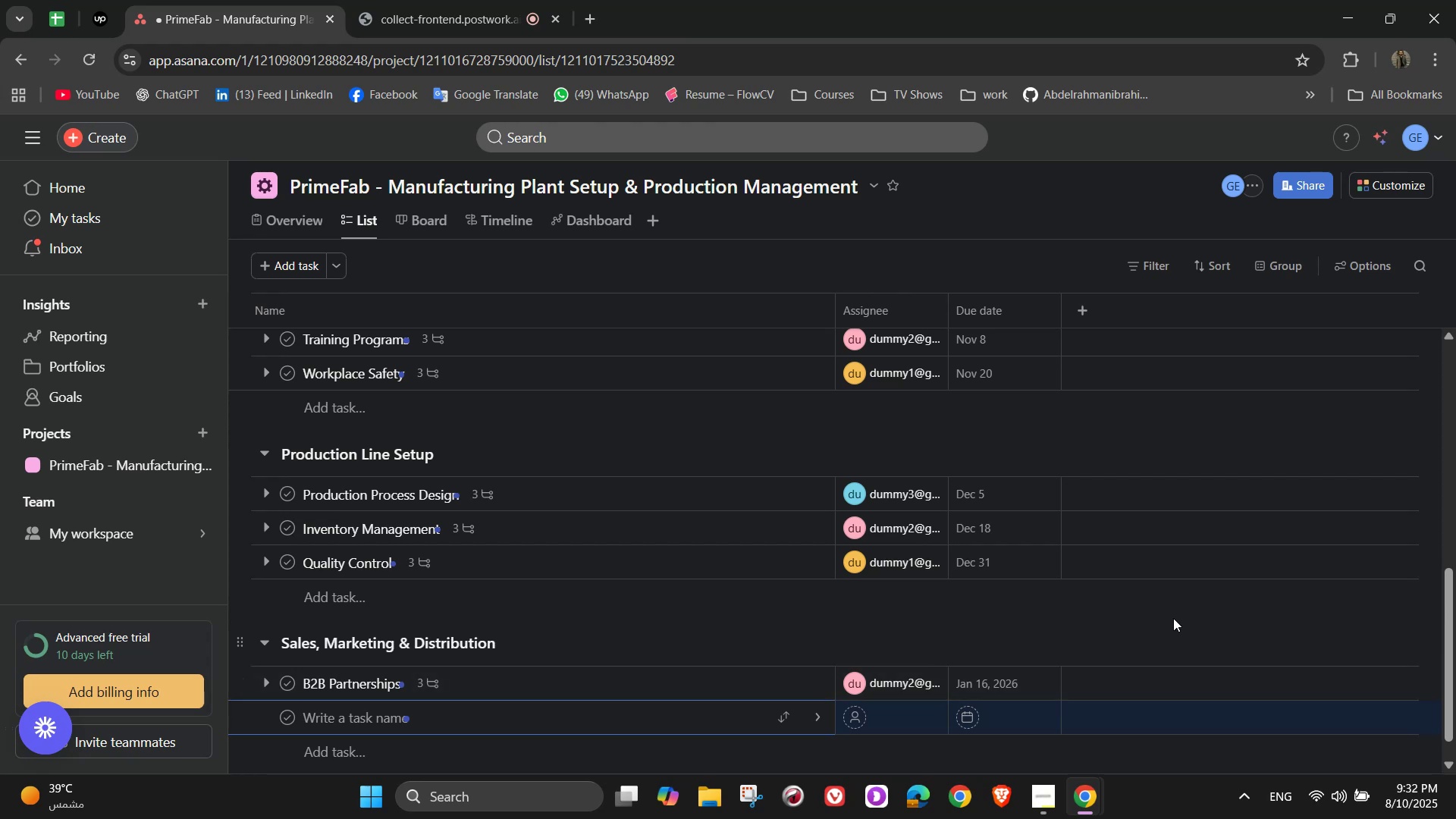 
type(Logisi)
key(Backspace)
type(tics)
 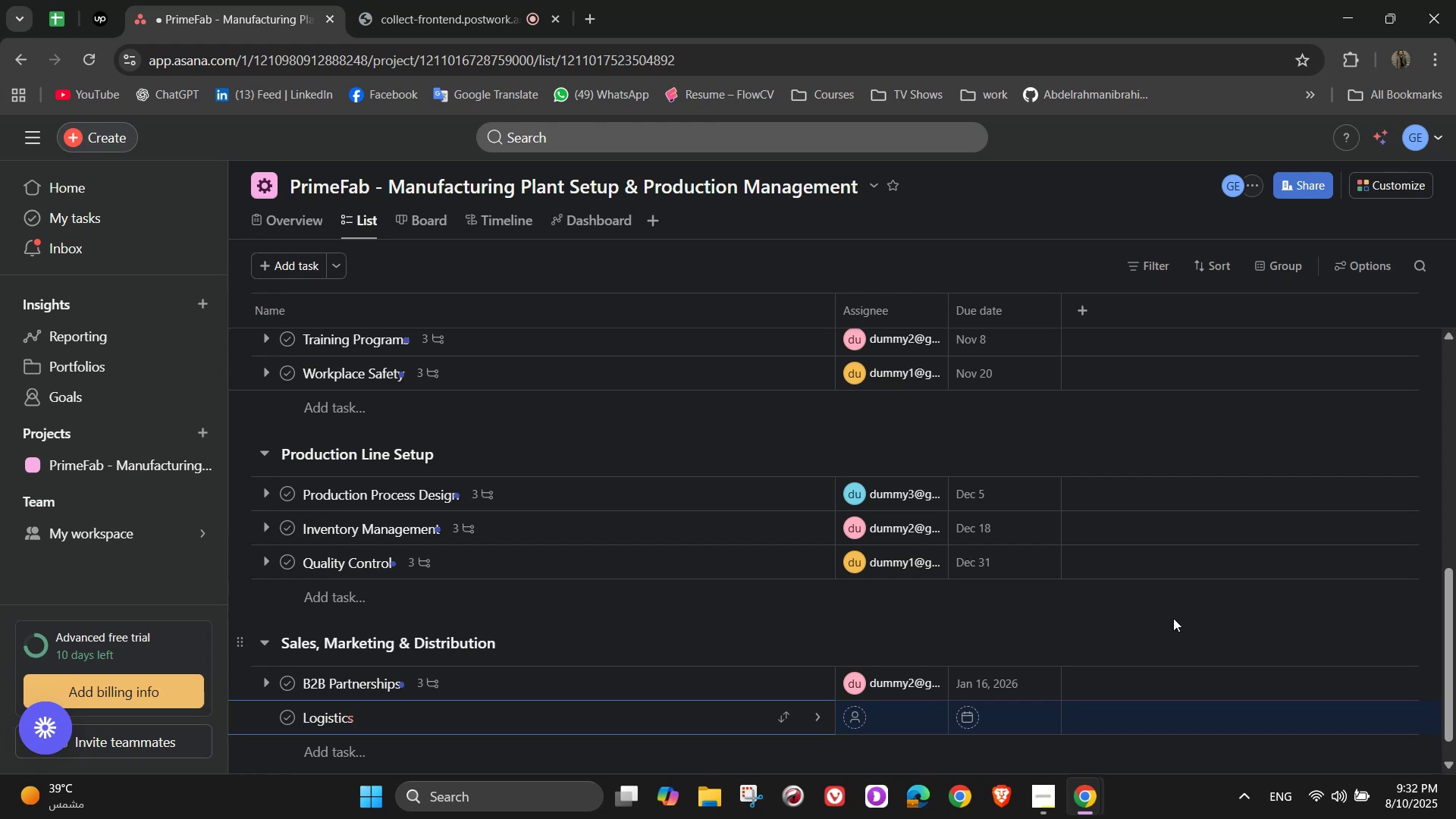 
scroll: coordinate [1162, 601], scroll_direction: down, amount: 3.0
 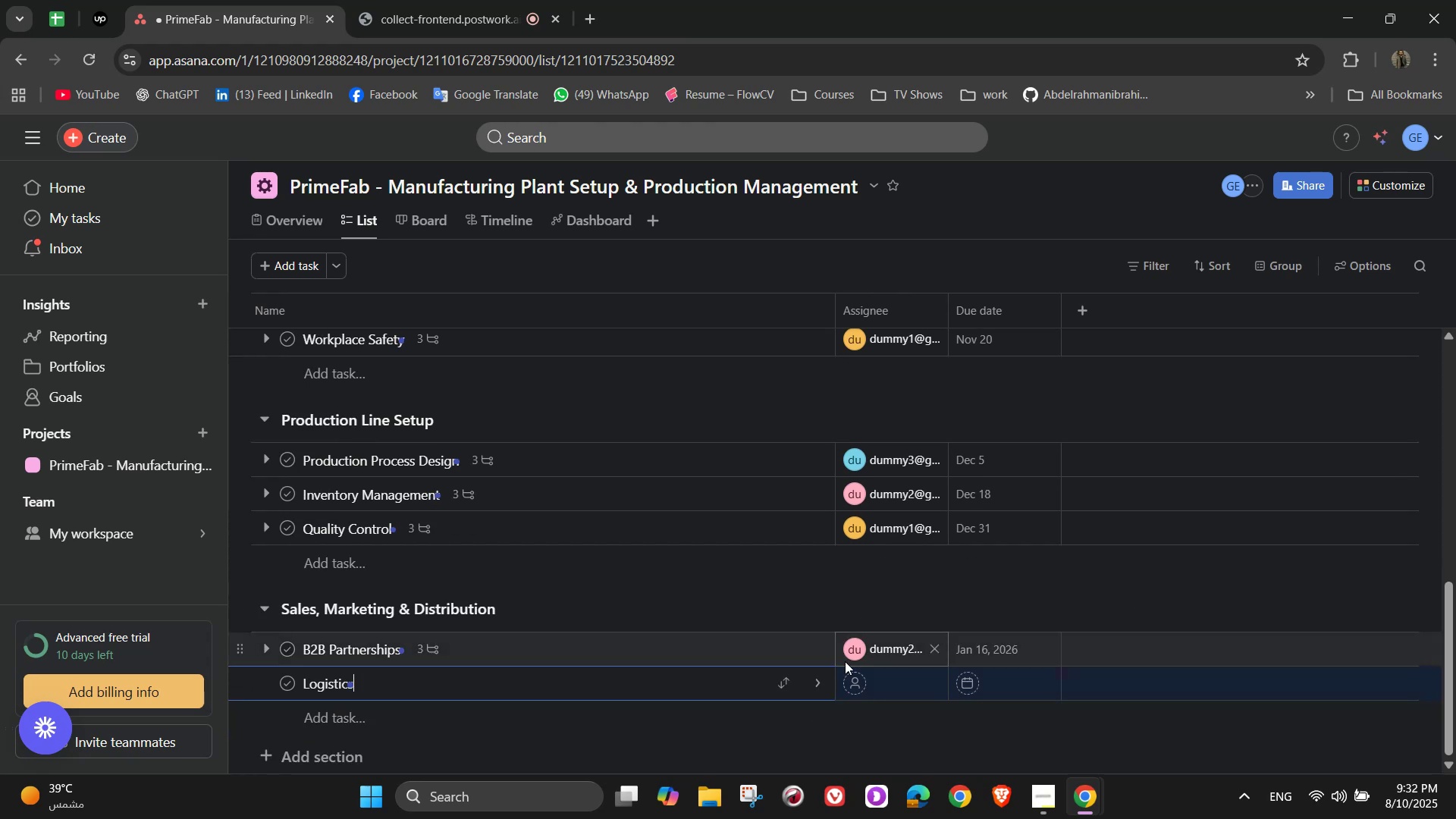 
mouse_move([855, 662])
 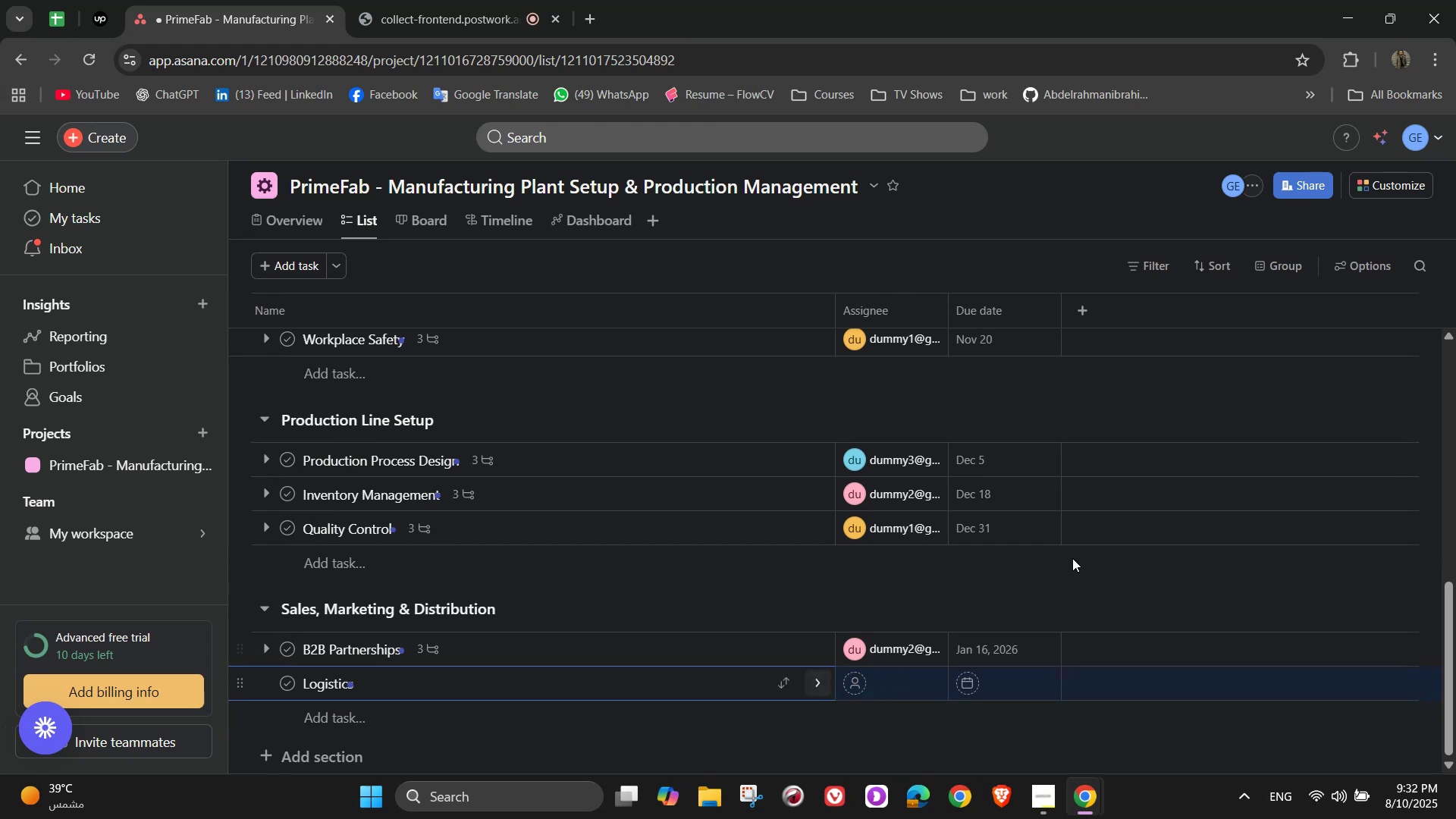 
type( & sh)
key(Backspace)
key(Backspace)
type(Shipping)
 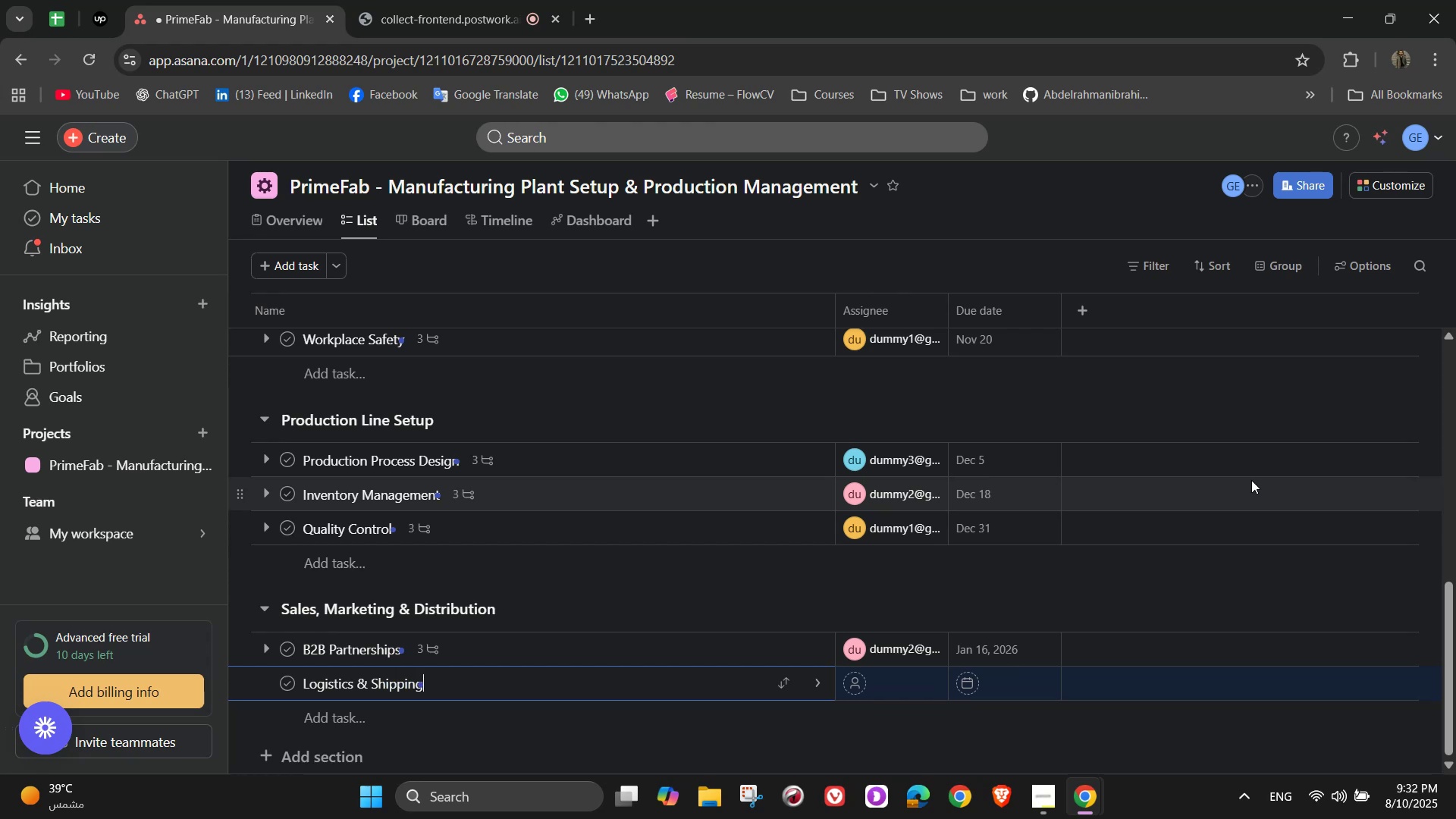 
wait(20.6)
 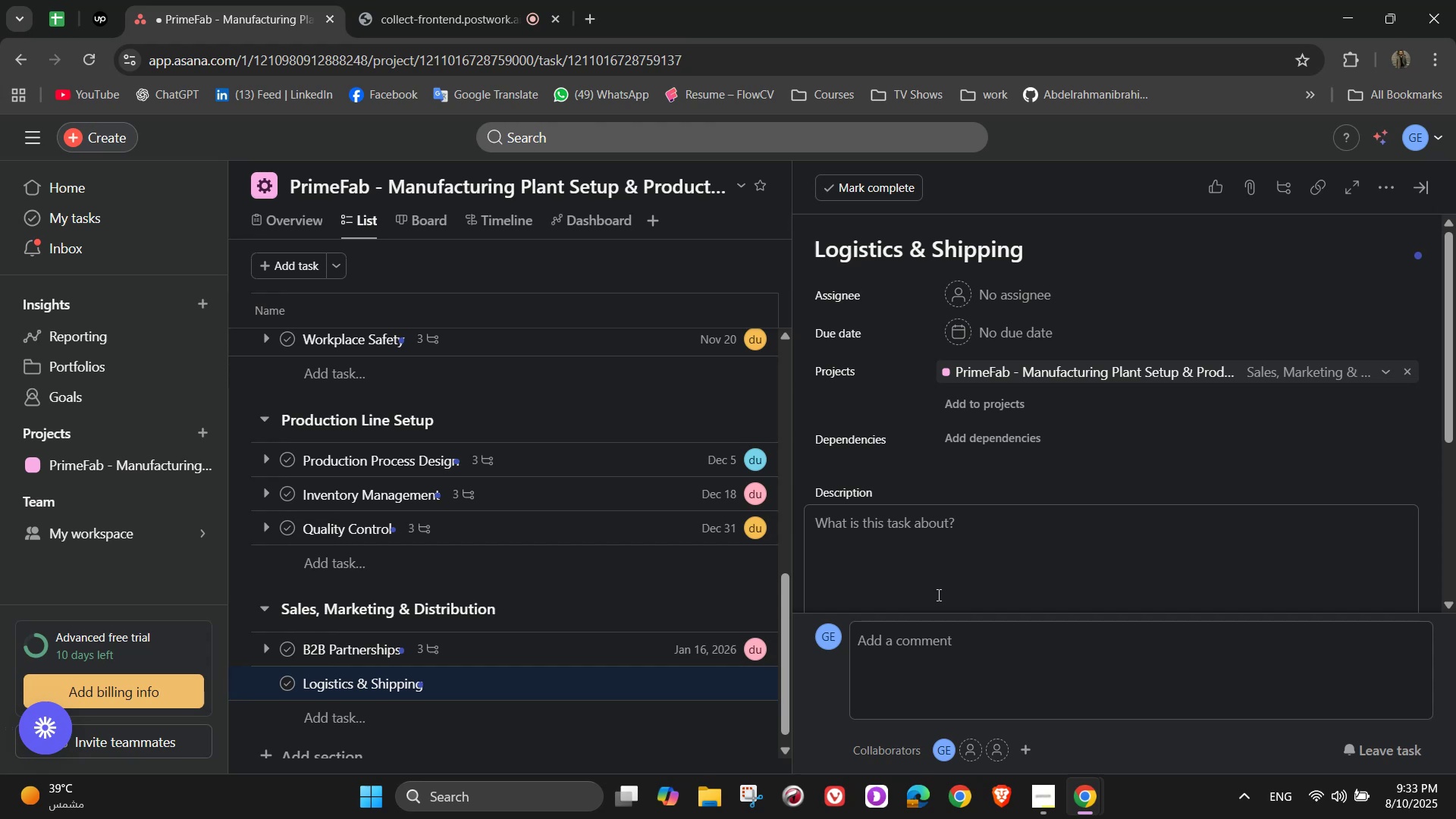 
mouse_move([1122, 361])
 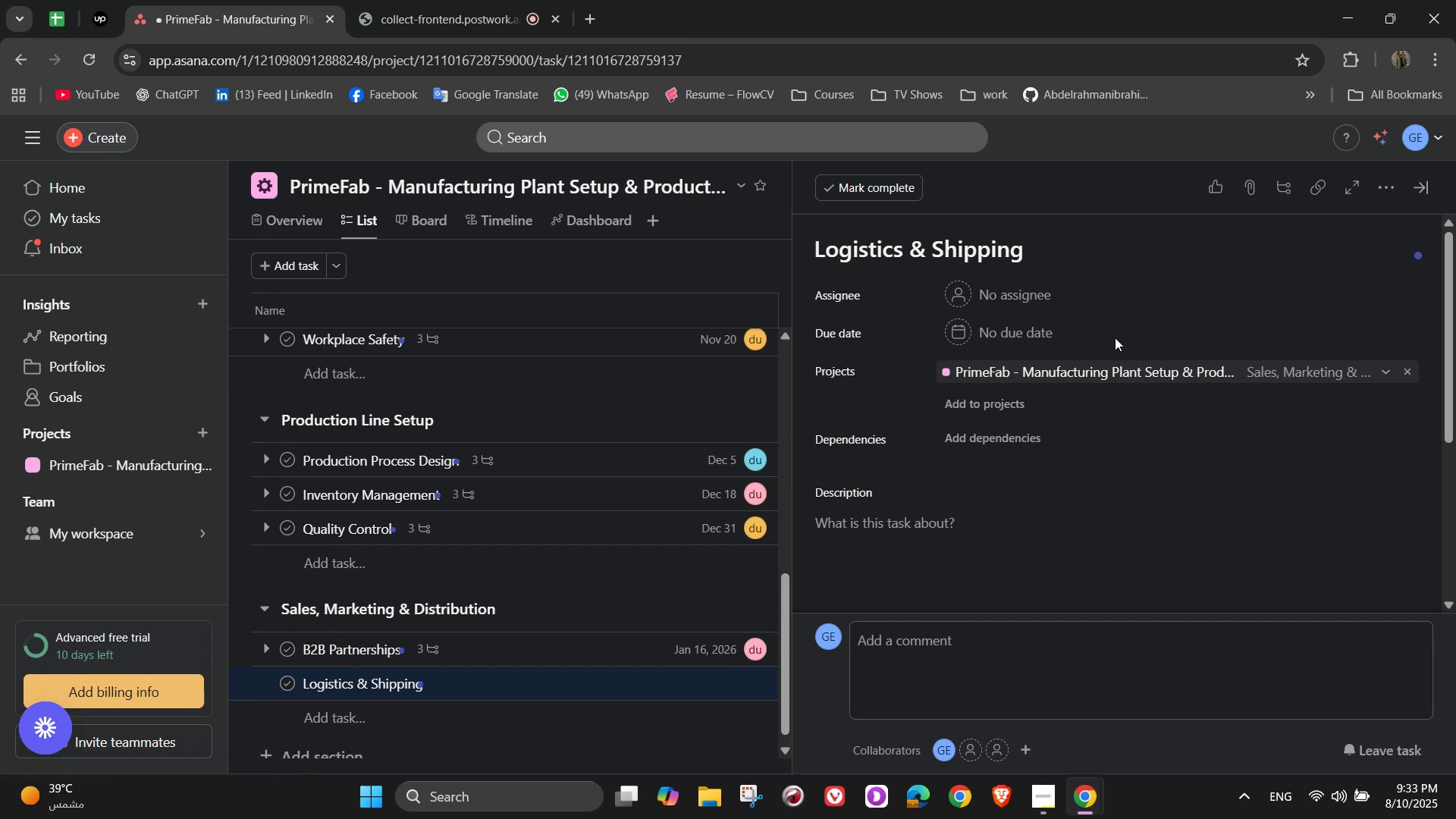 
wait(9.79)
 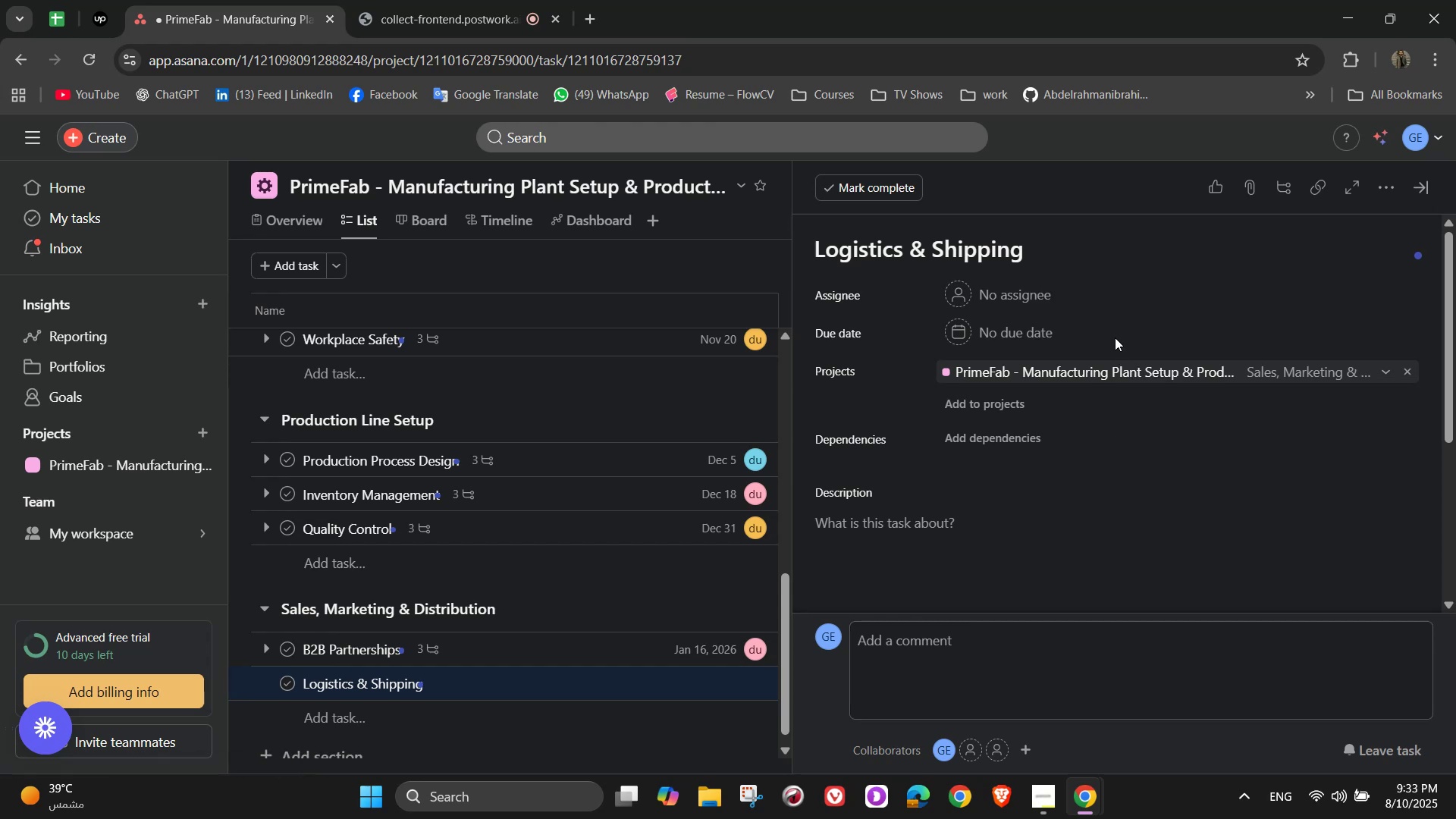 
scroll: coordinate [1006, 419], scroll_direction: up, amount: 3.0
 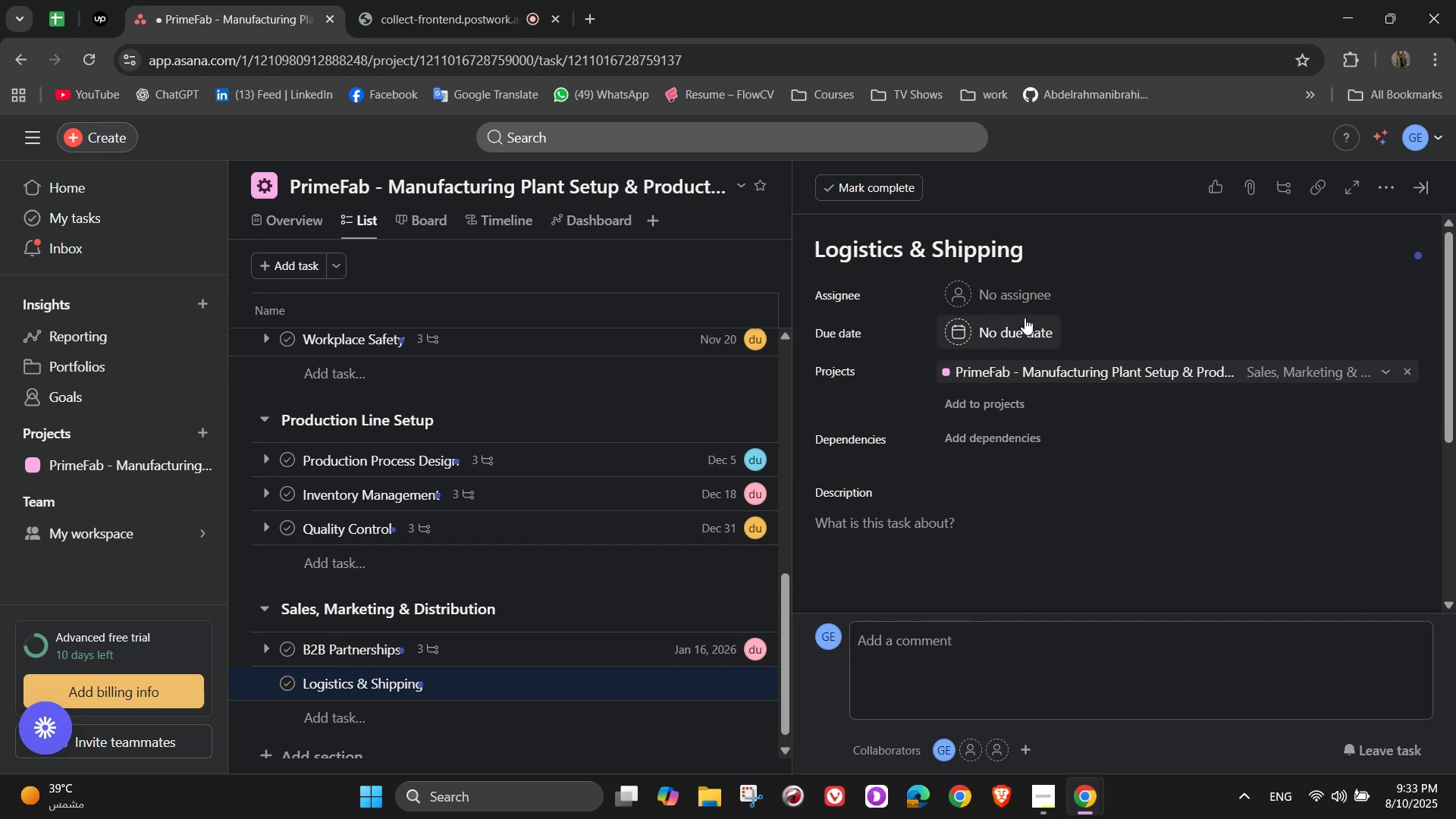 
left_click([1028, 301])
 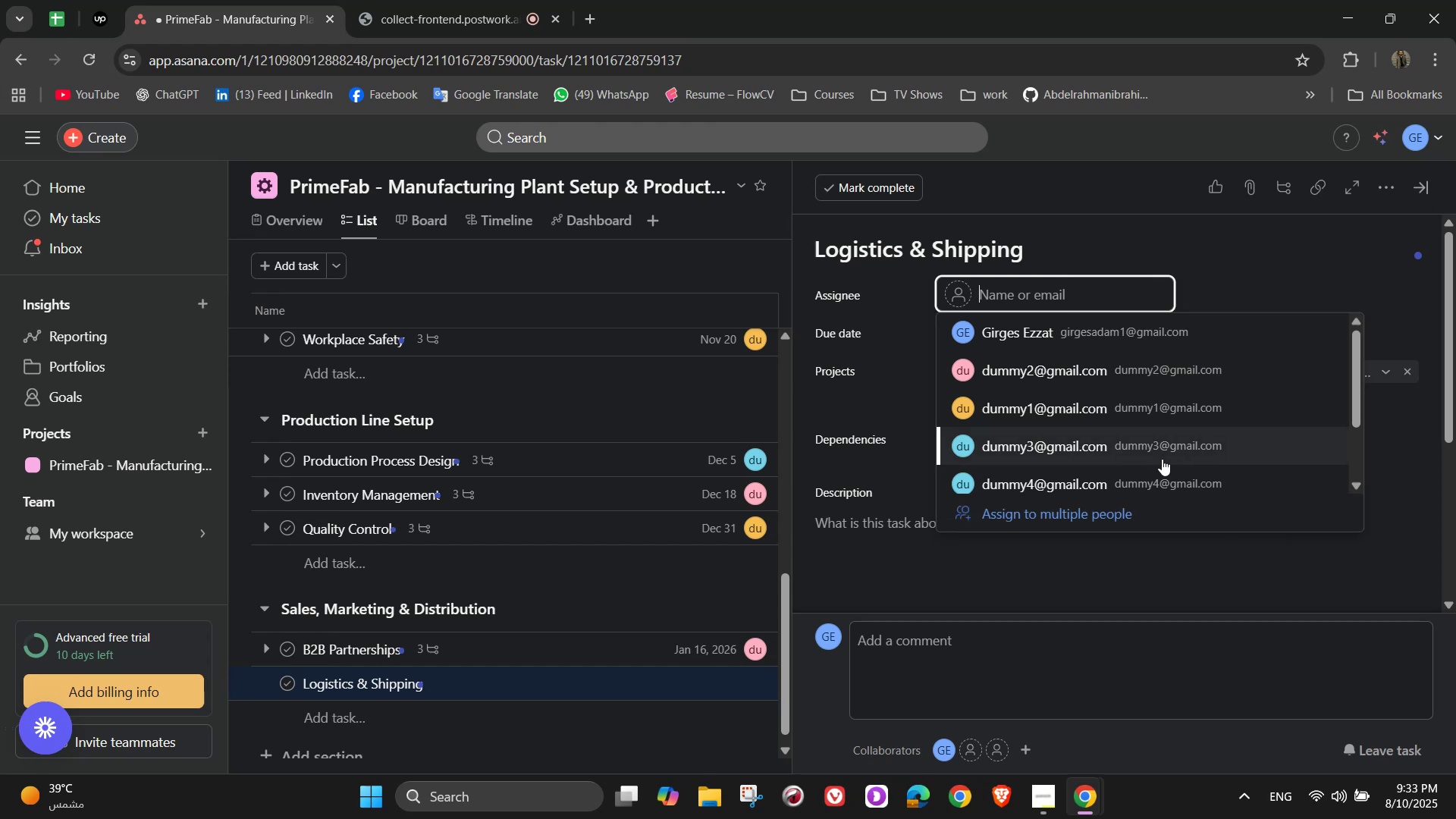 
wait(11.9)
 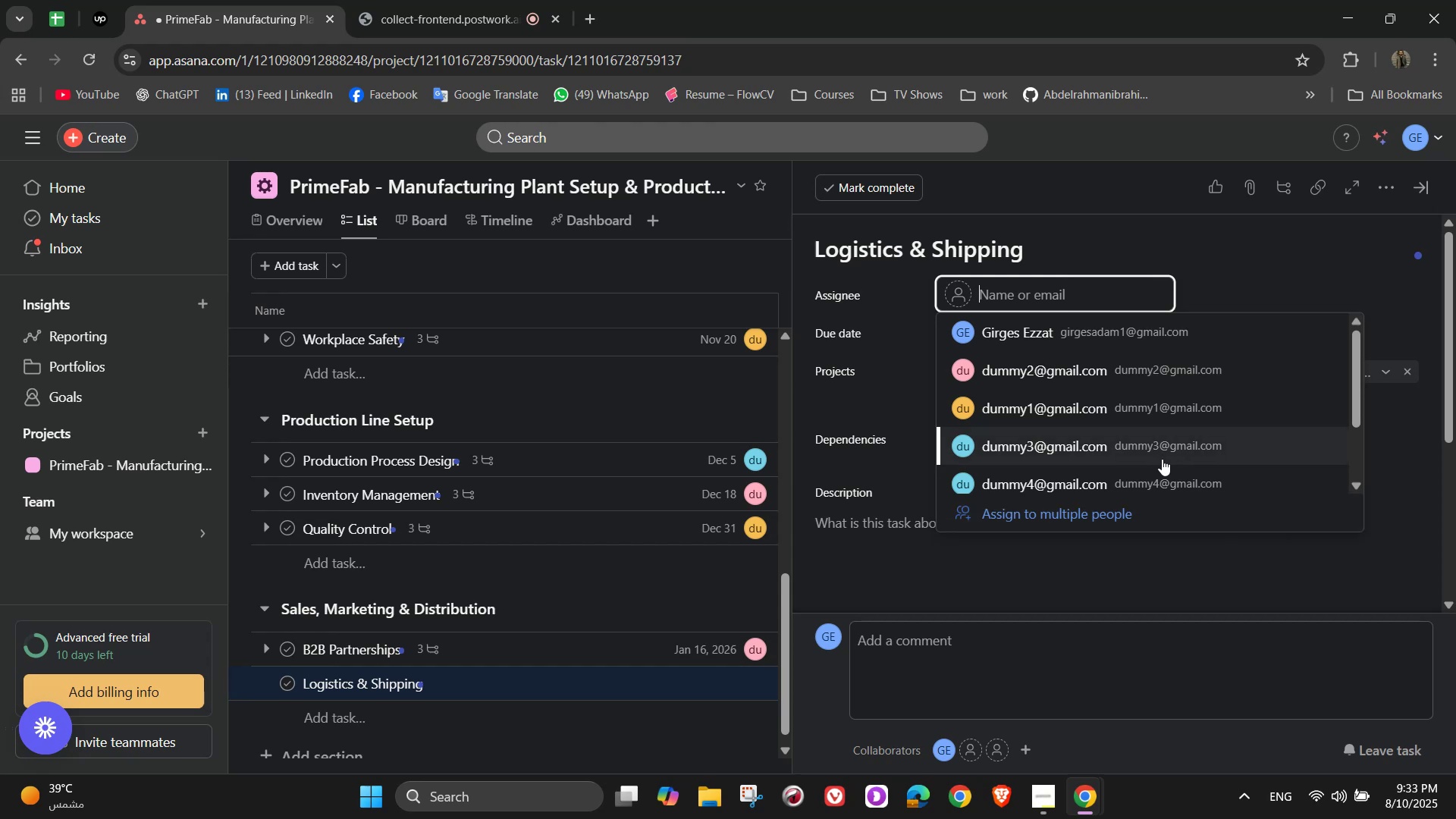 
left_click([1106, 457])
 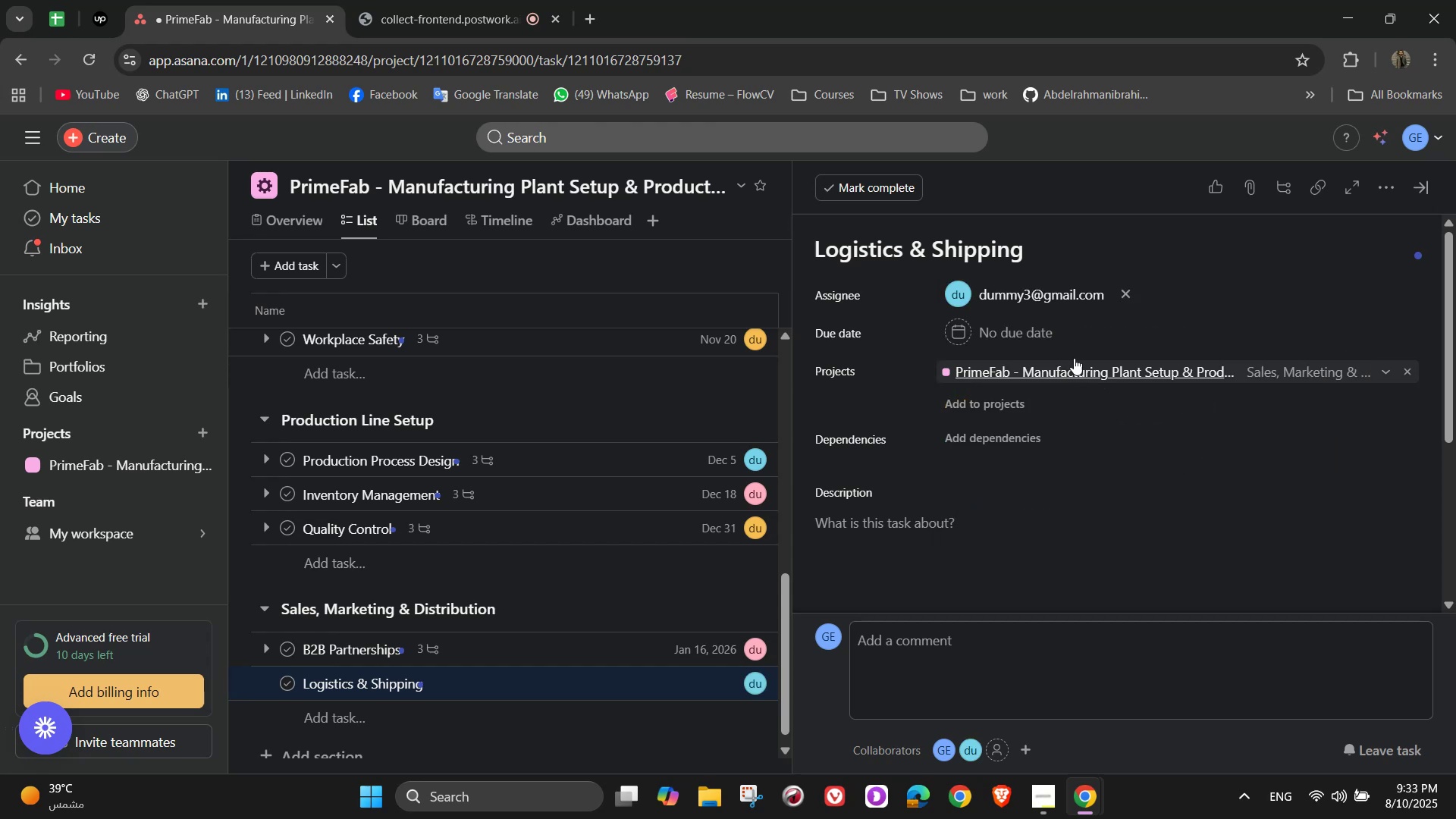 
left_click([1043, 336])
 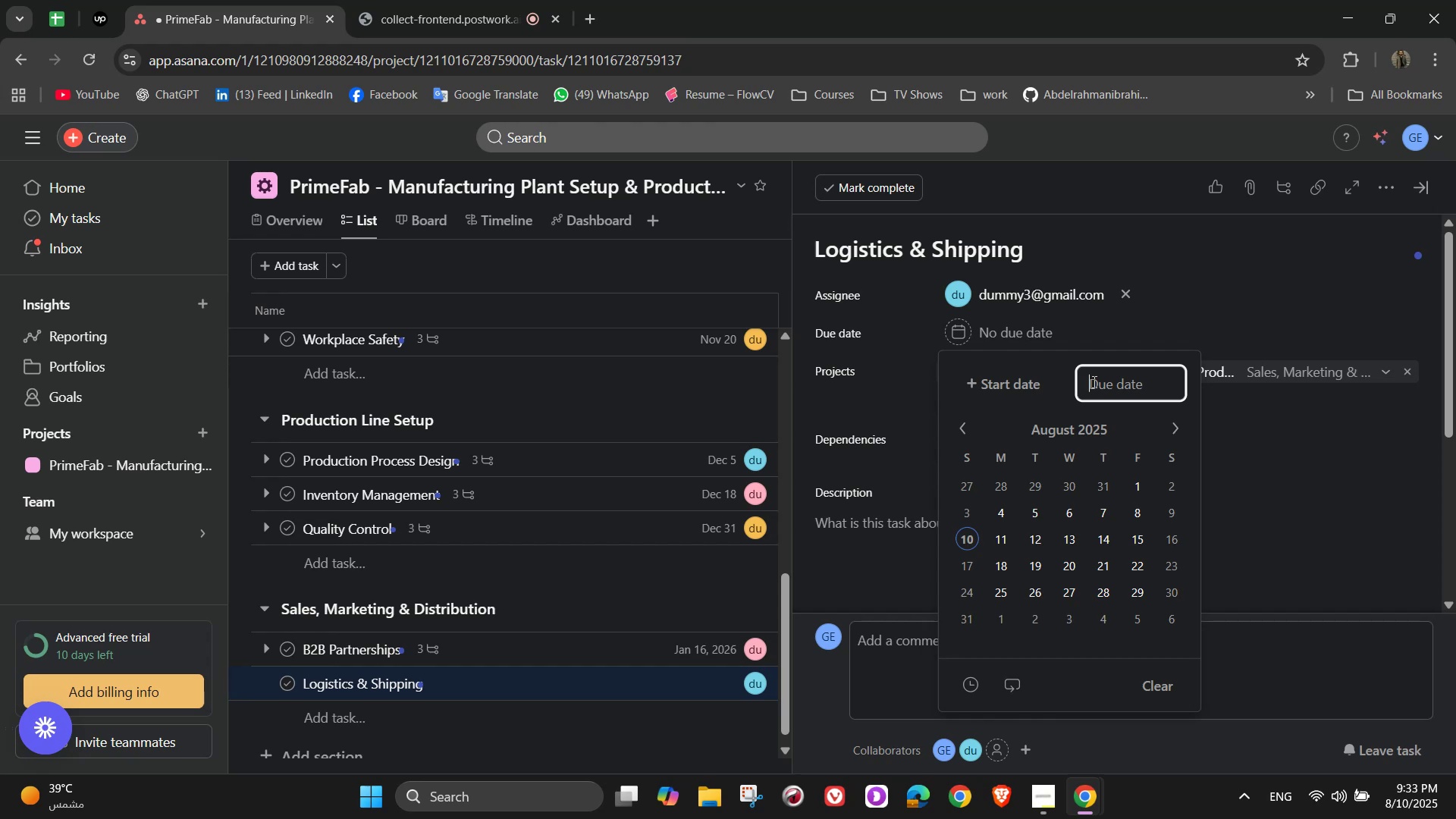 
wait(20.07)
 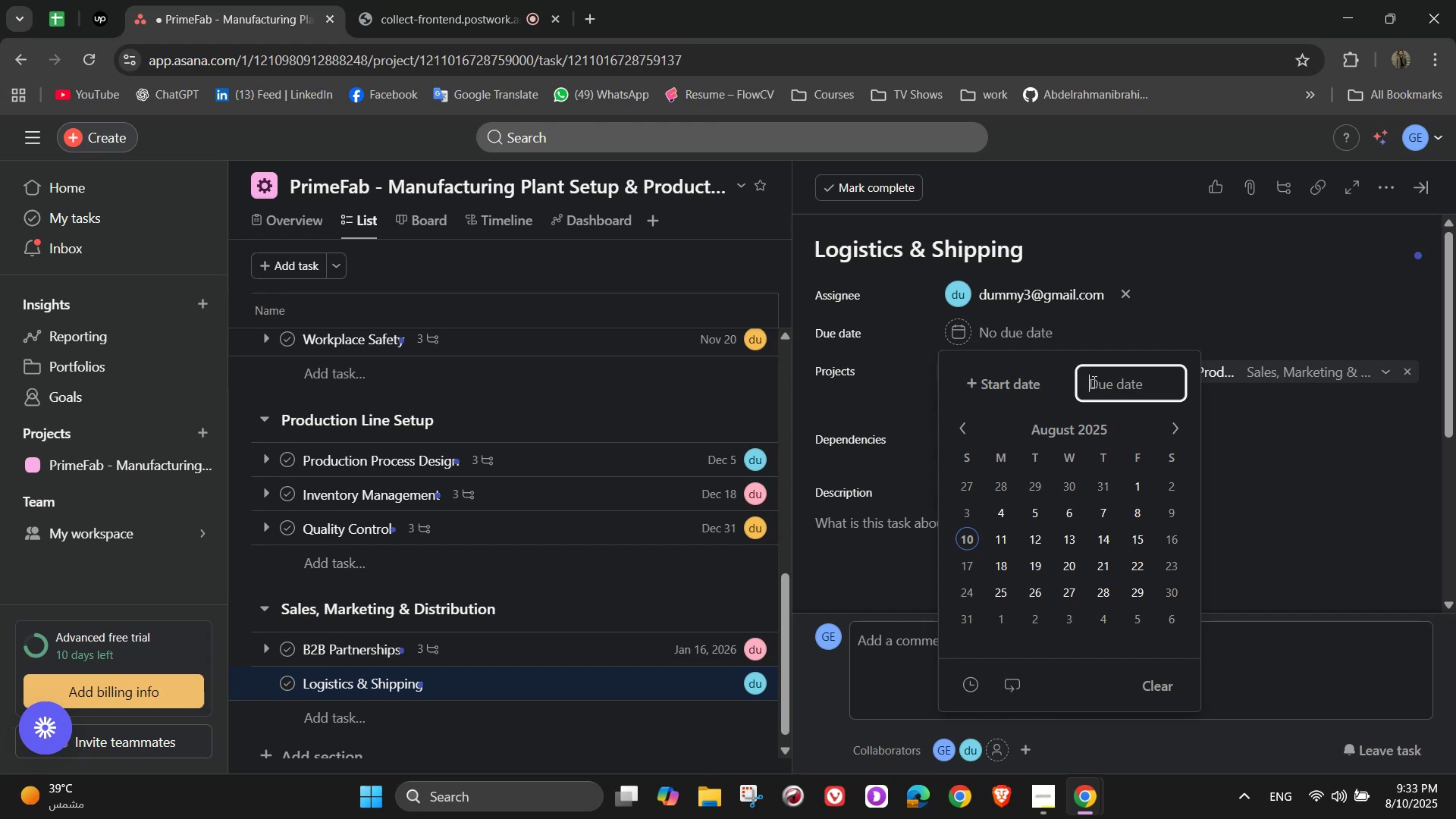 
left_click([1164, 423])
 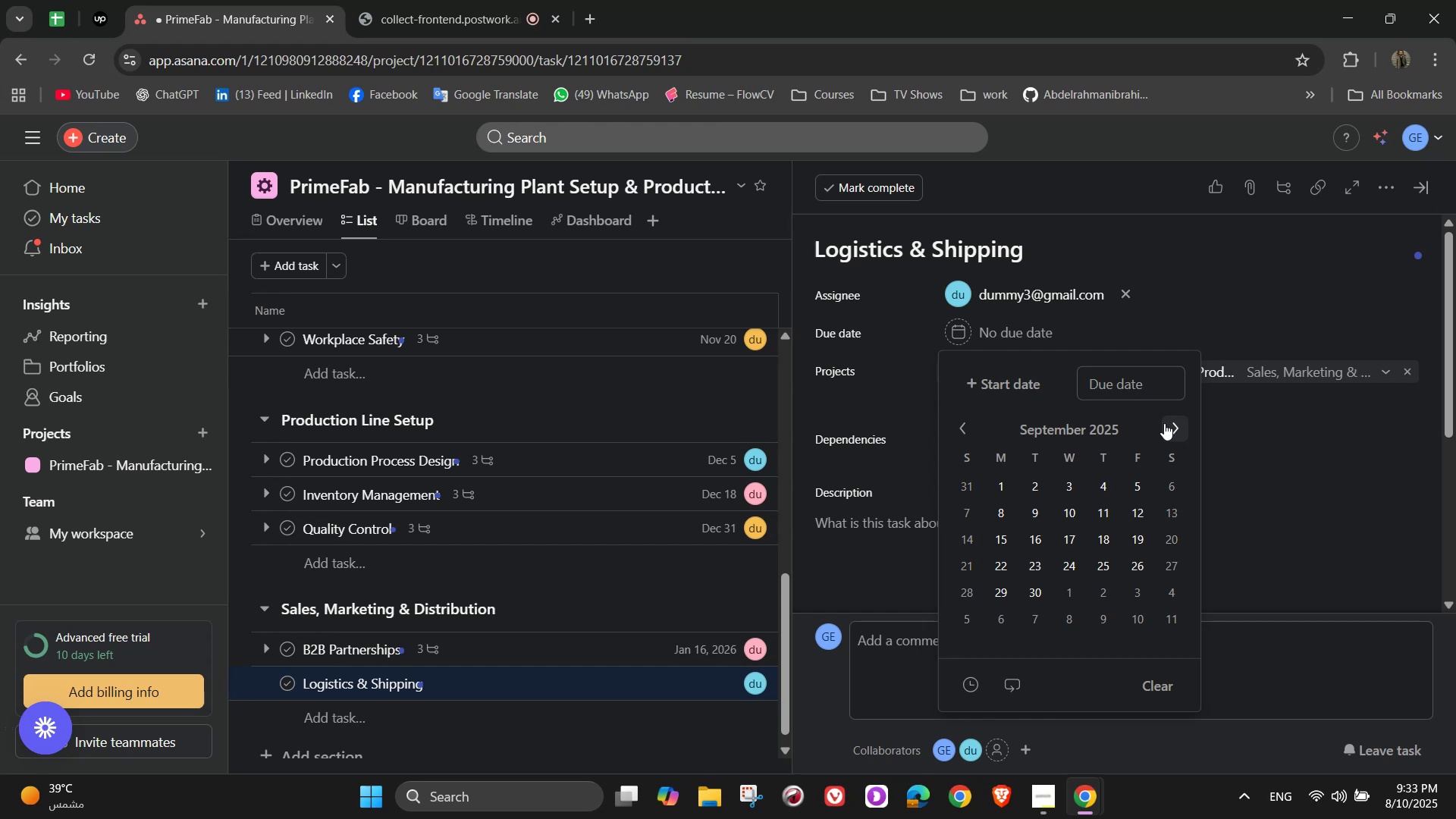 
wait(7.58)
 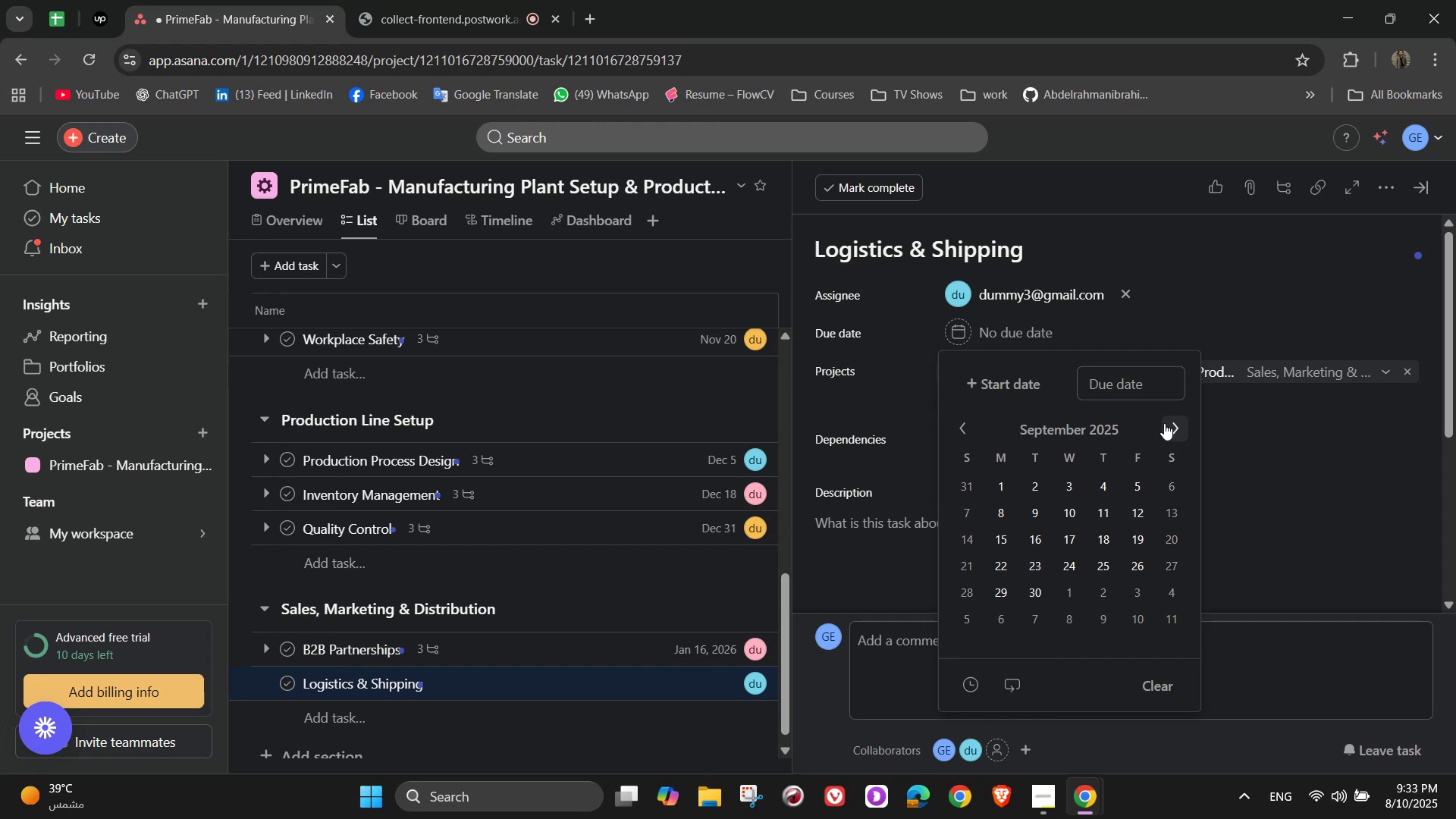 
left_click([1166, 423])
 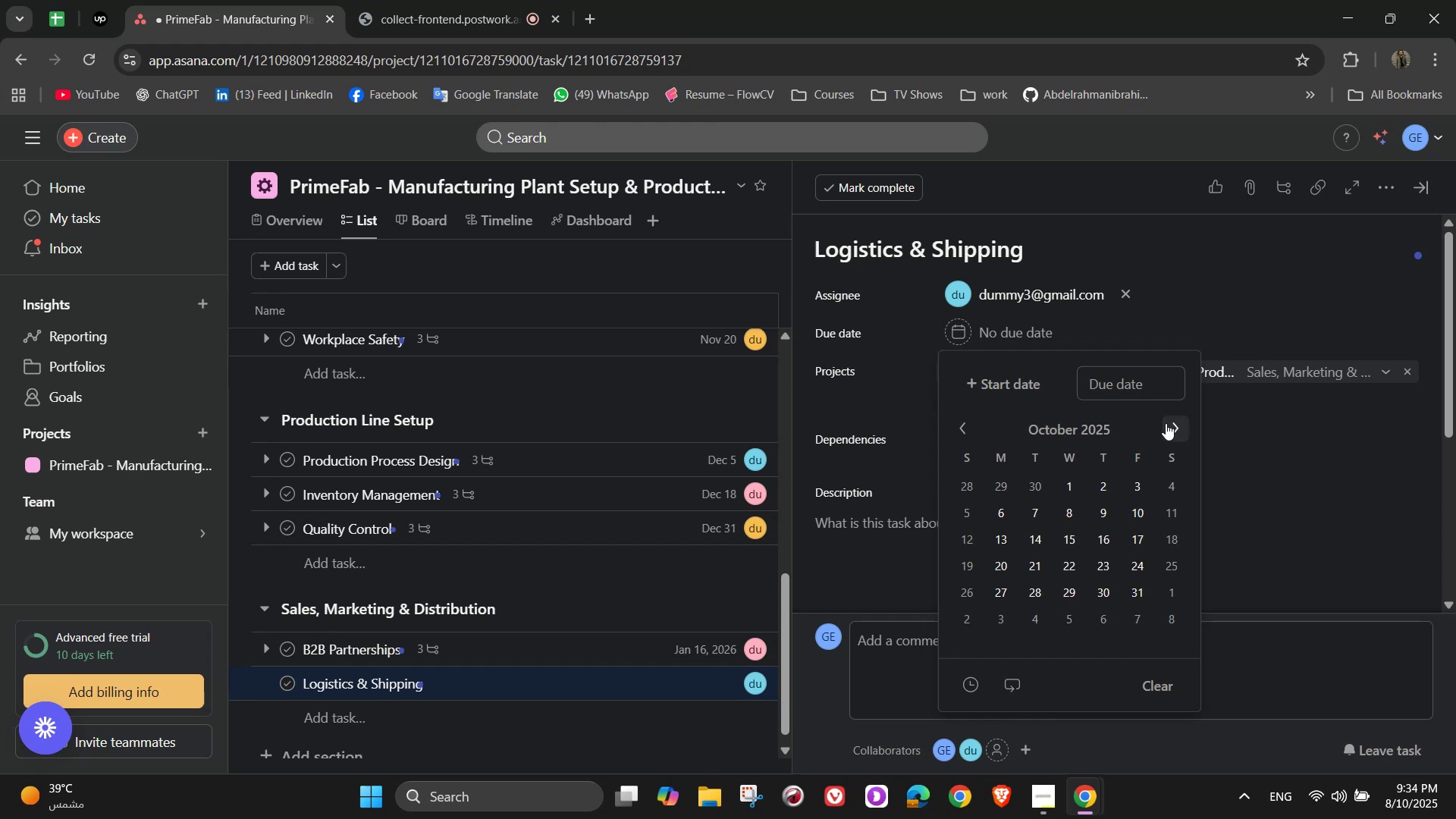 
left_click([1166, 423])
 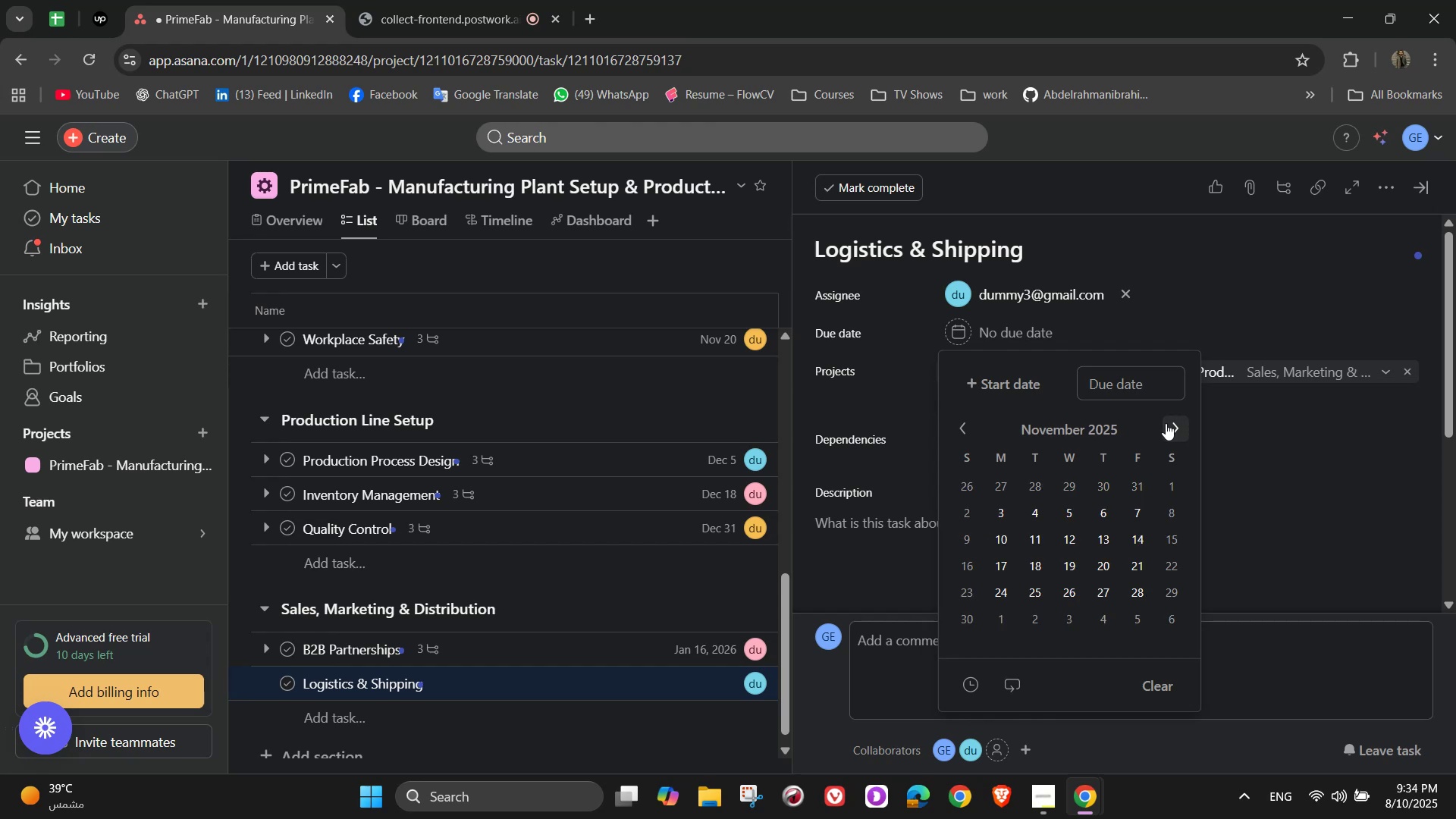 
left_click([1166, 423])
 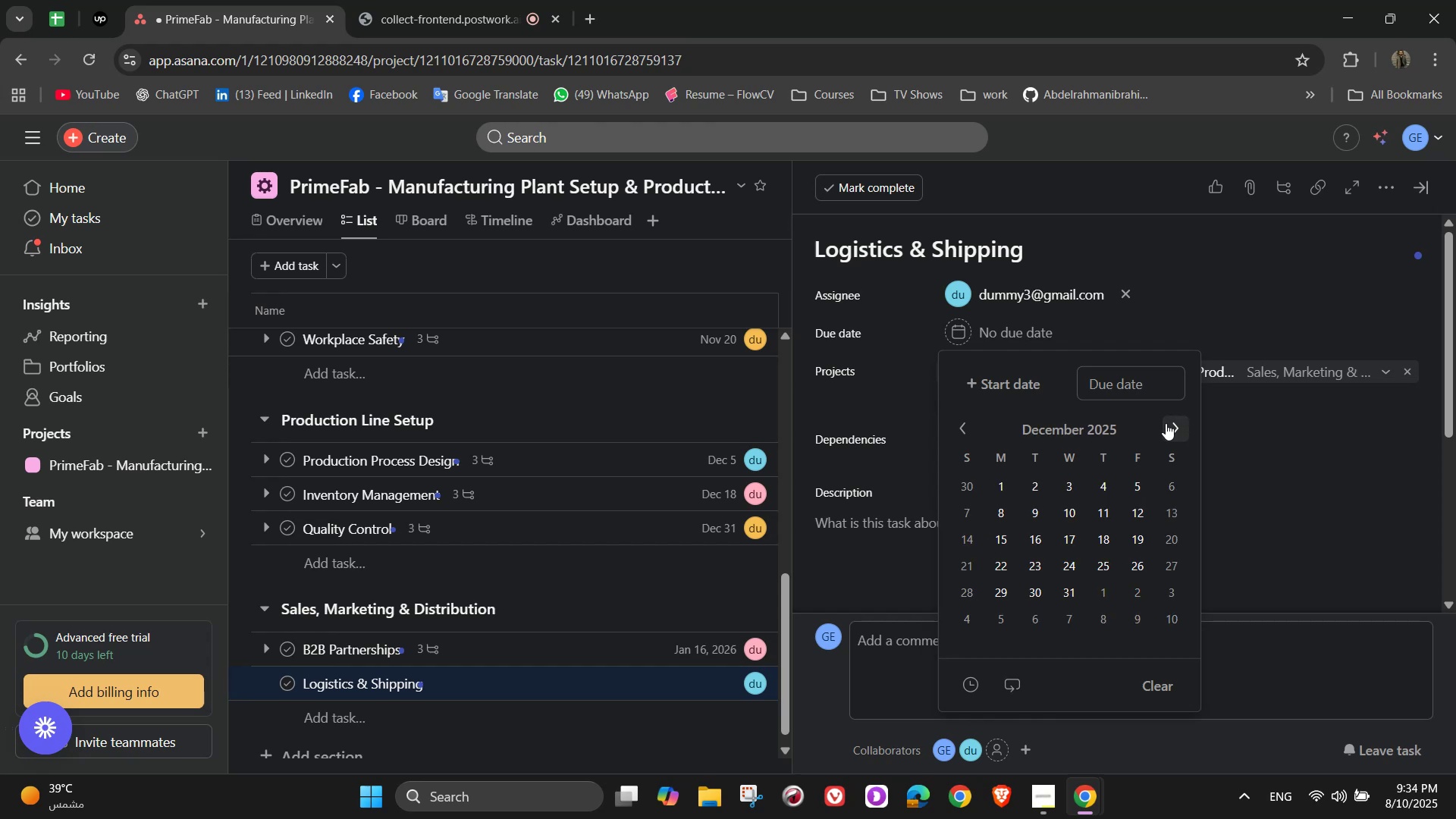 
left_click([1166, 423])
 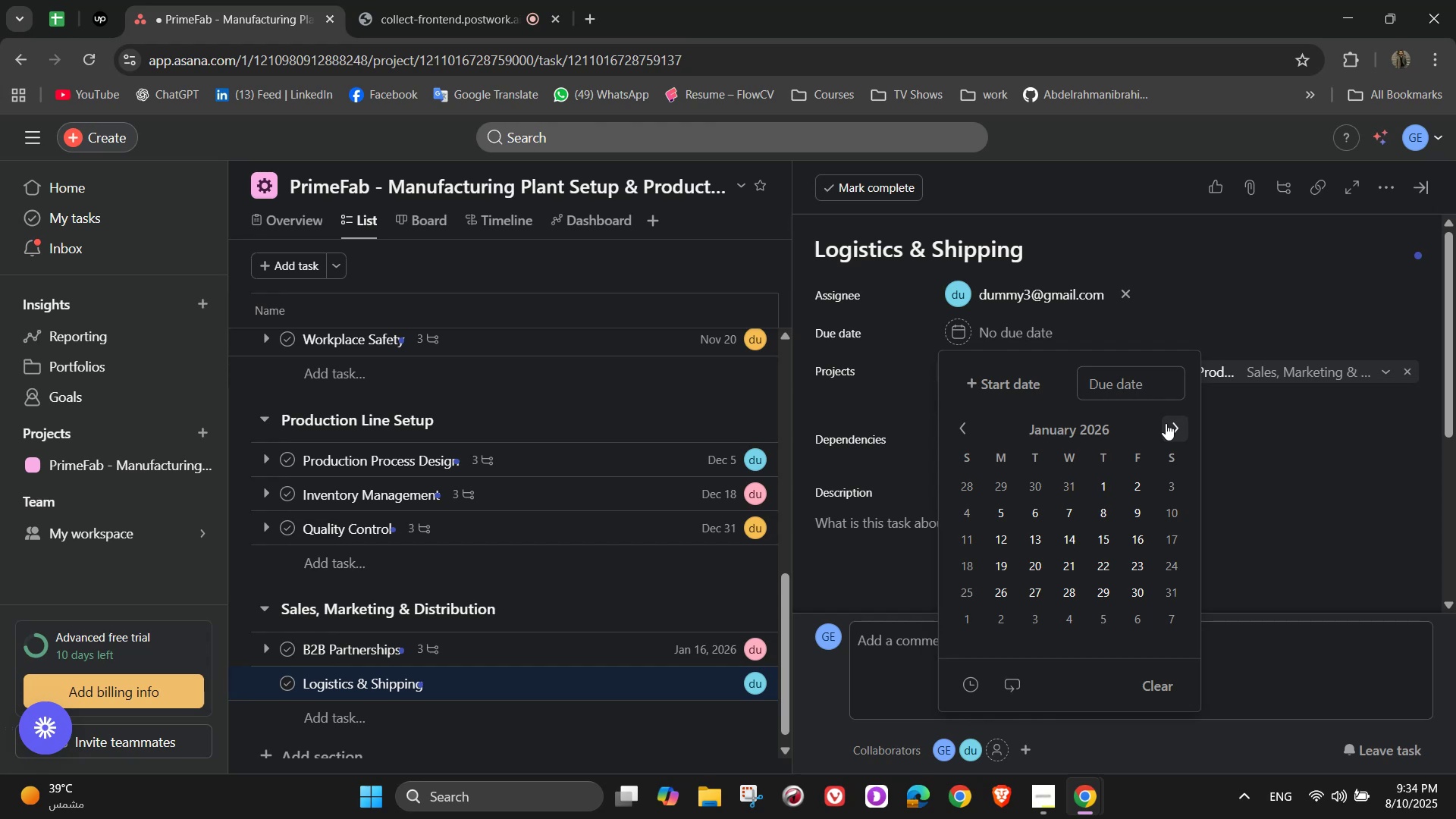 
wait(11.27)
 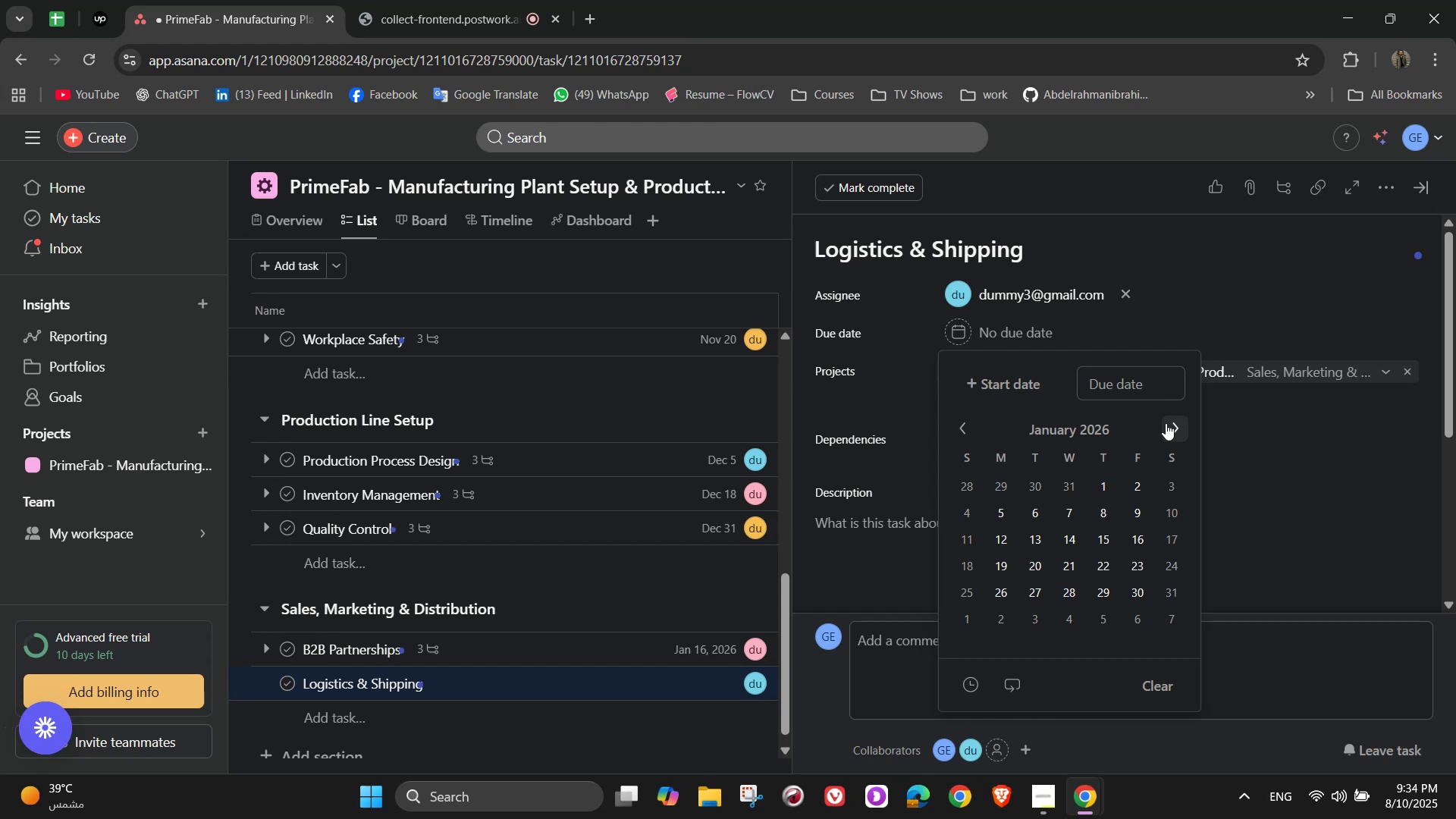 
double_click([1243, 515])
 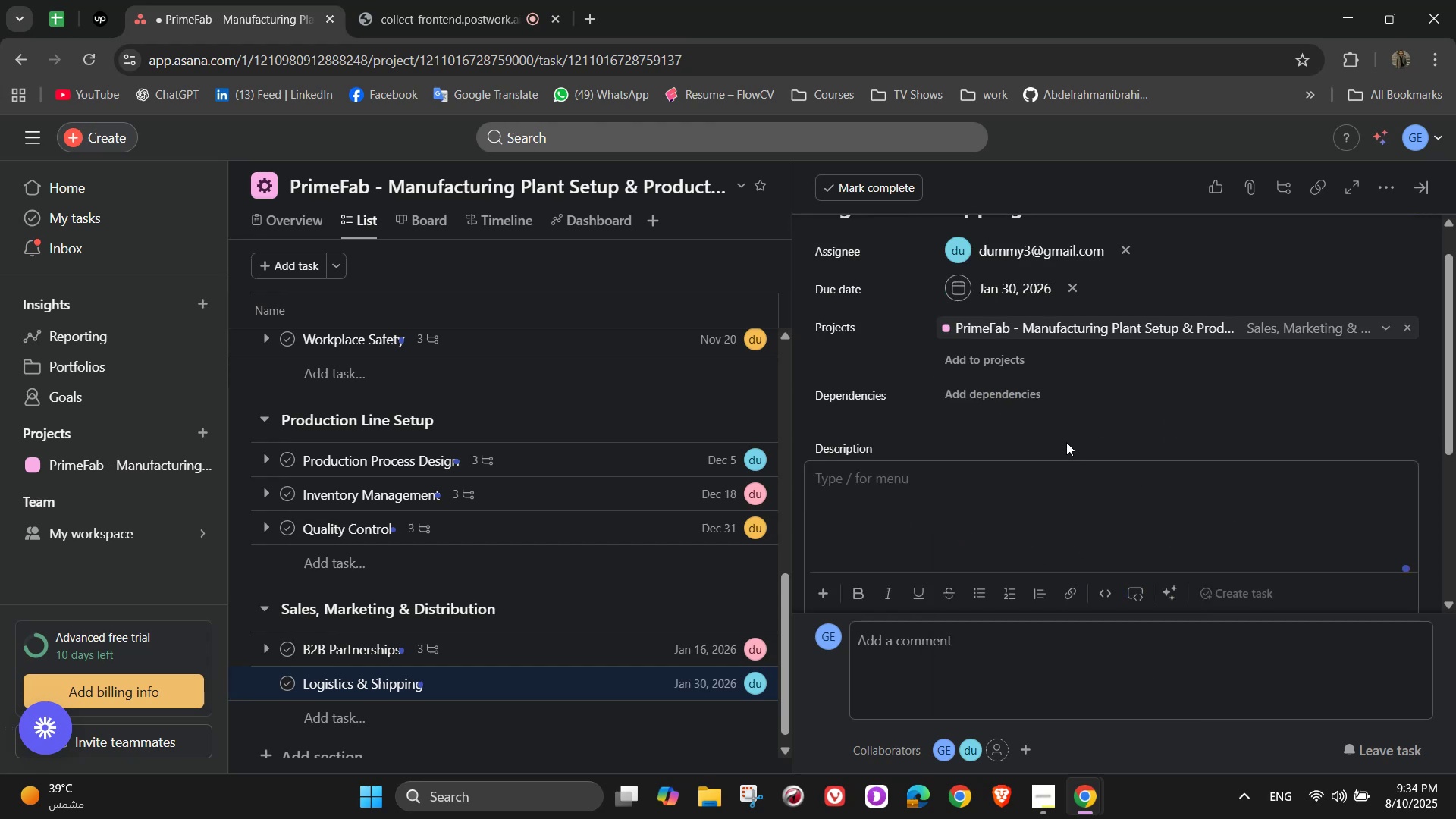 
type(Ensure on-time delivery to clients )
key(Backspace)
 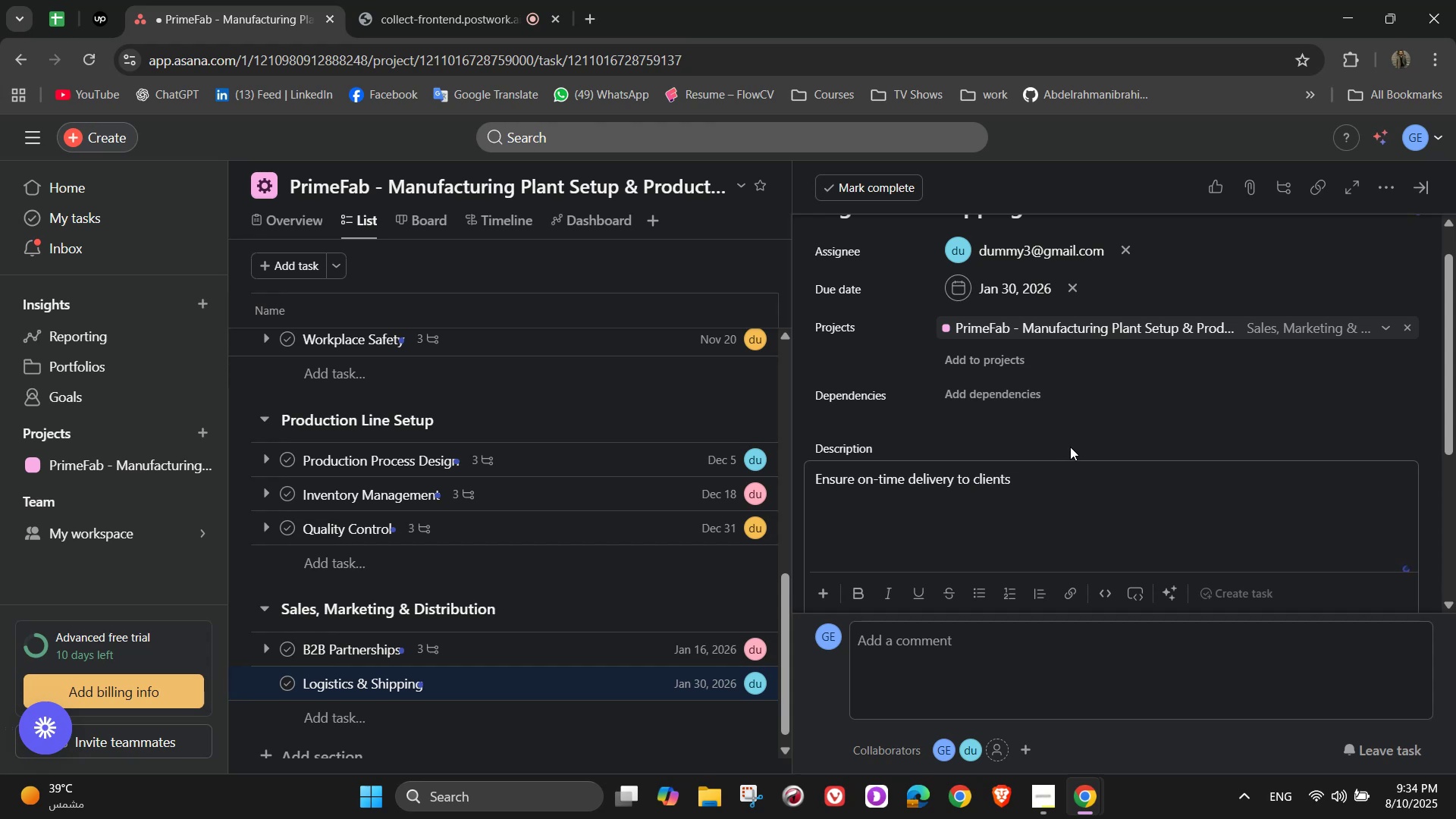 
scroll: coordinate [976, 584], scroll_direction: down, amount: 11.0
 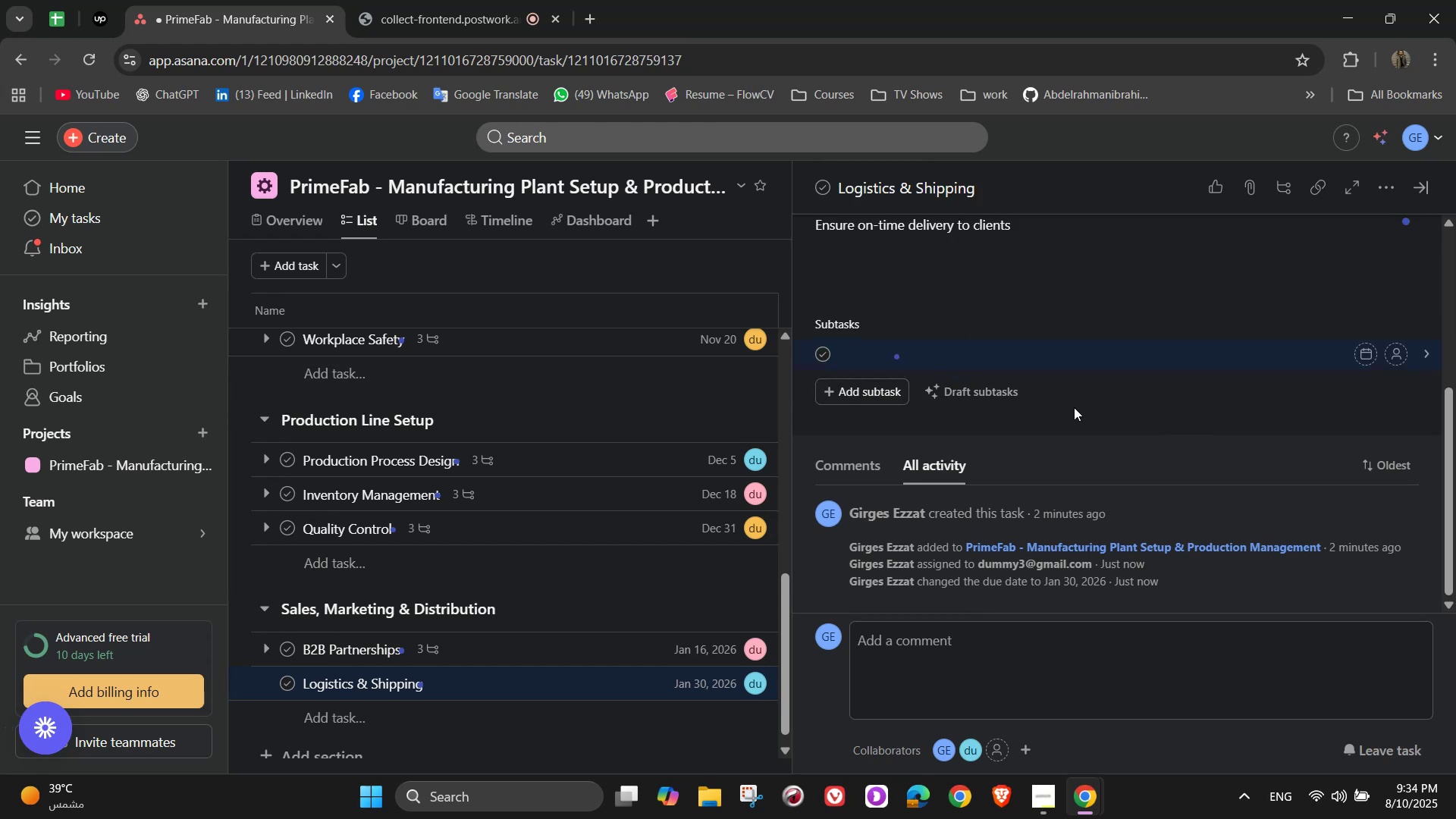 
type(Plan delivery )
 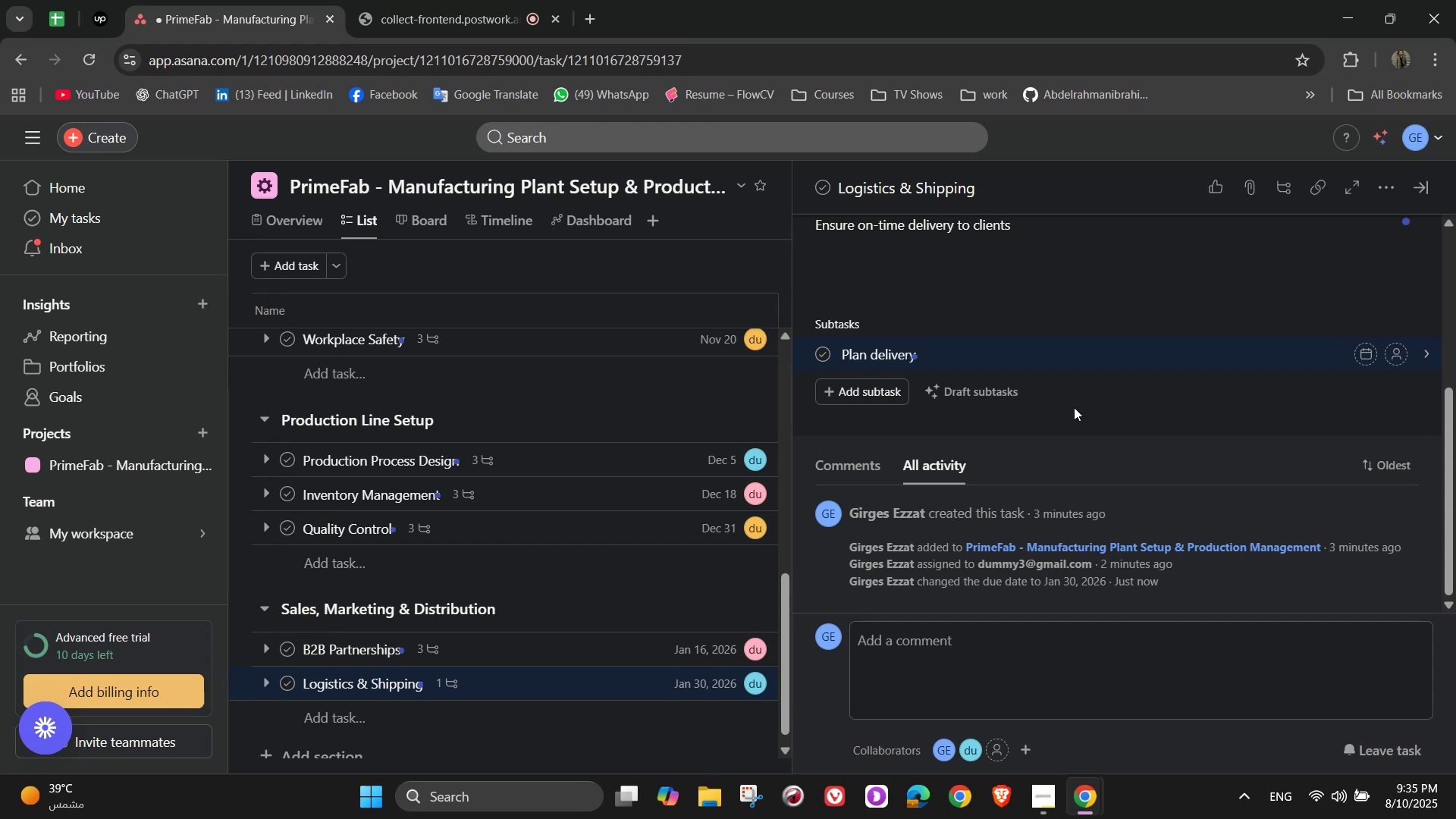 
wait(22.65)
 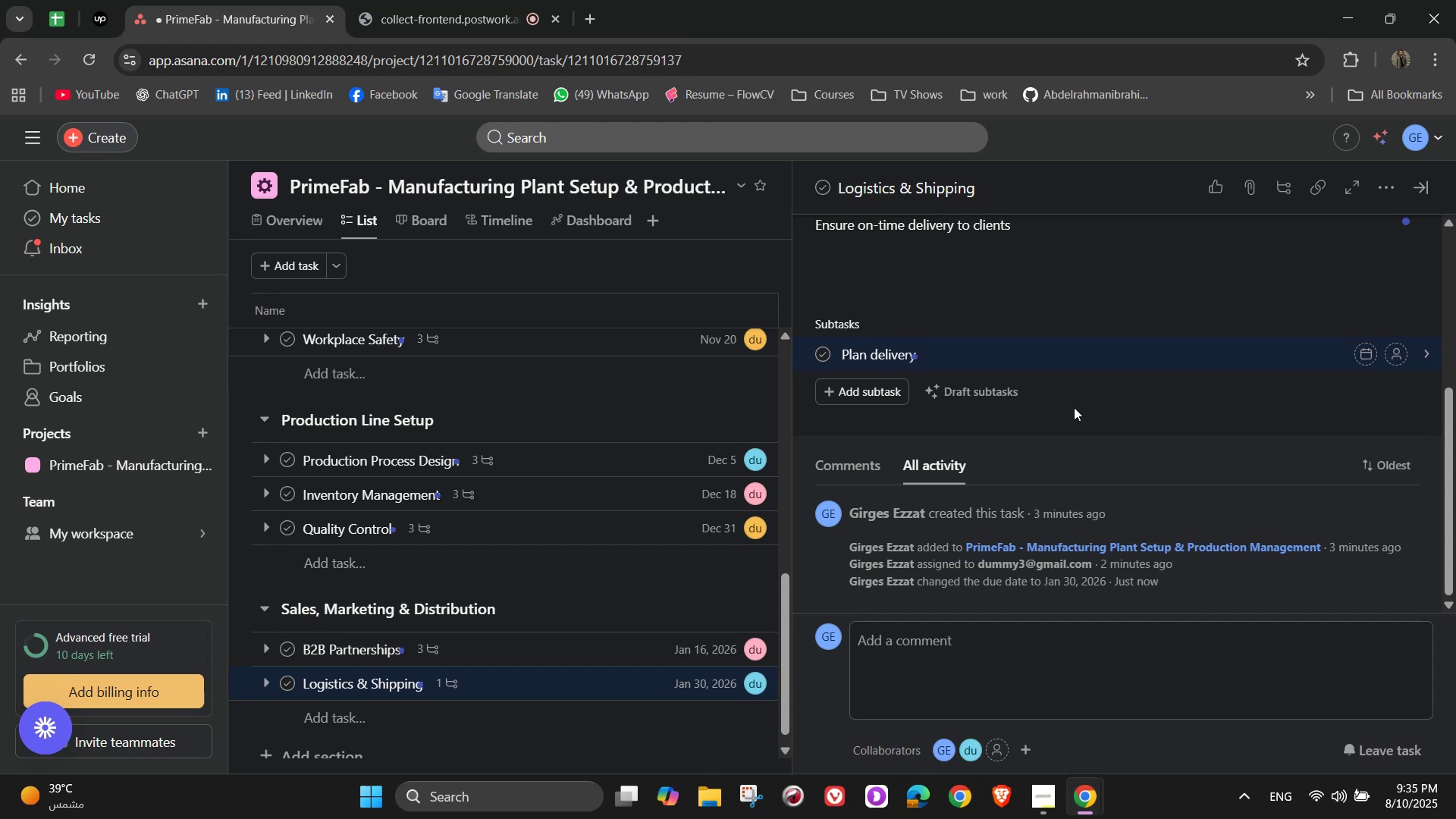 
type(routes and schedules)
 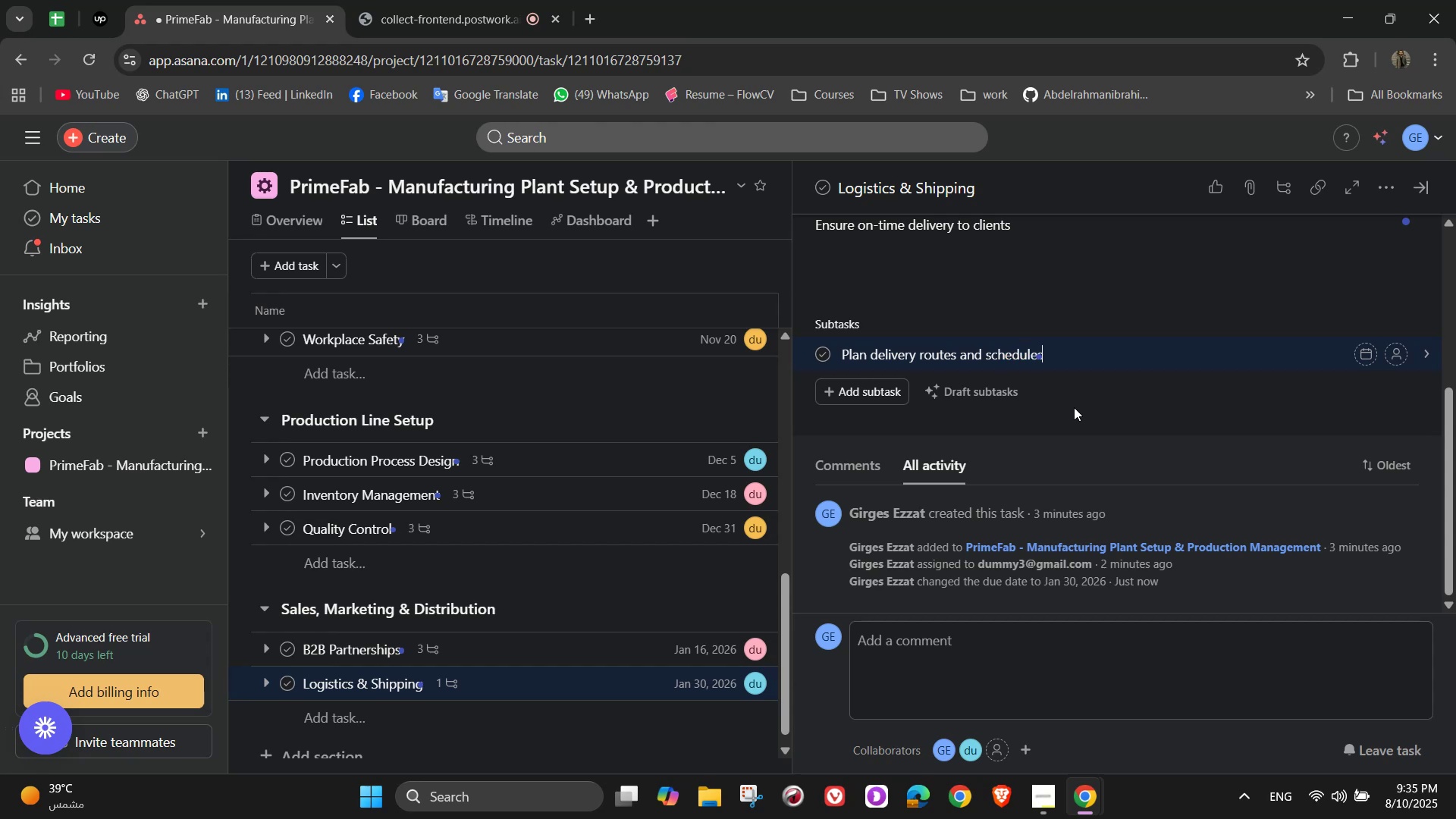 
key(Enter)
 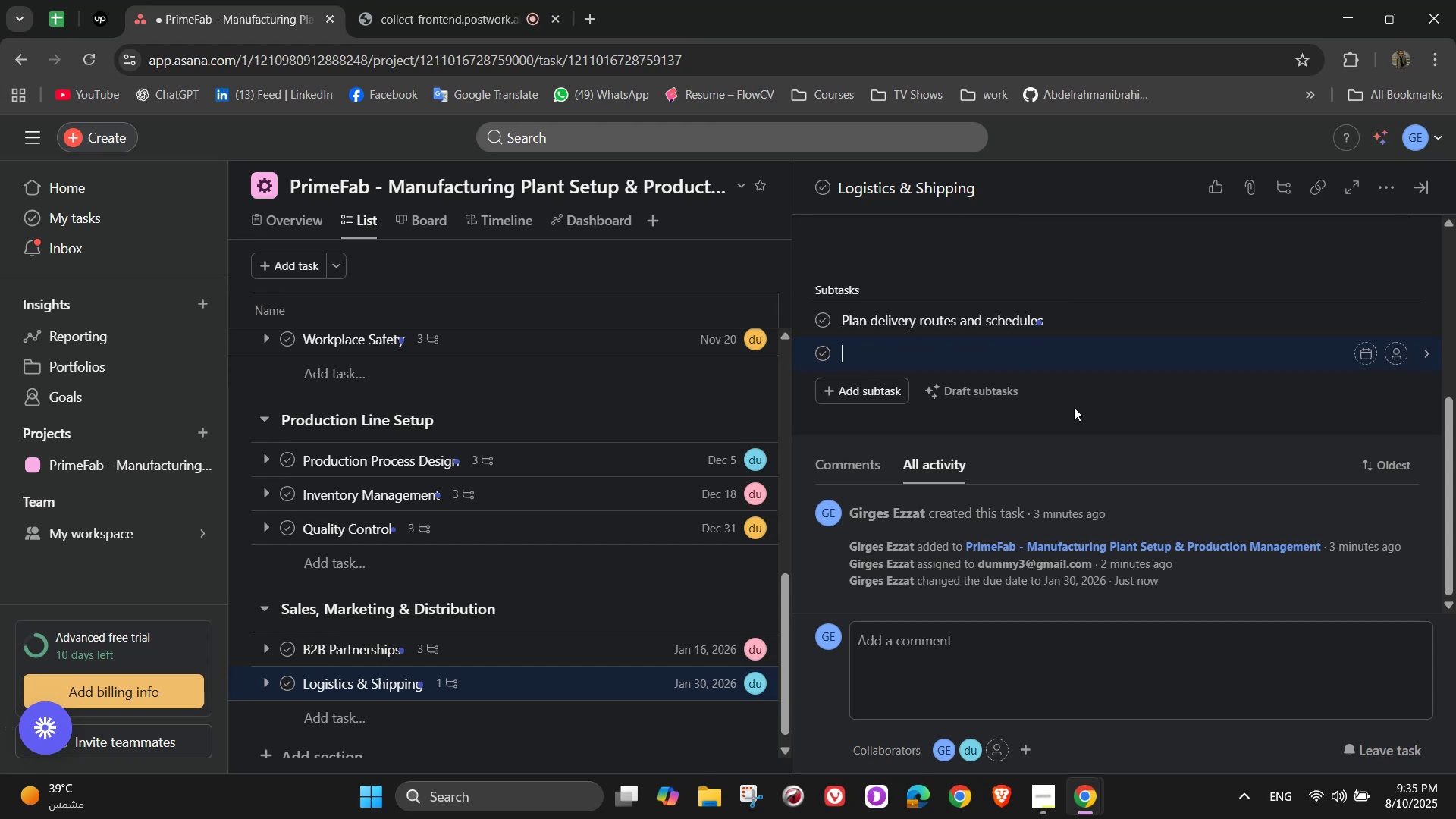 
type(Partnet with )
key(Backspace)
key(Backspace)
key(Backspace)
key(Backspace)
key(Backspace)
key(Backspace)
key(Backspace)
key(Backspace)
key(Backspace)
type(ner with freght)
key(Backspace)
key(Backspace)
key(Backspace)
type(ight and courier services)
 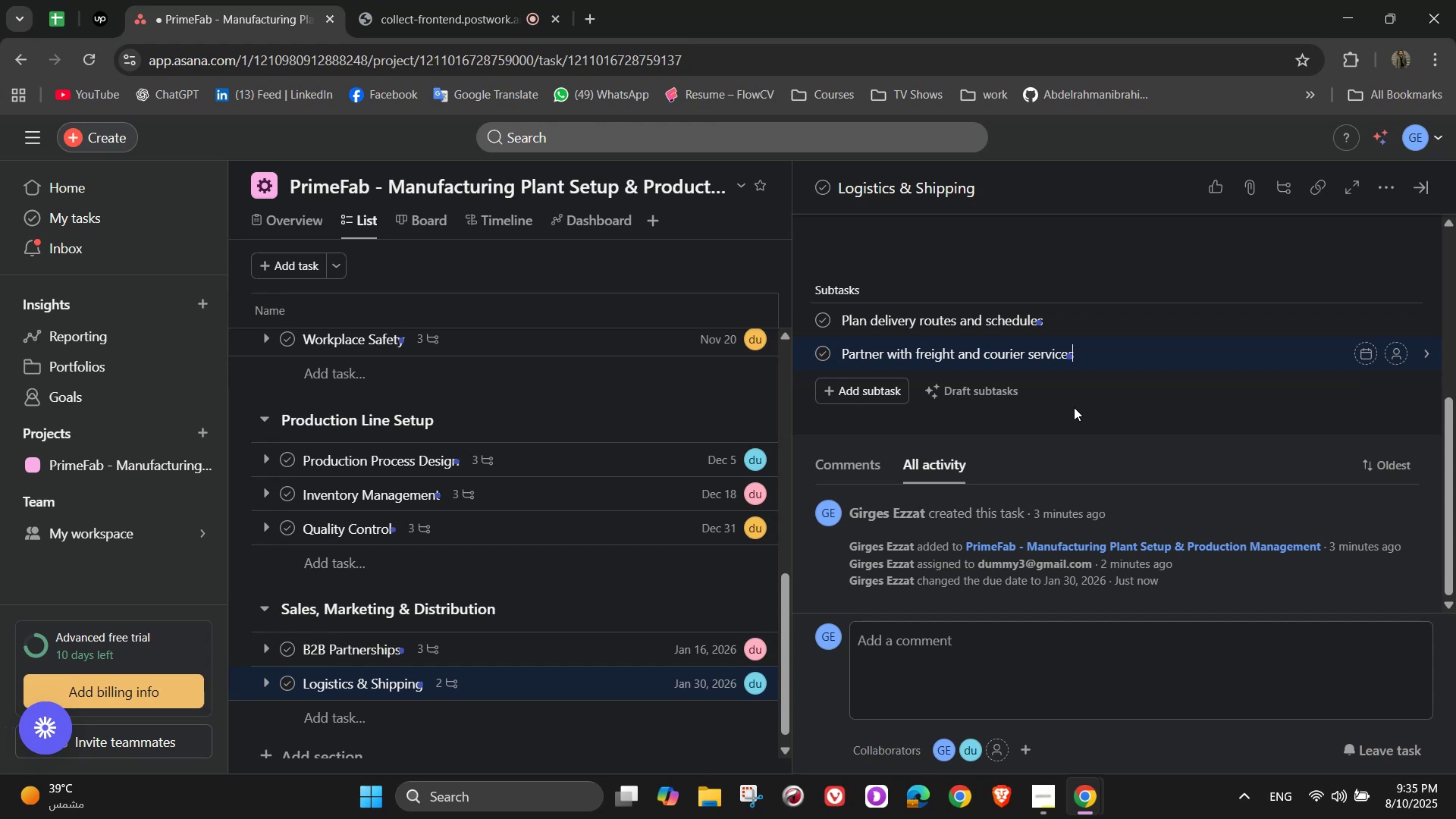 
wait(6.49)
 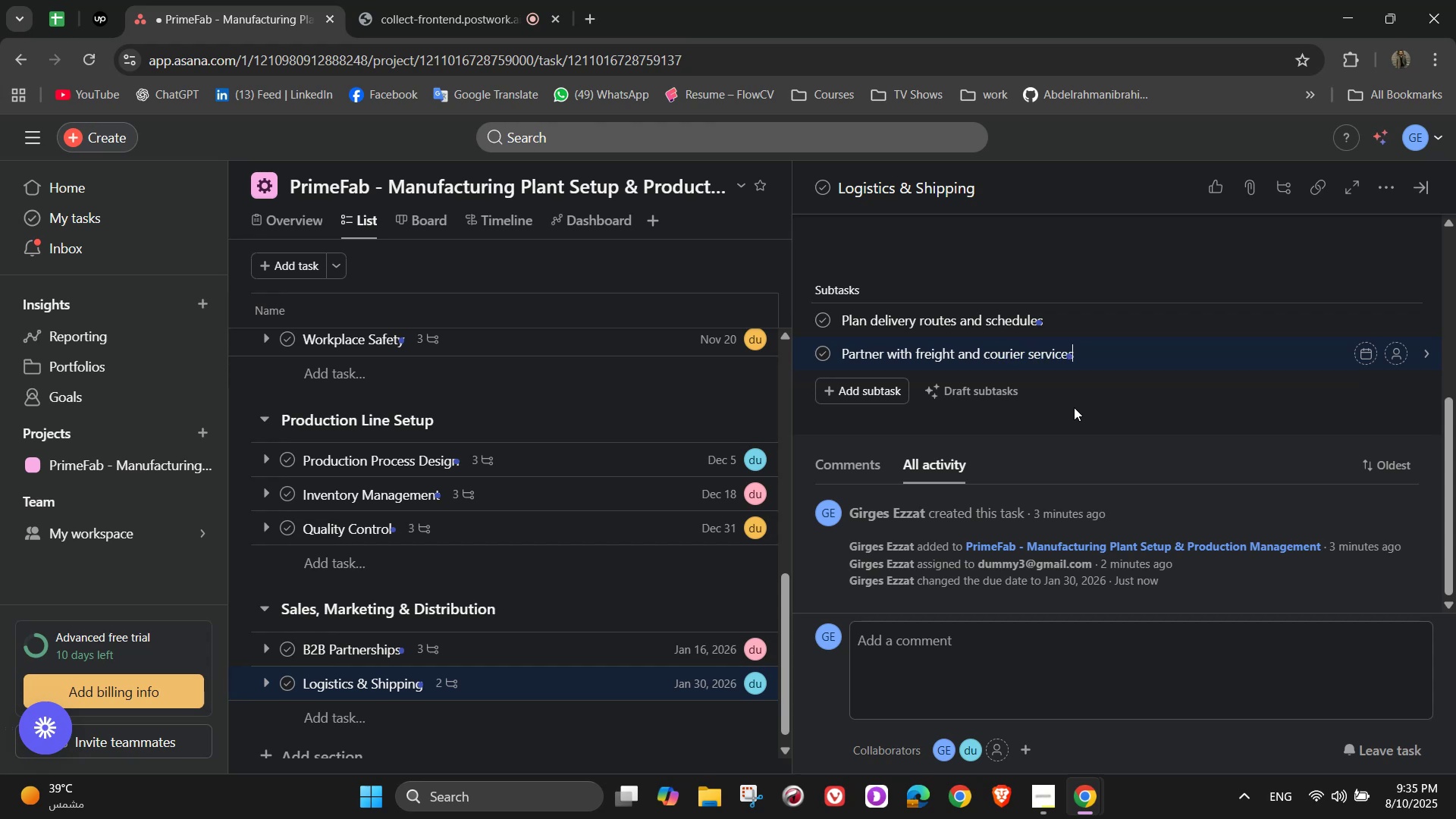 
key(Enter)
 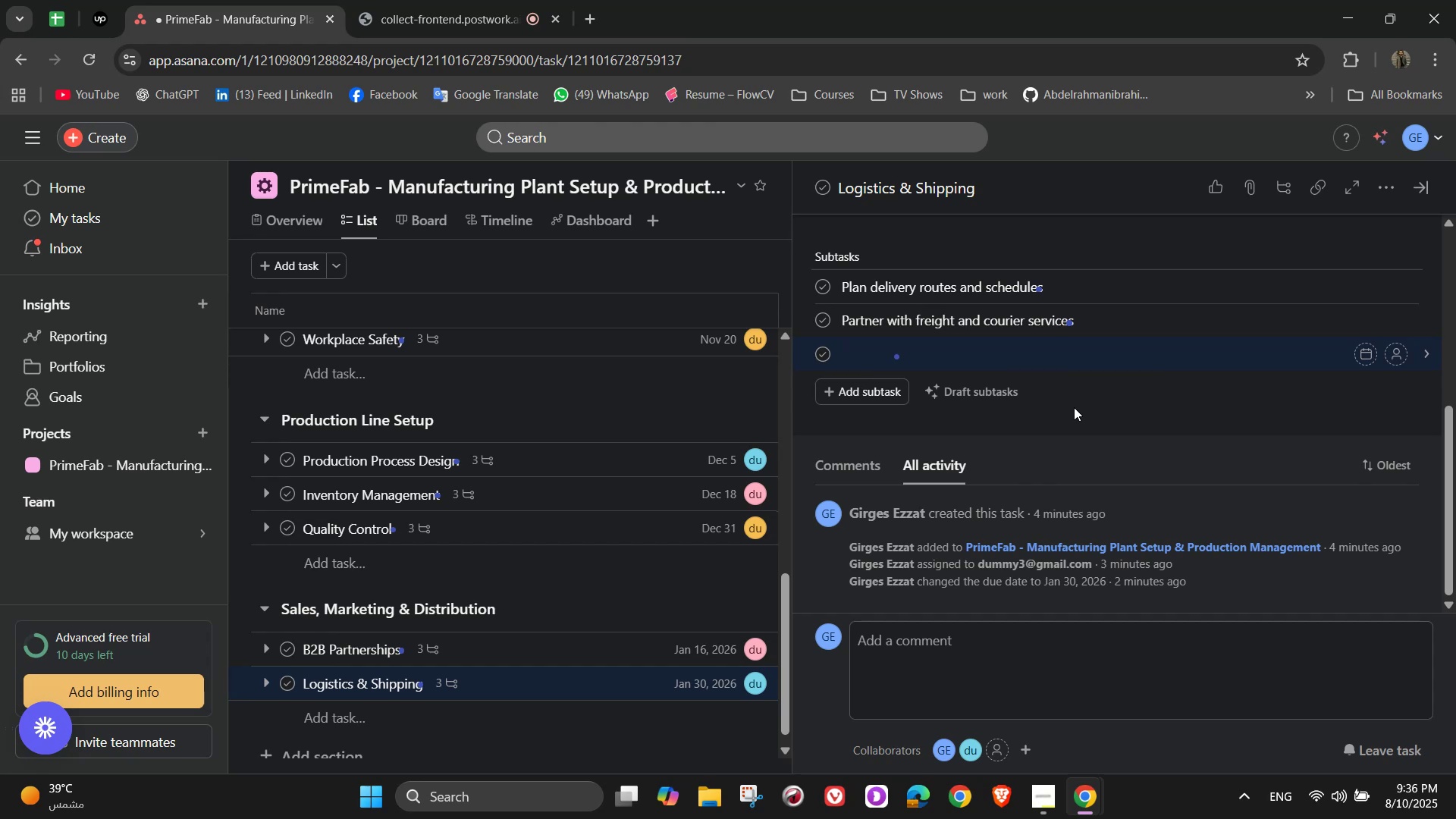 
wait(16.88)
 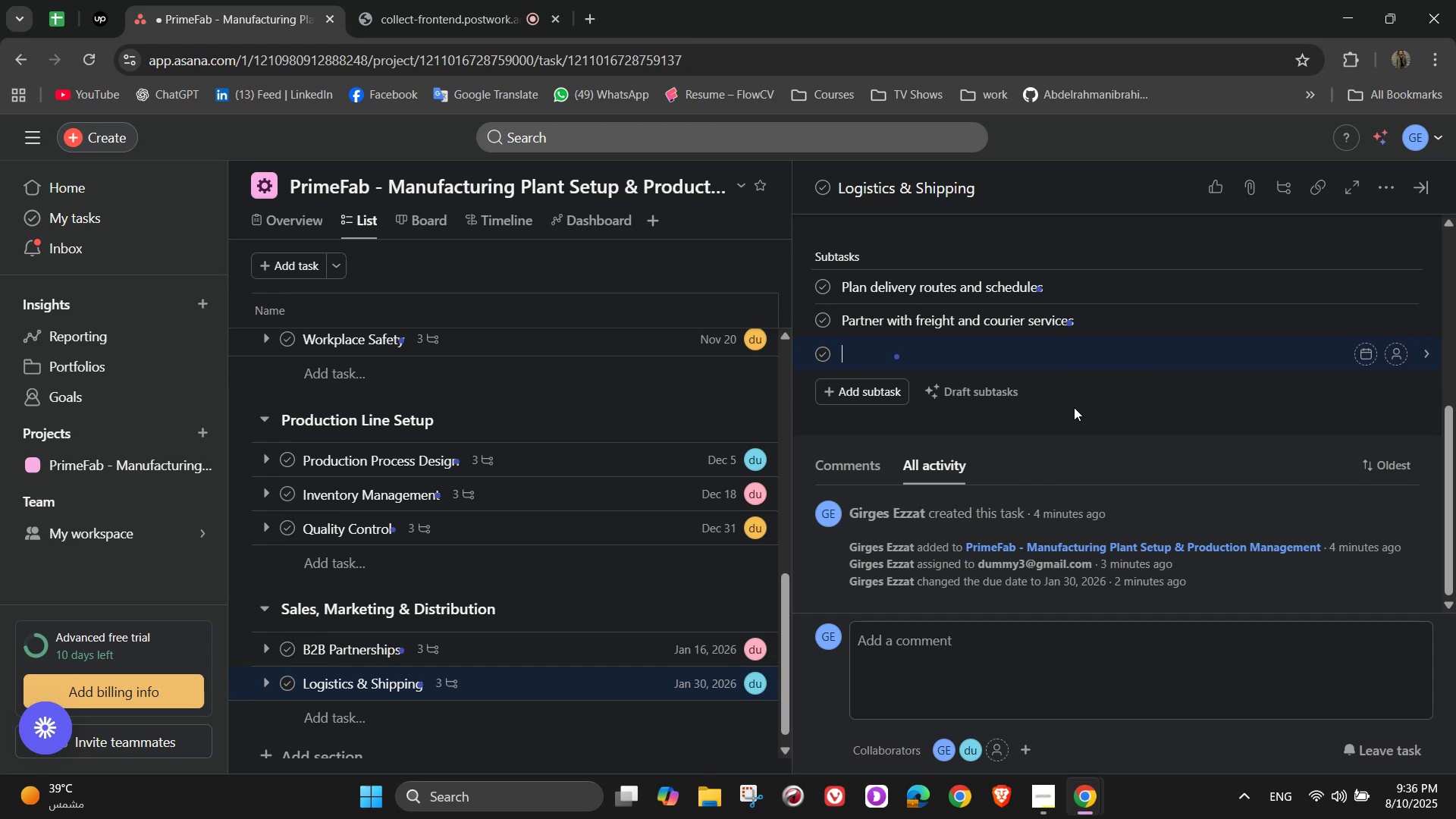 
type(P)
key(Backspace)
type(Track shipment )
 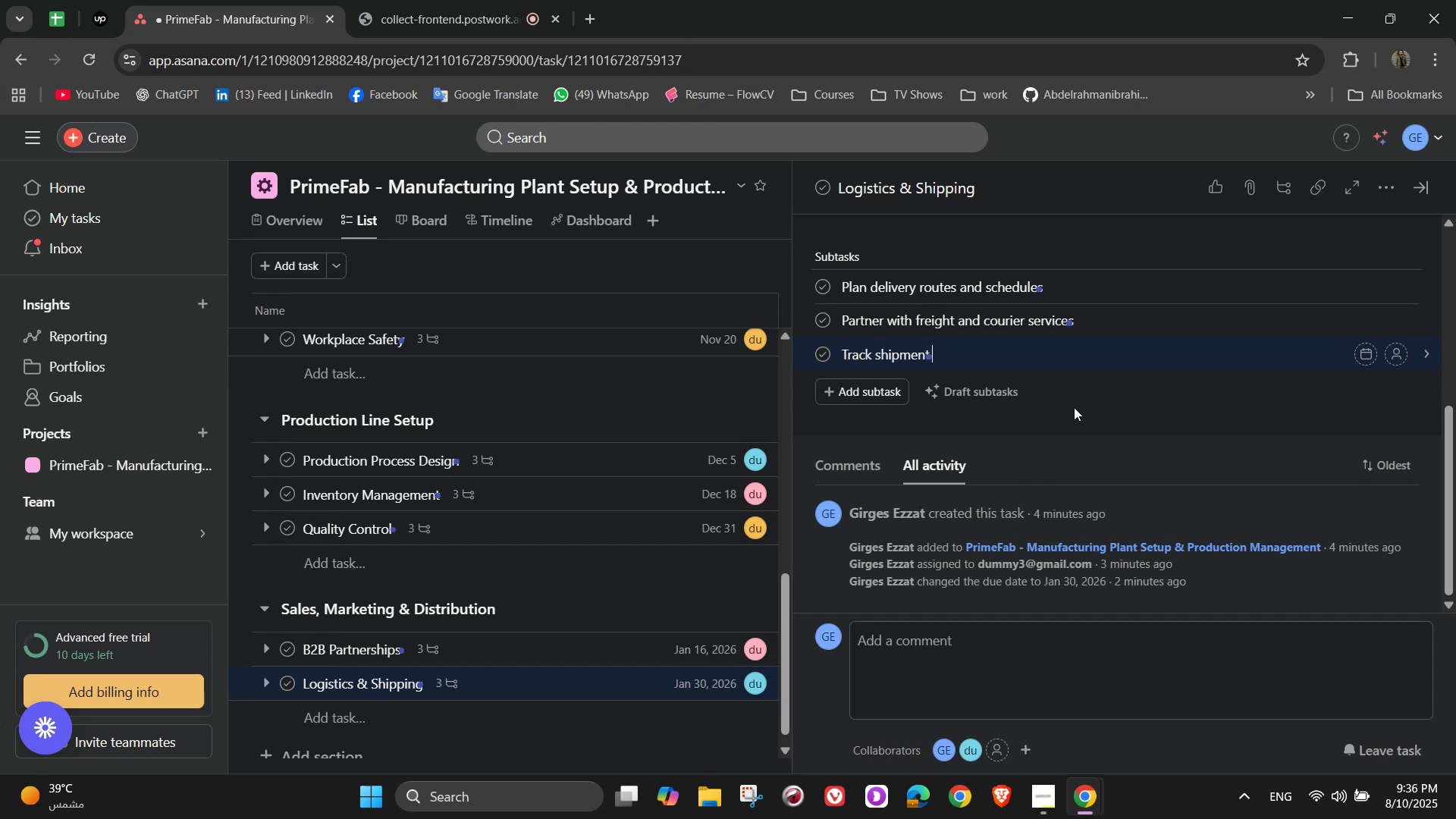 
wait(9.82)
 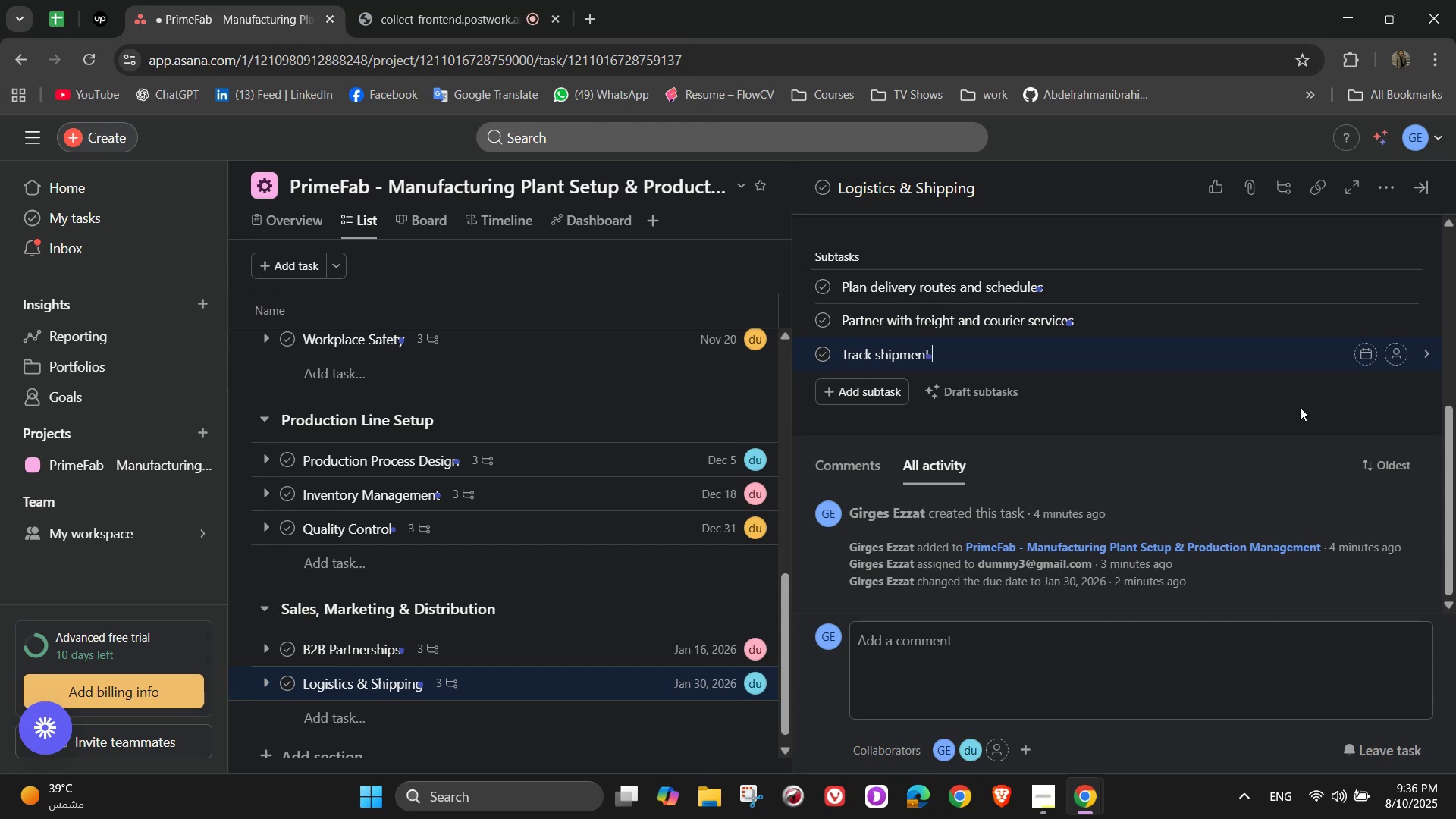 
type(s)
key(Backspace)
key(Backspace)
type(s in real-time)
 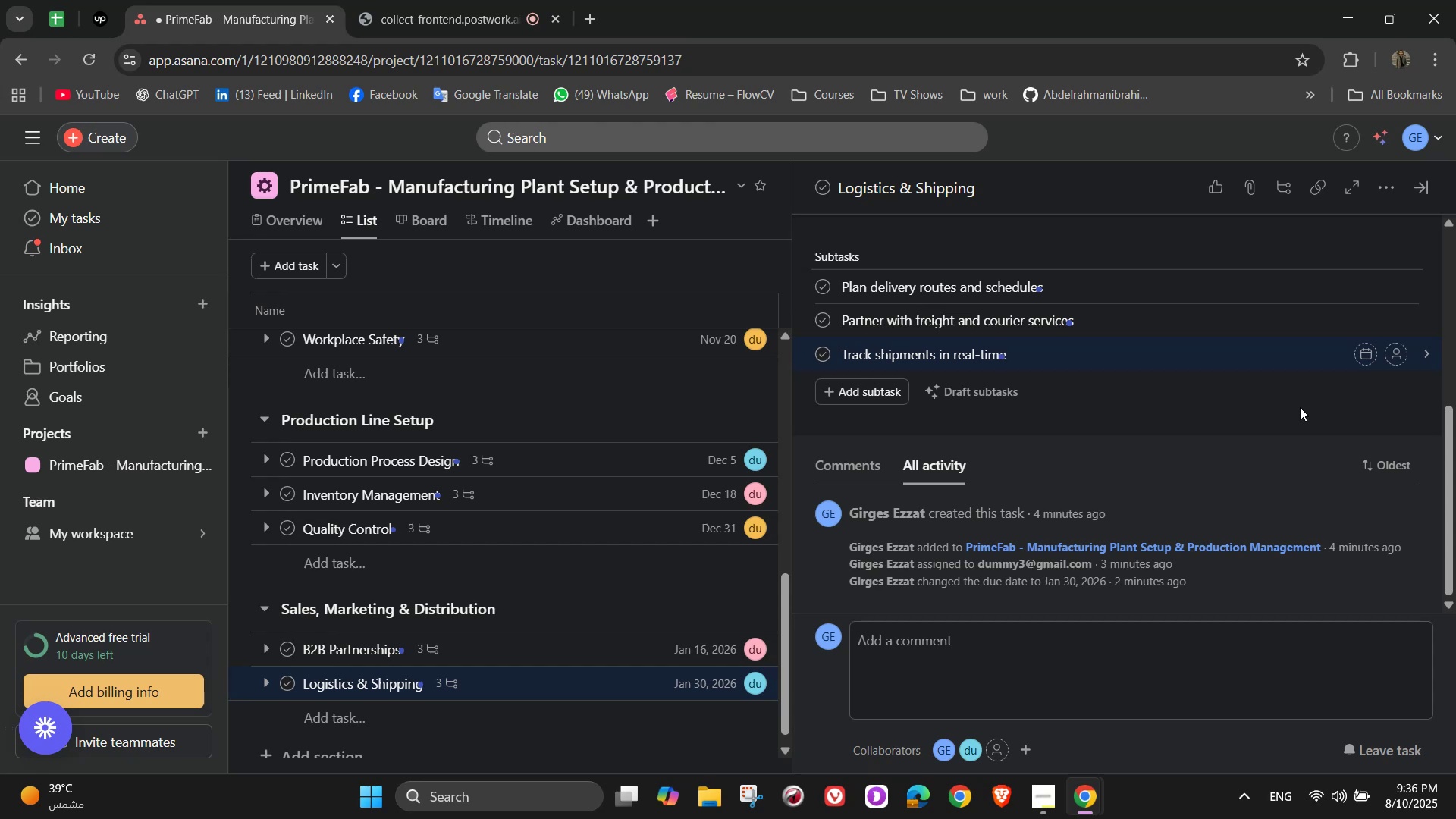 
wait(15.38)
 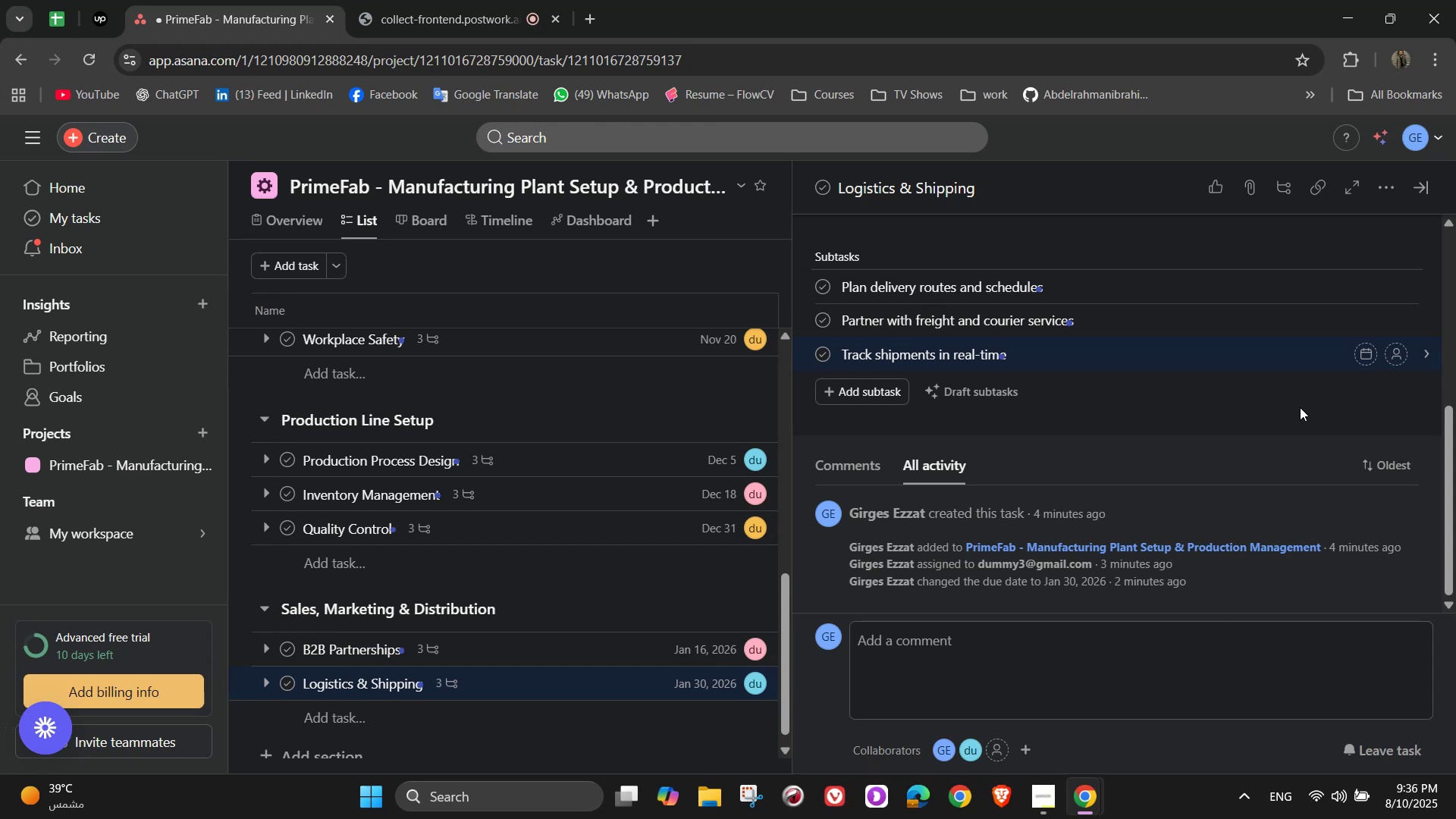 
left_click([1401, 278])
 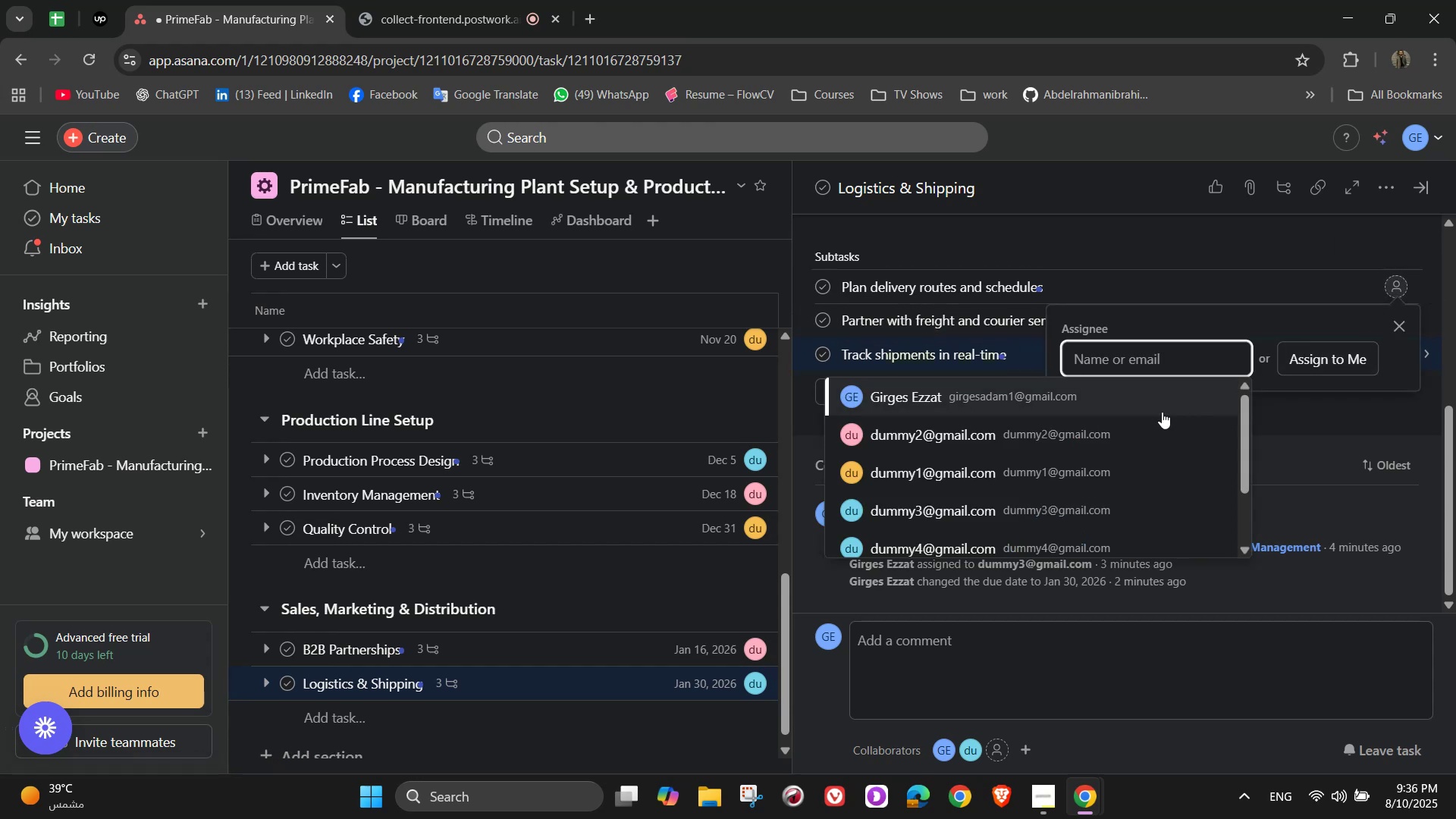 
left_click([1145, 416])
 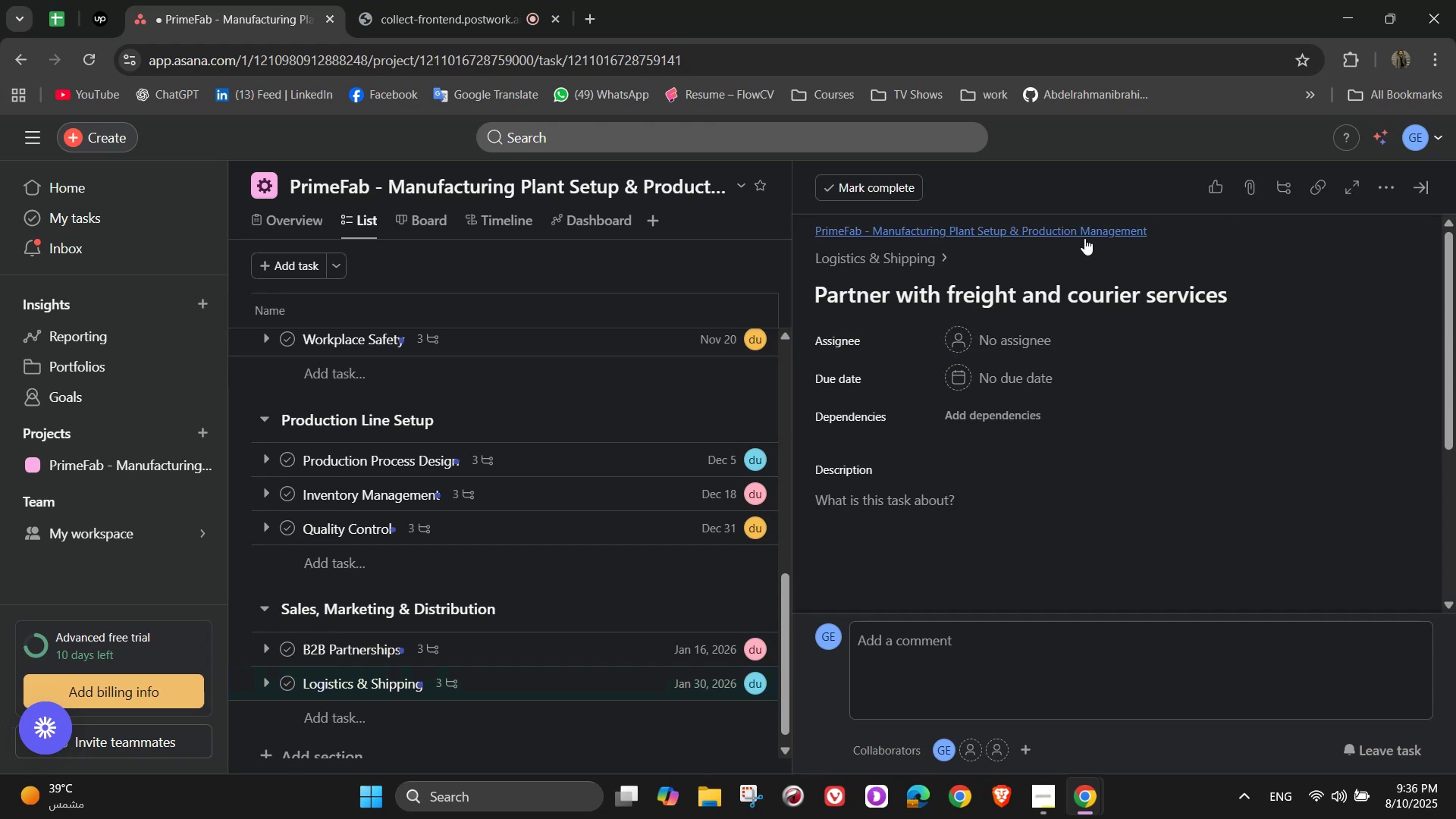 
left_click([915, 262])
 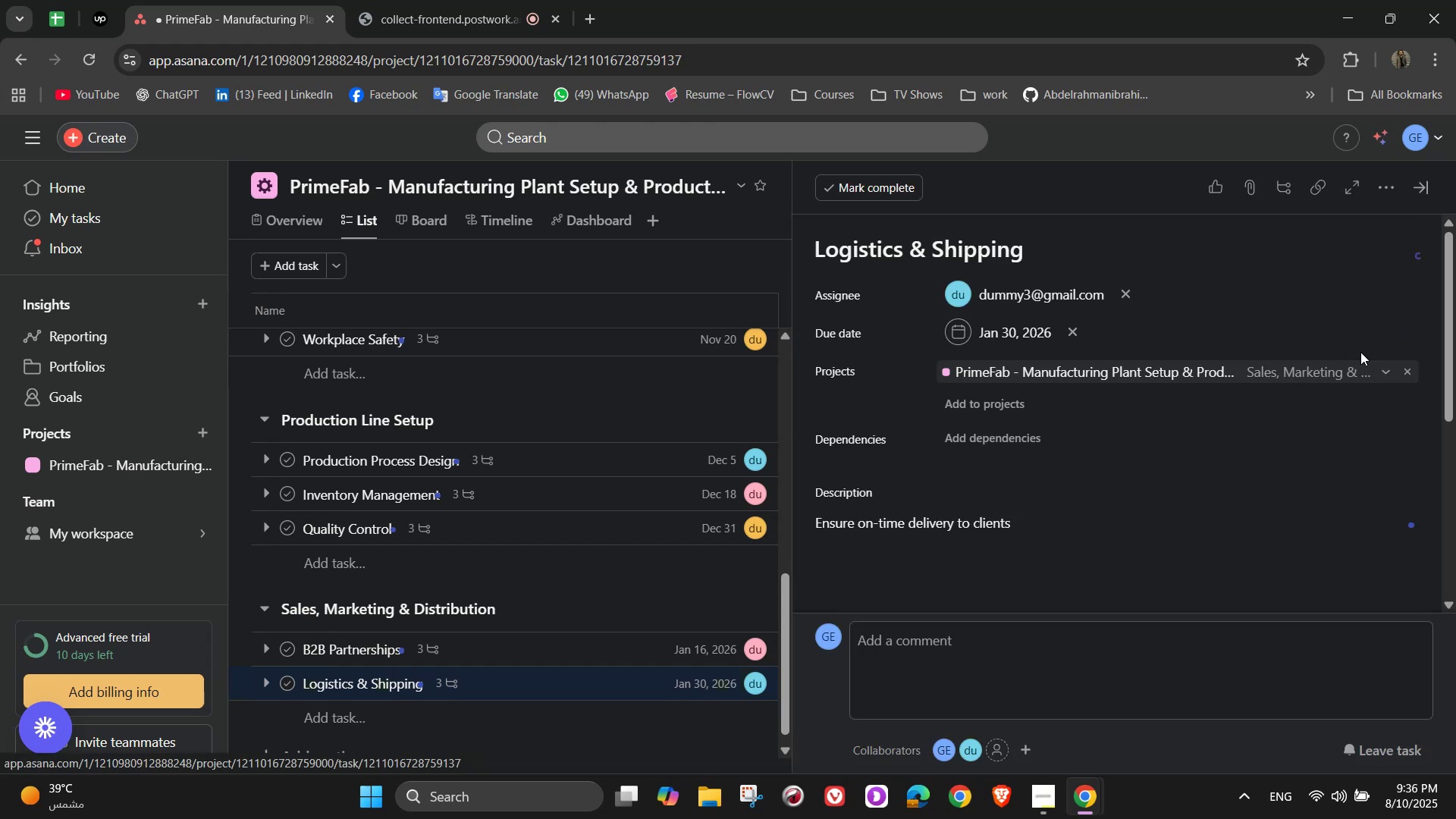 
scroll: coordinate [1354, 447], scroll_direction: down, amount: 4.0
 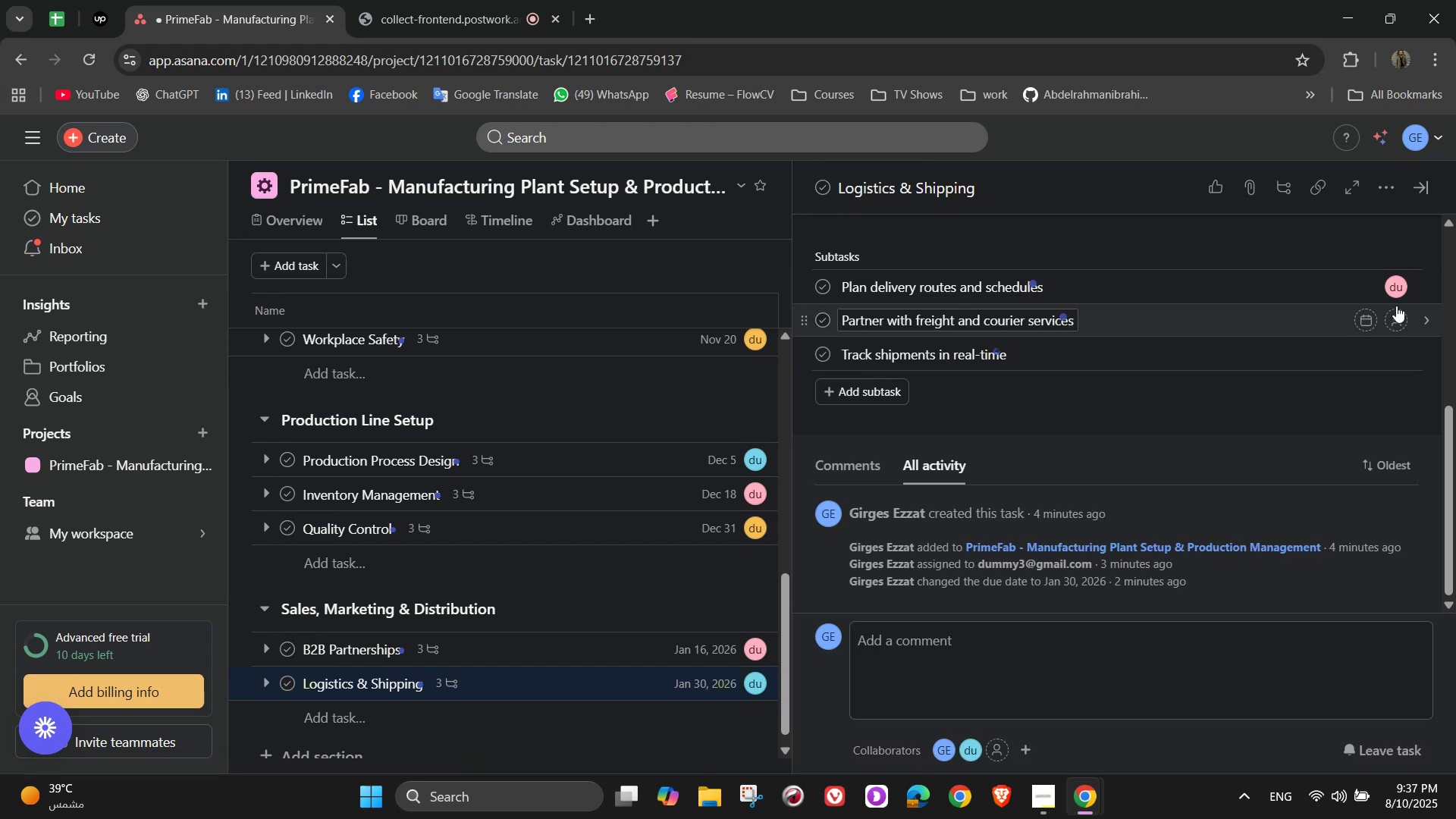 
left_click([1404, 324])
 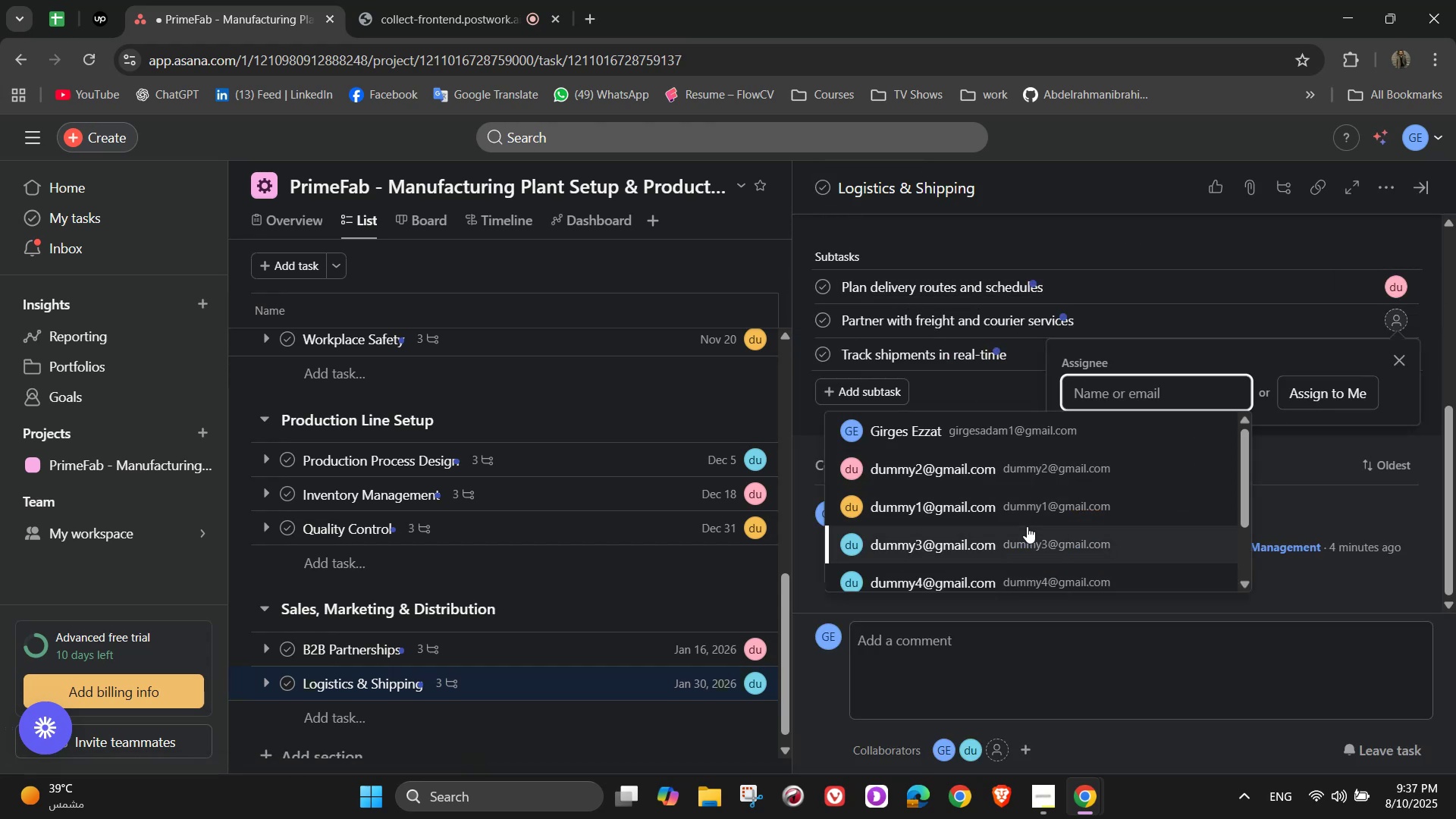 
left_click([1024, 509])
 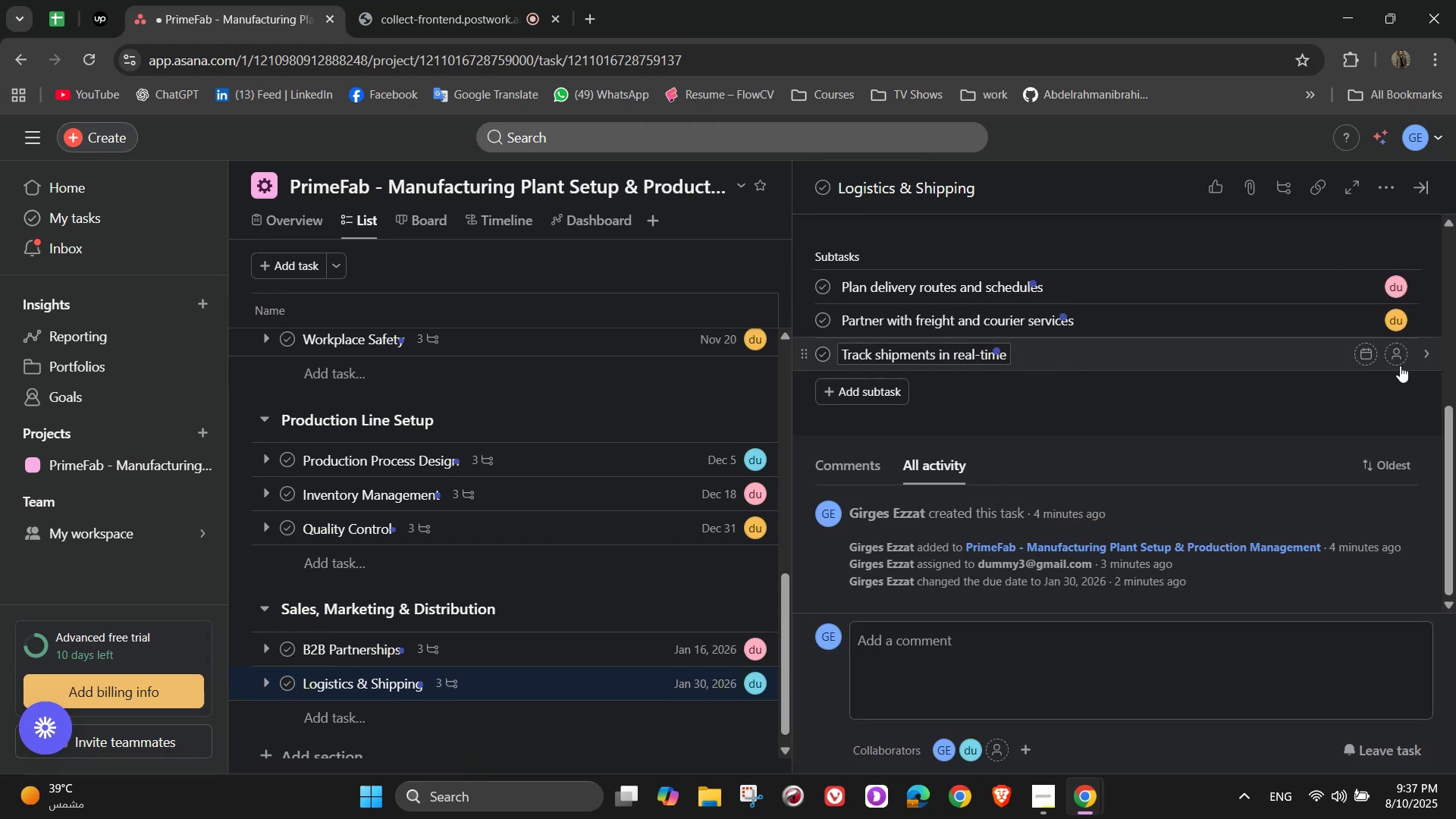 
left_click([1401, 362])
 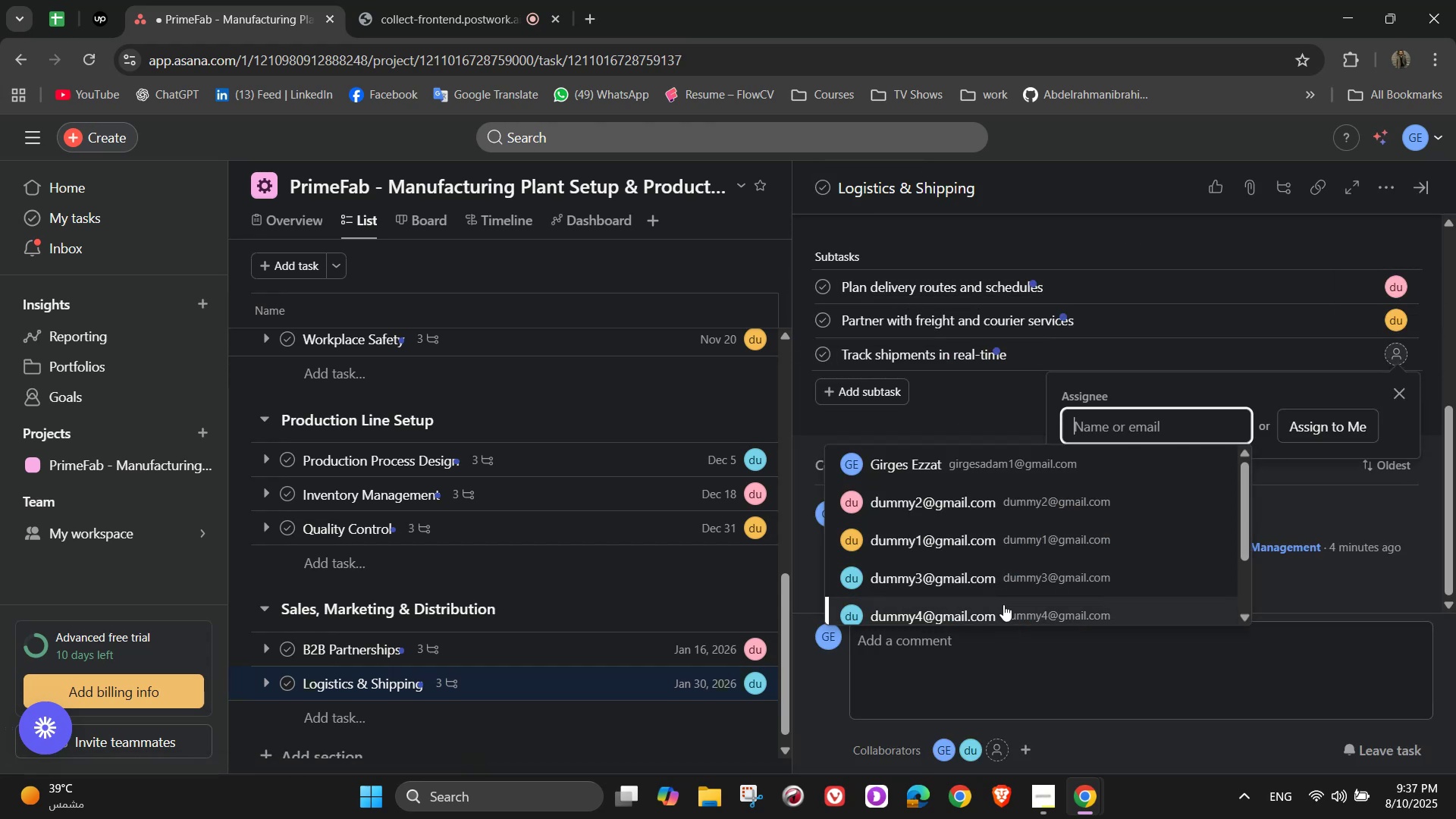 
left_click([1003, 604])
 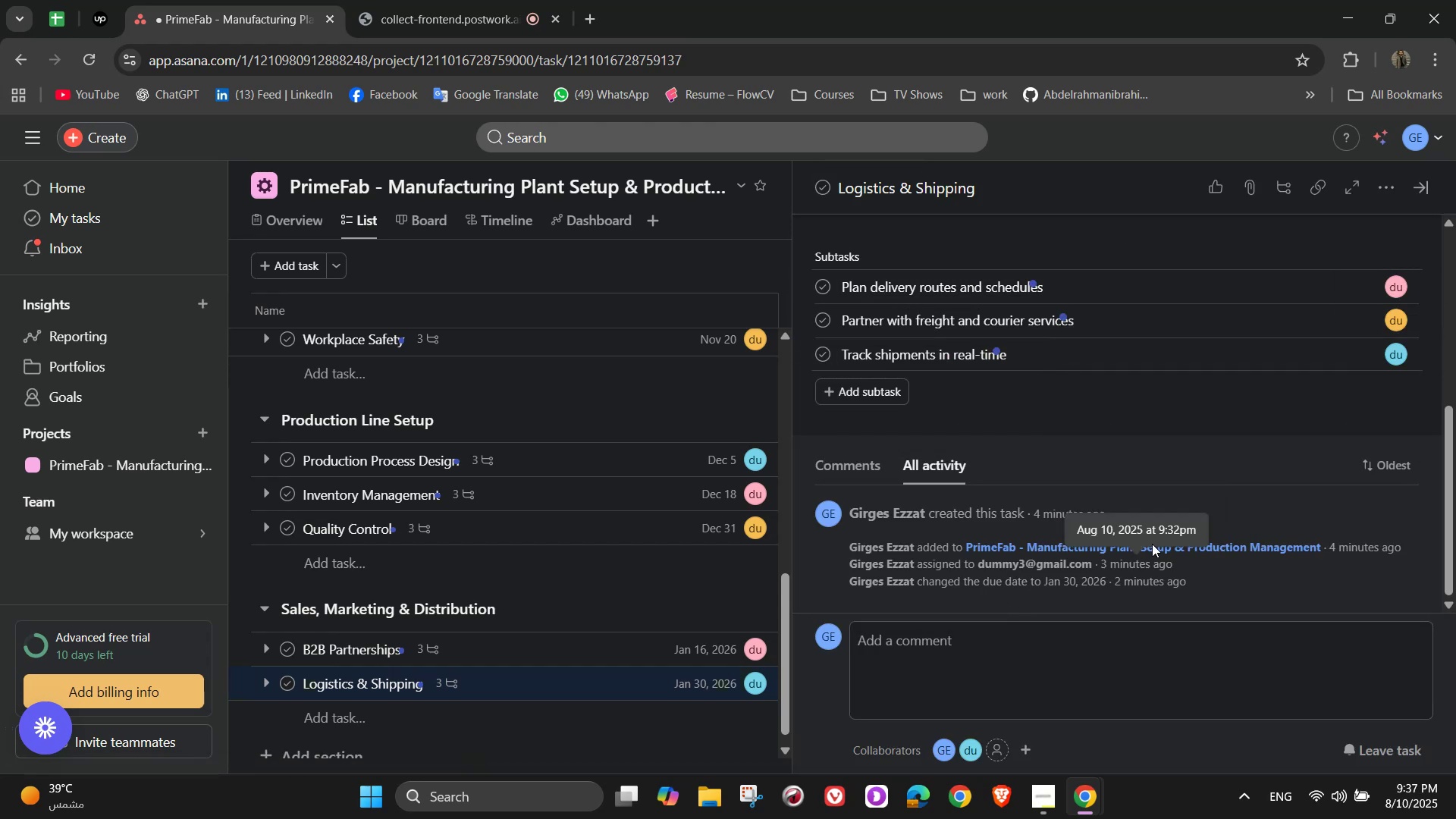 
scroll: coordinate [1266, 453], scroll_direction: up, amount: 7.0
 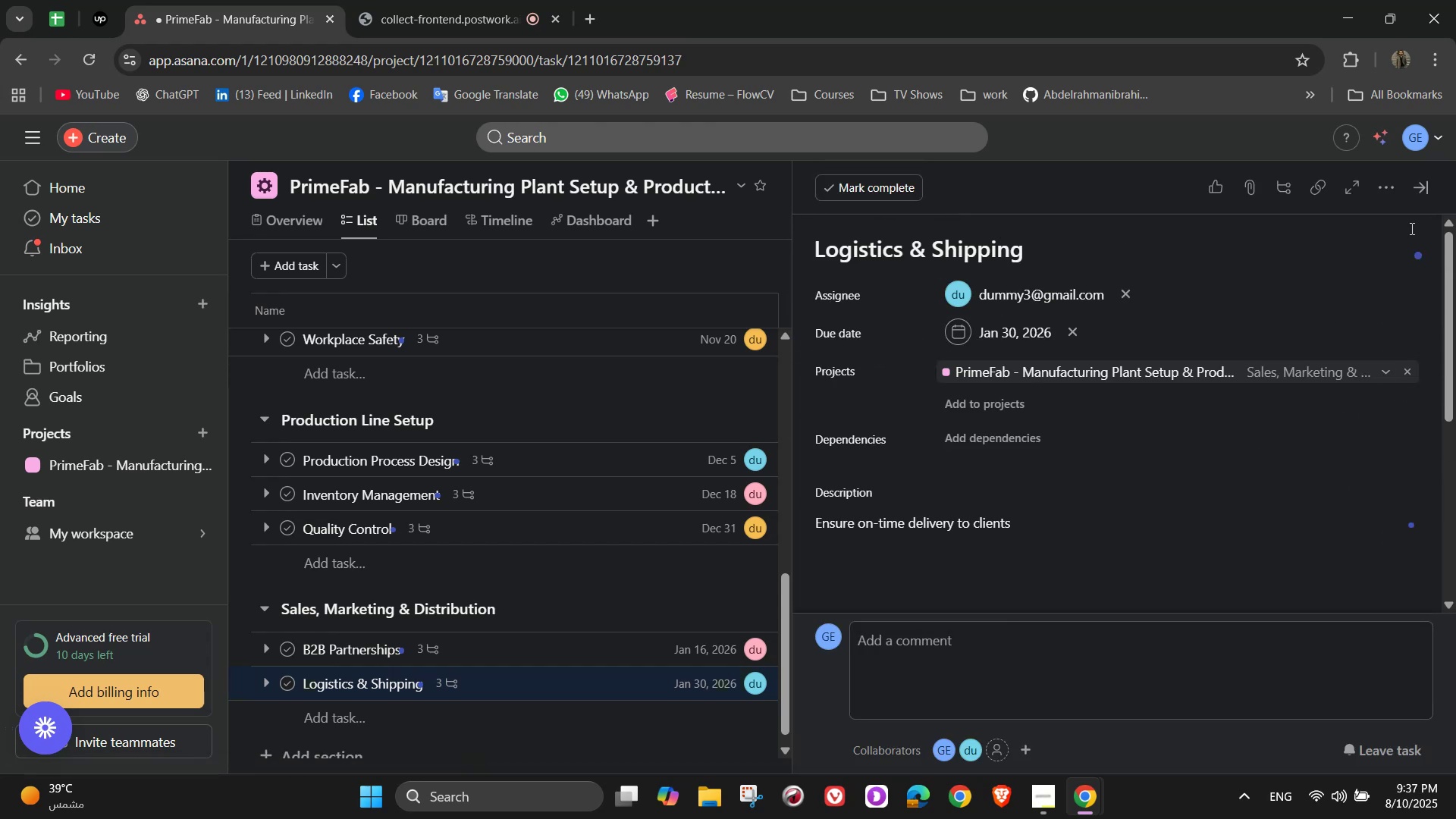 
left_click([1373, 195])
 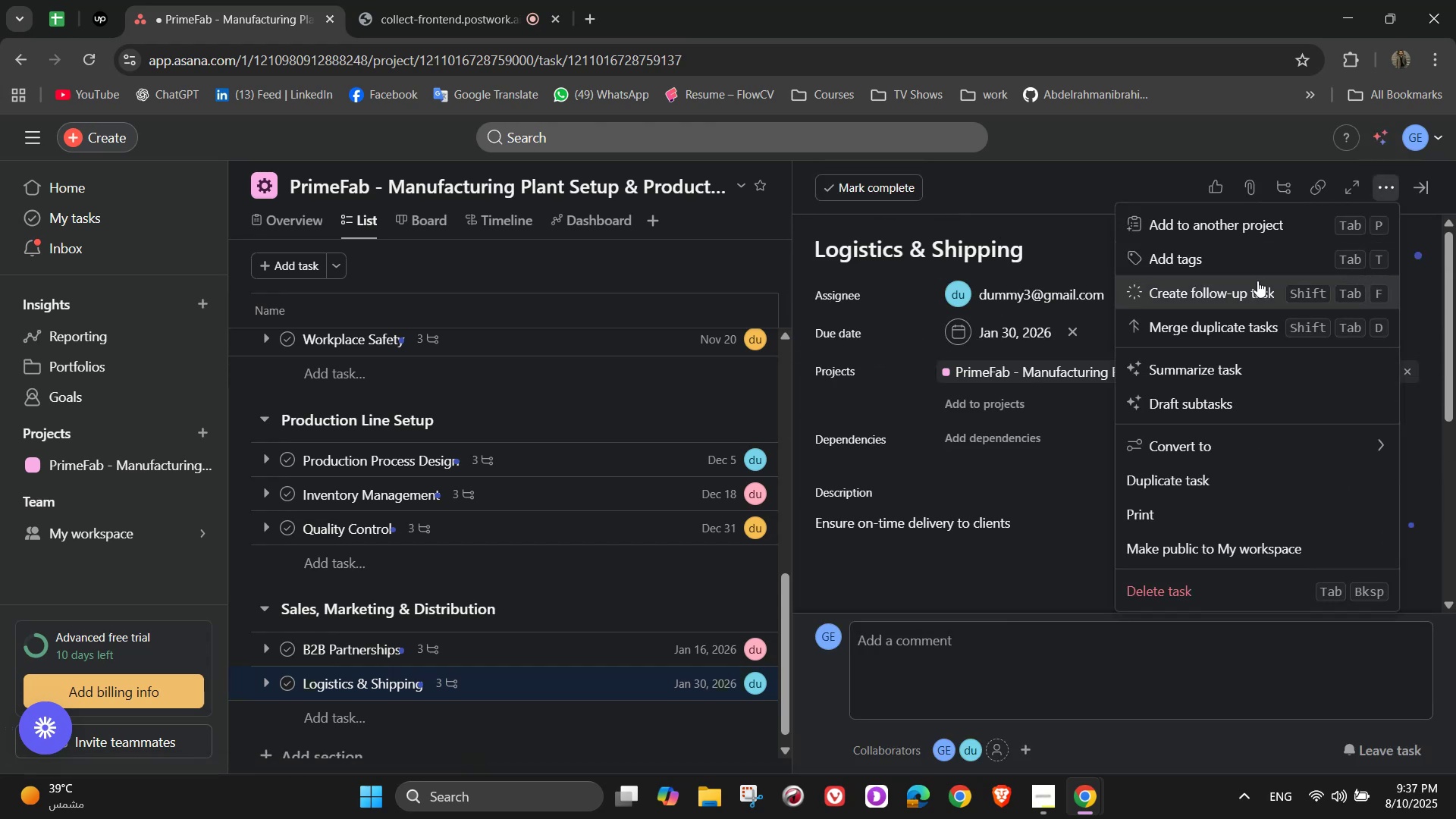 
left_click([1257, 264])
 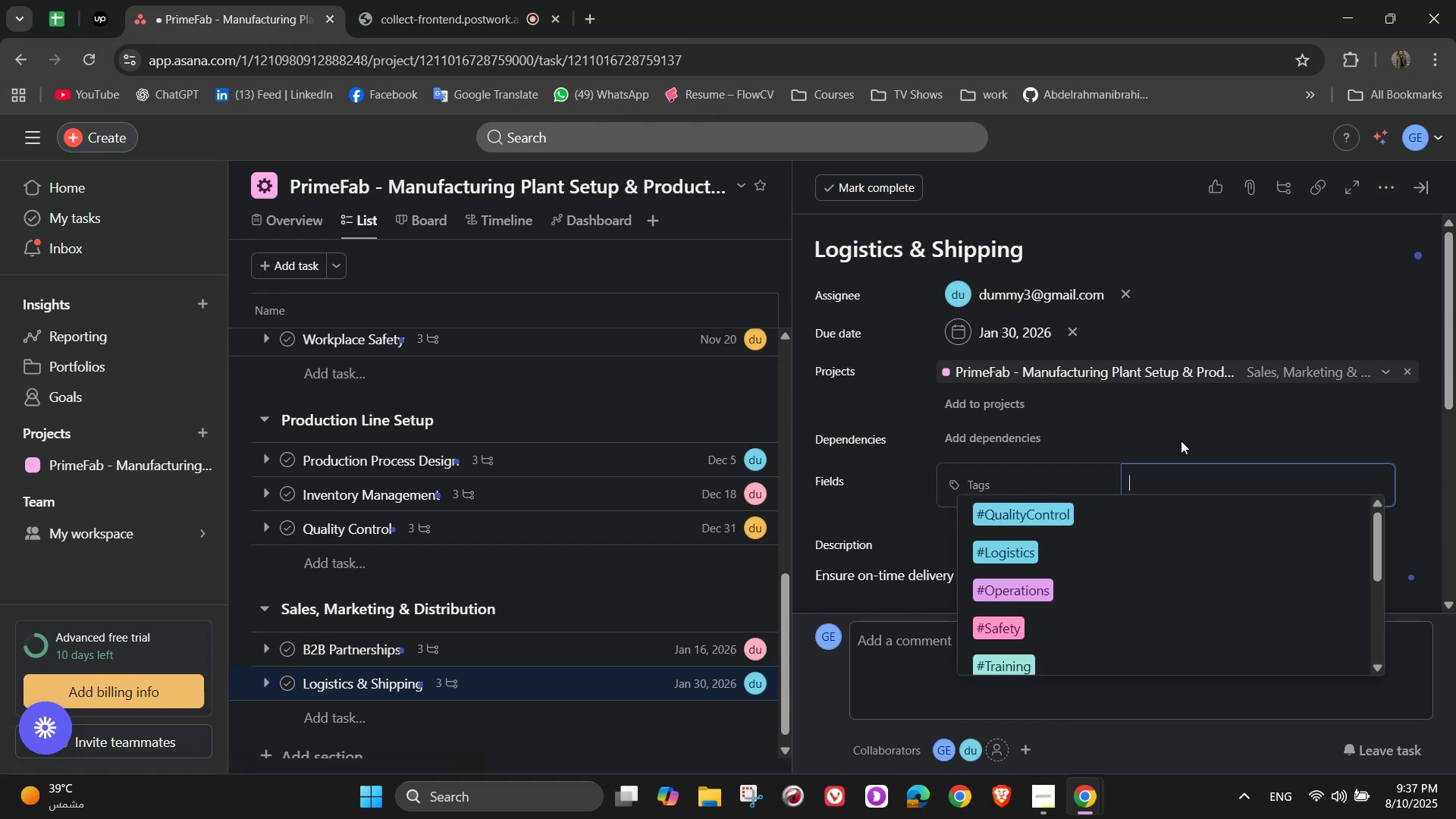 
left_click([1106, 546])
 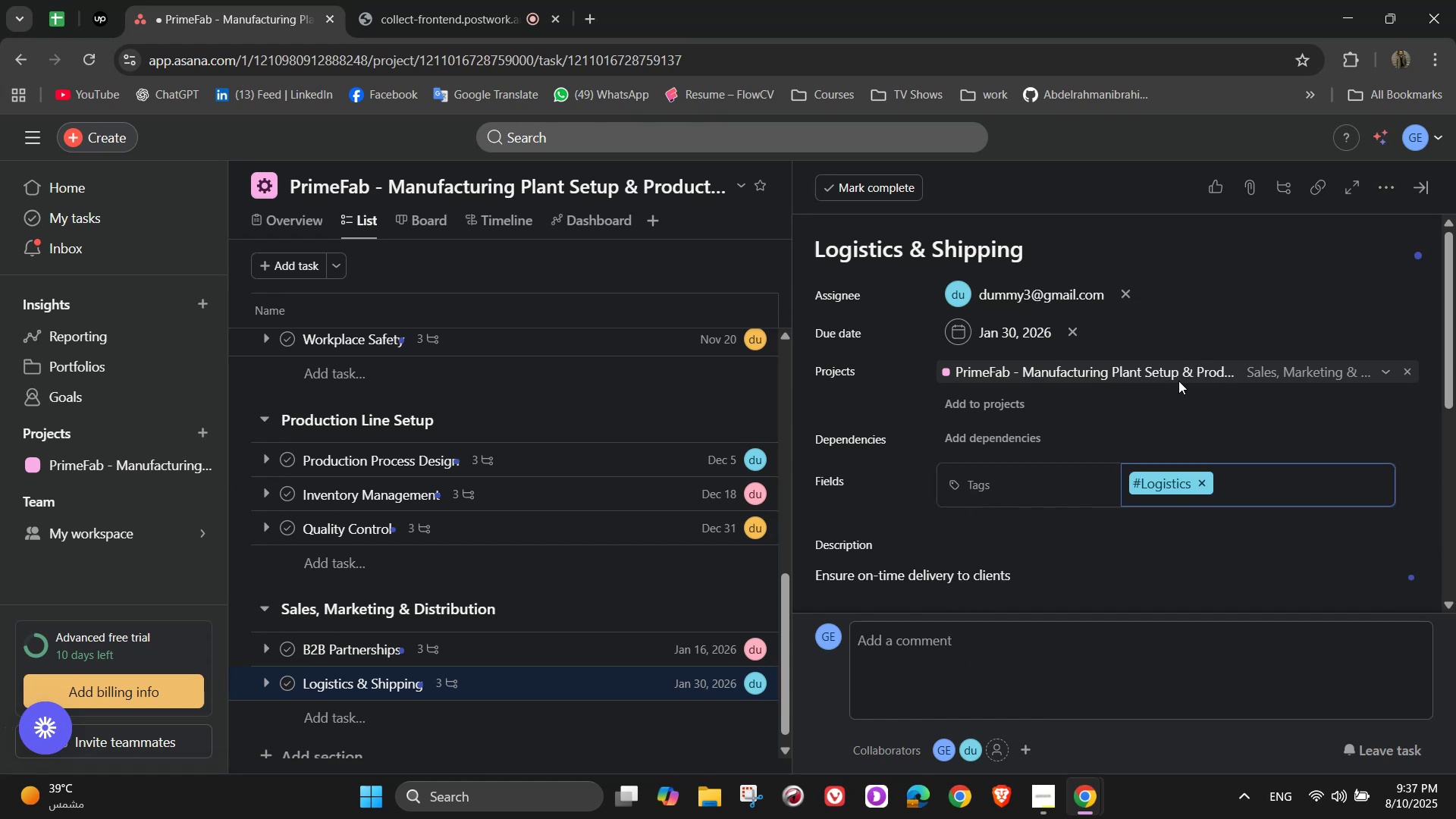 
left_click([1426, 184])
 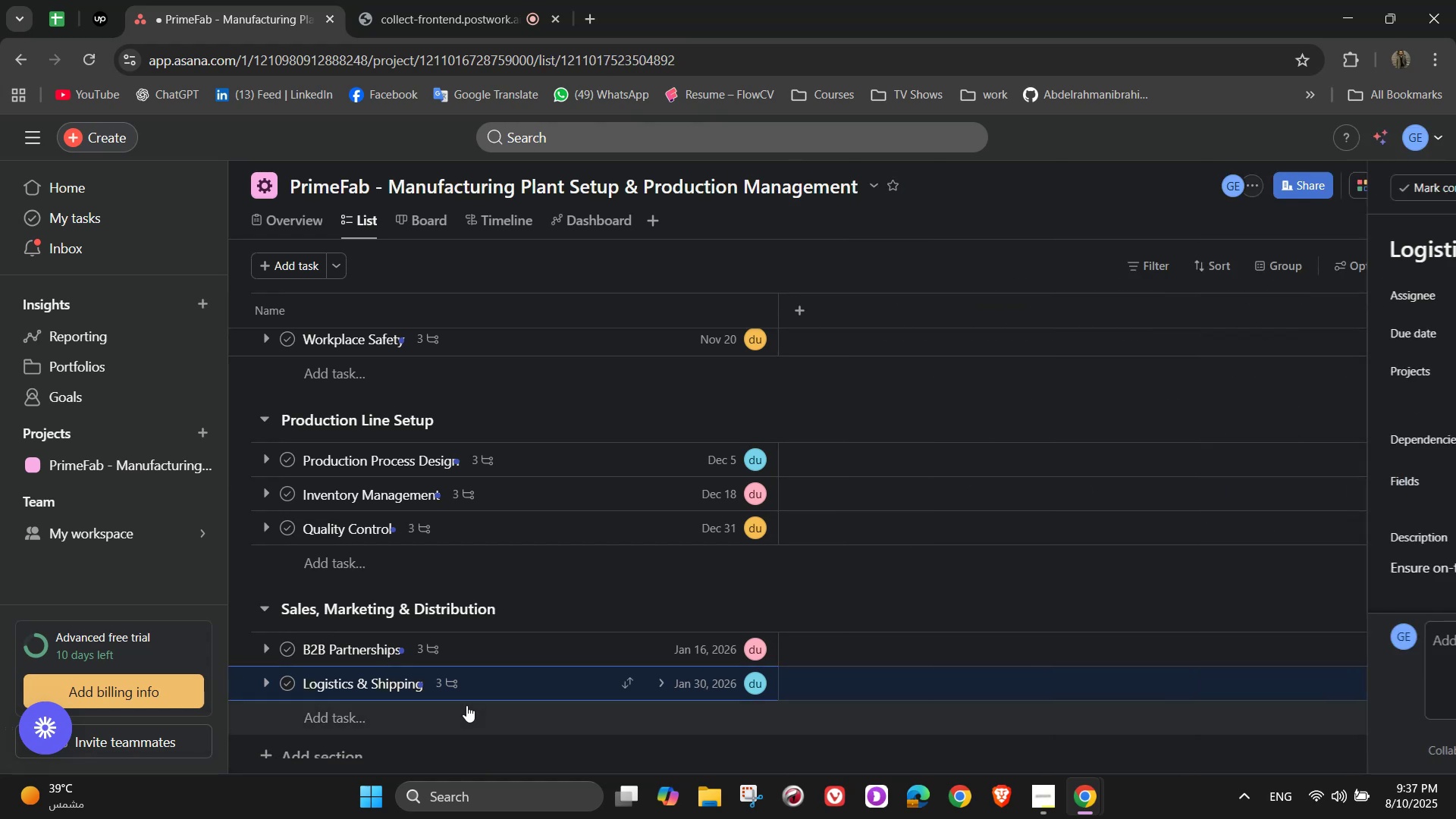 
left_click([457, 711])
 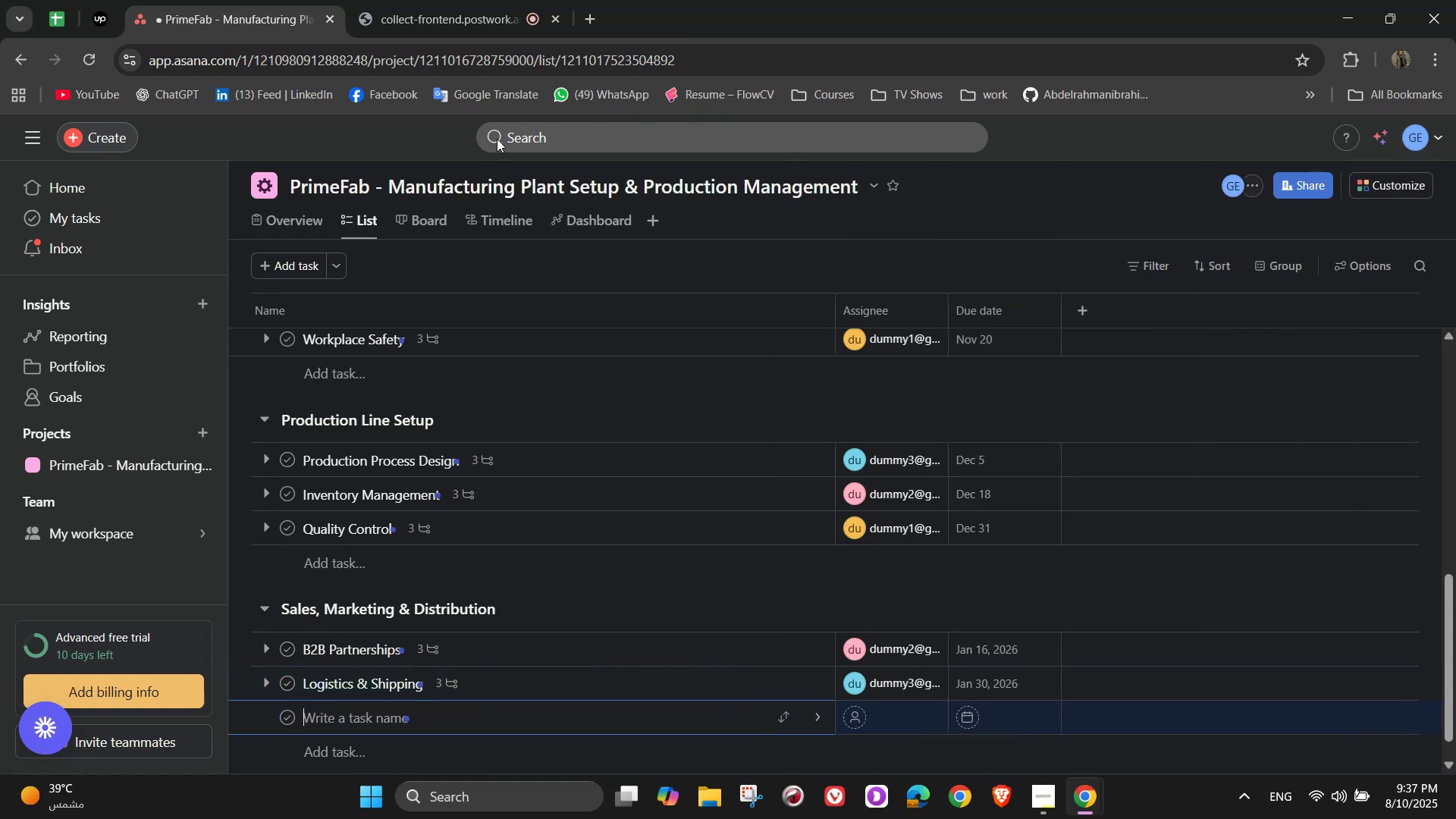 
left_click([416, 0])
 